 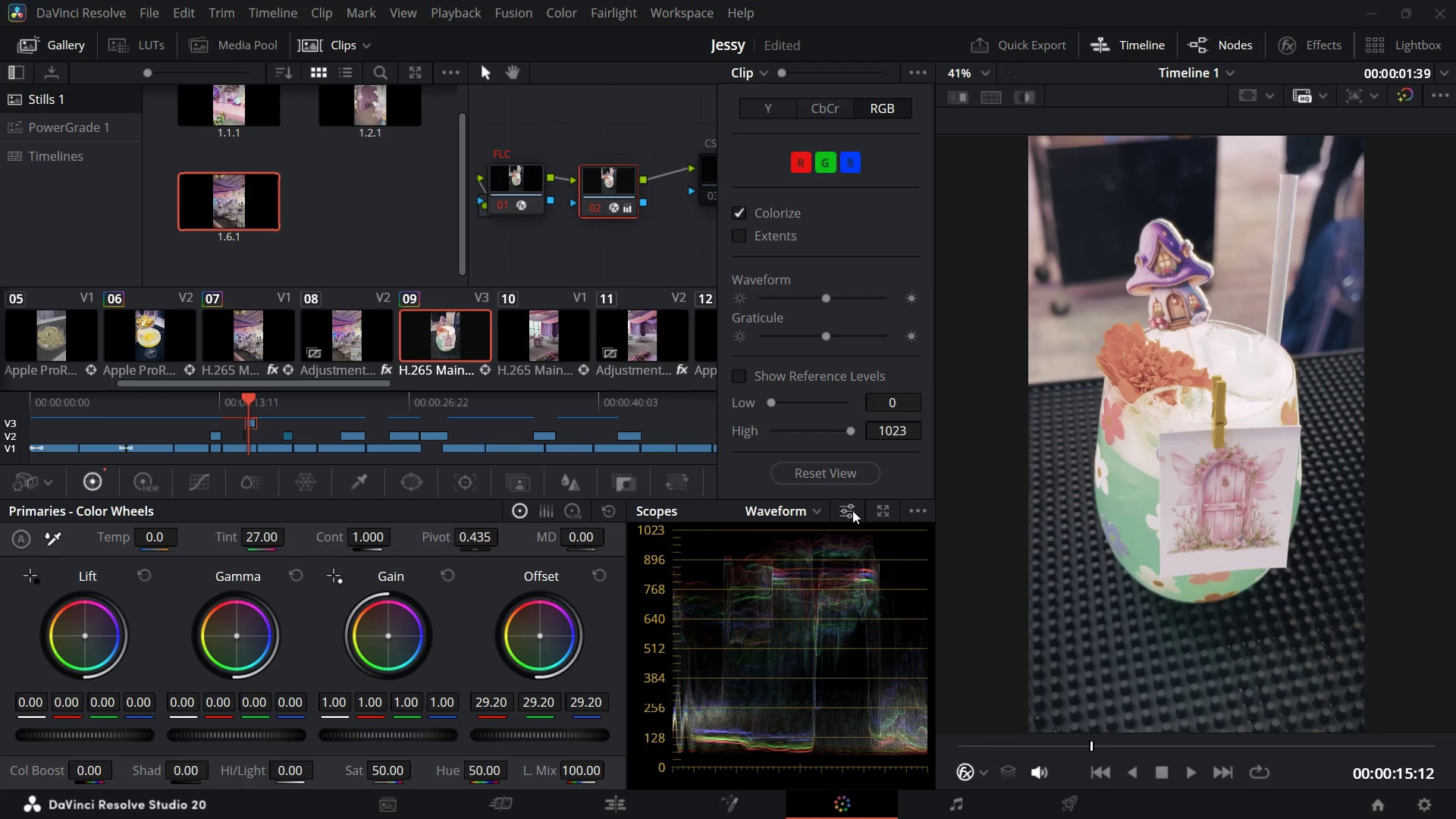 
left_click([739, 212])
 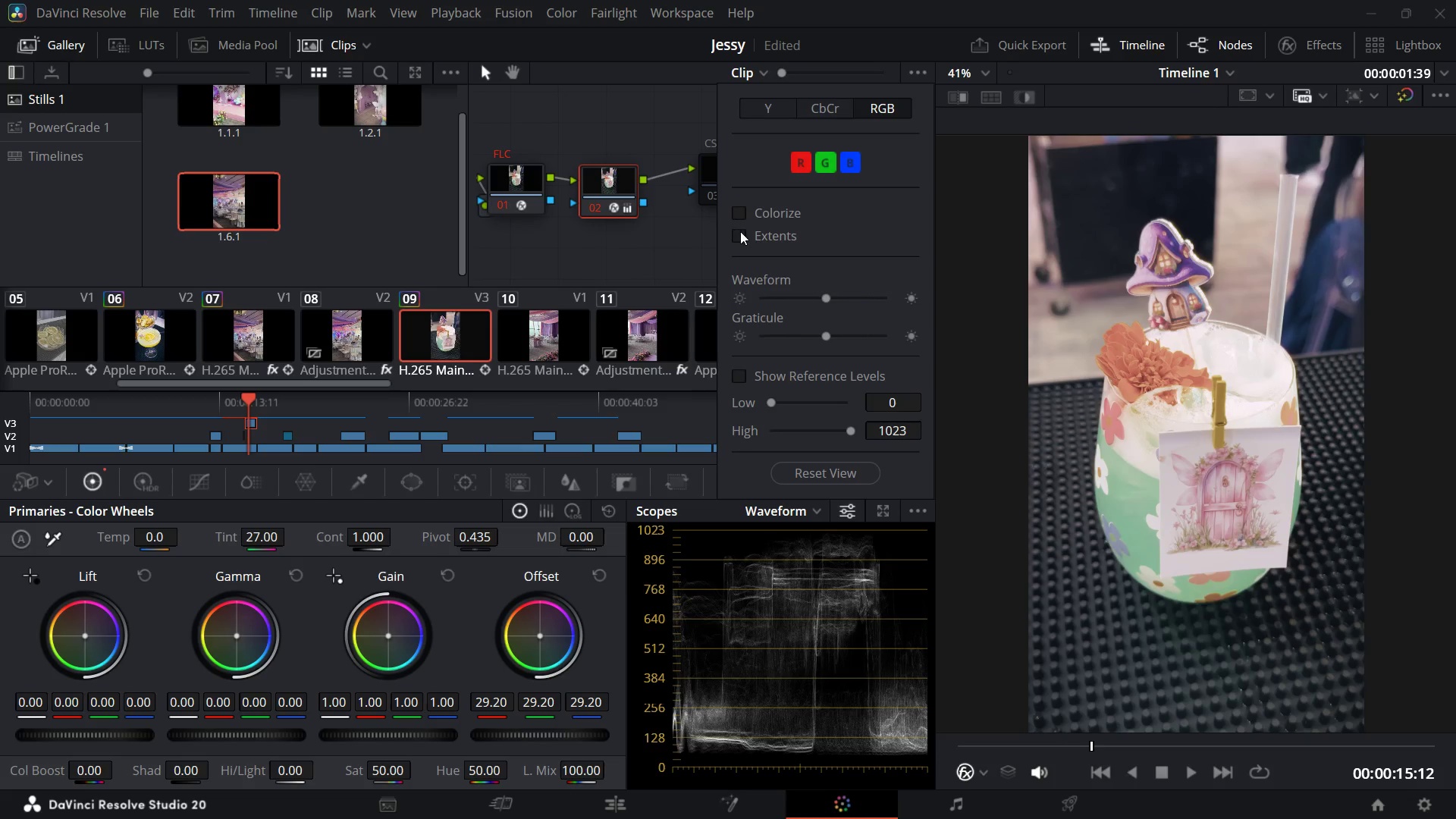 
left_click([740, 231])
 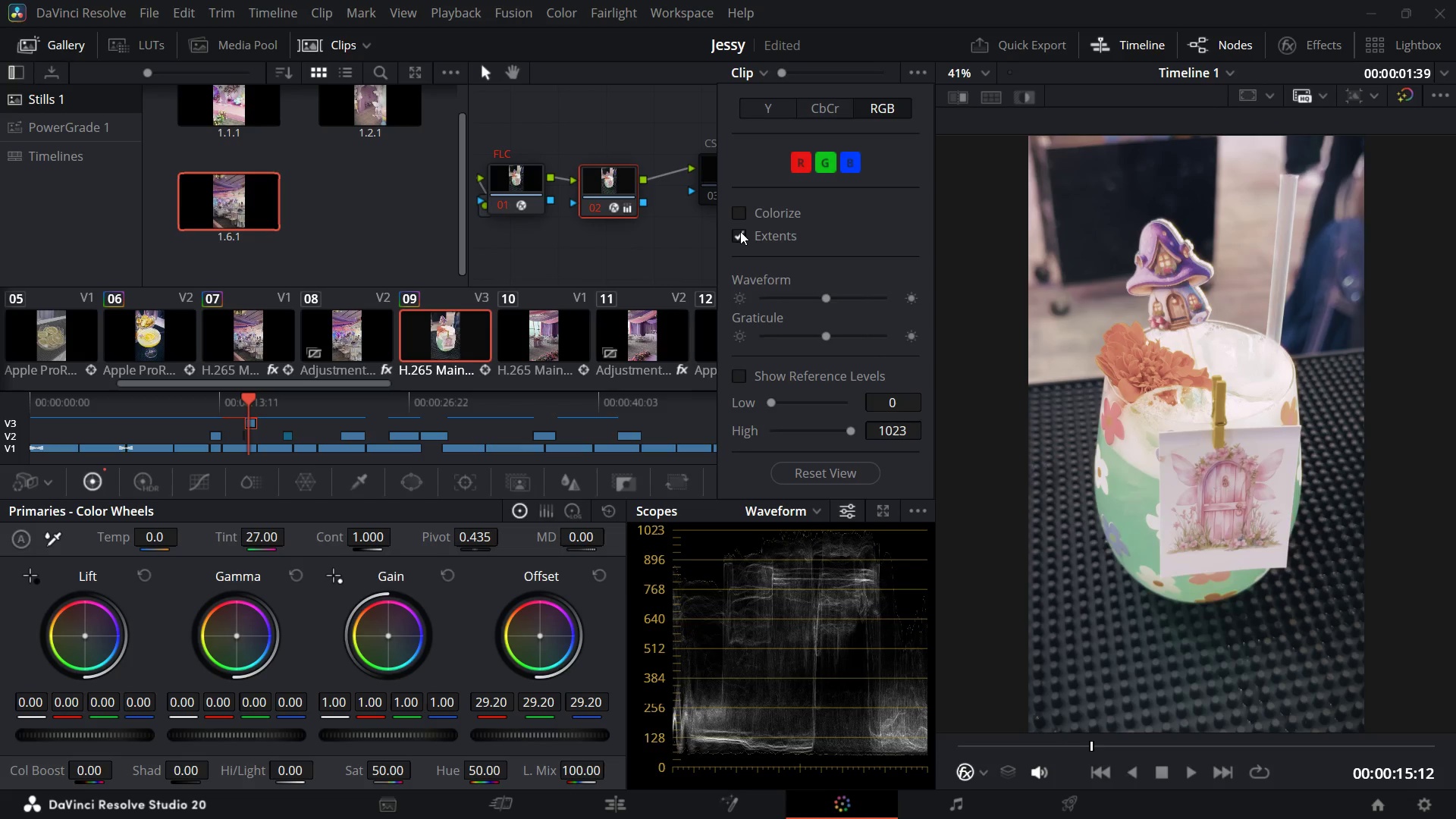 
left_click([740, 231])
 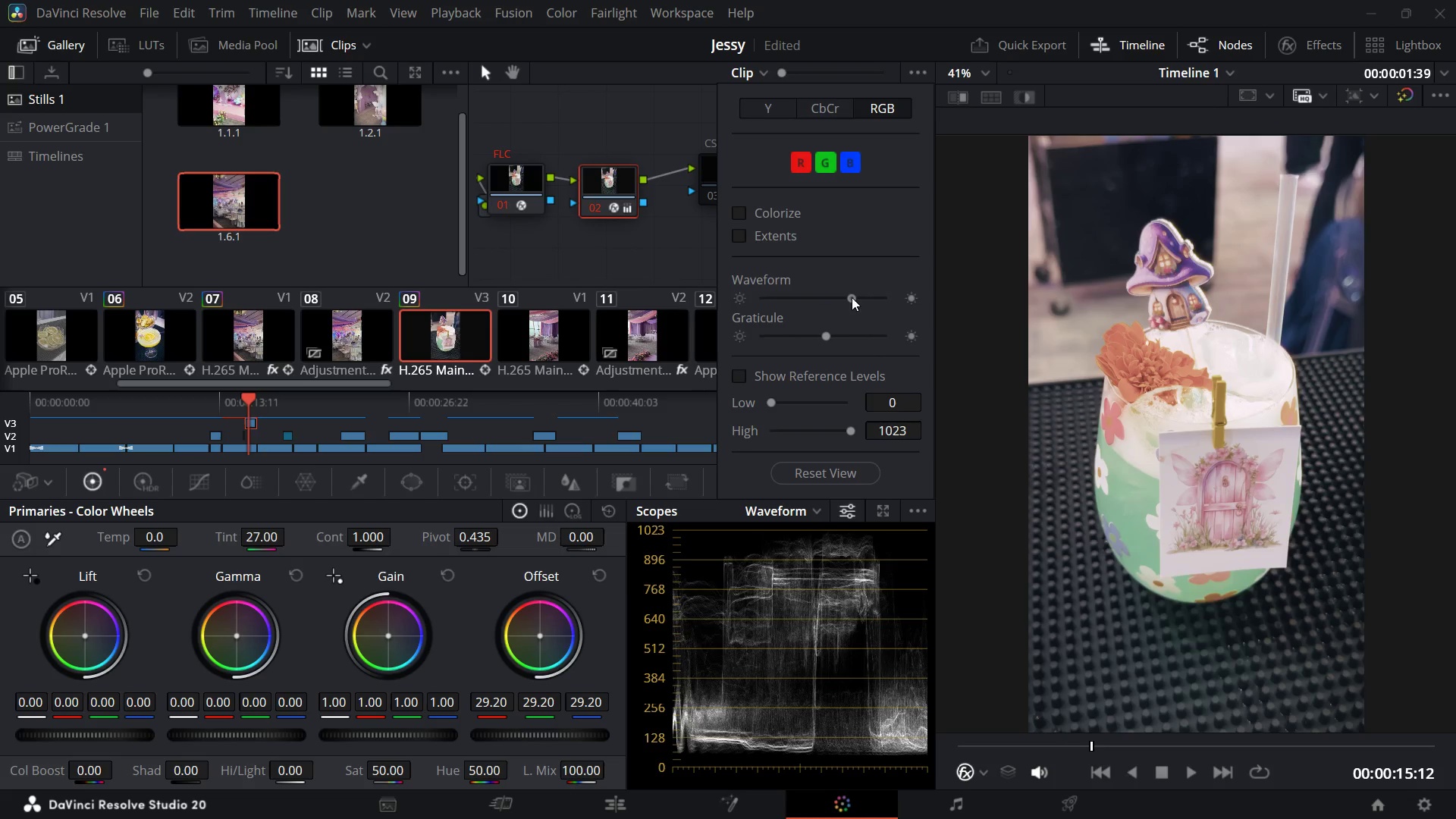 
wait(9.45)
 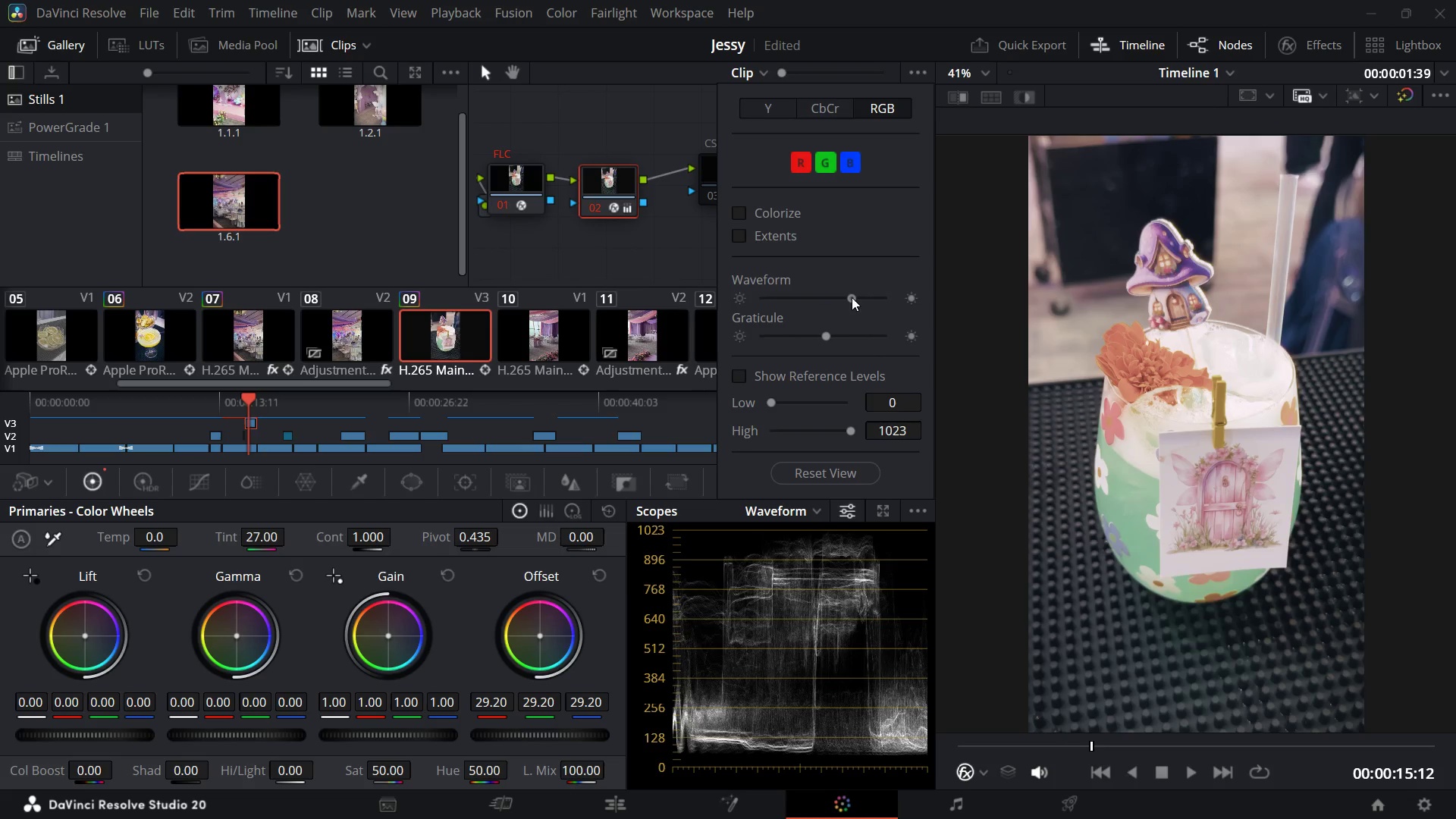 
left_click([741, 378])
 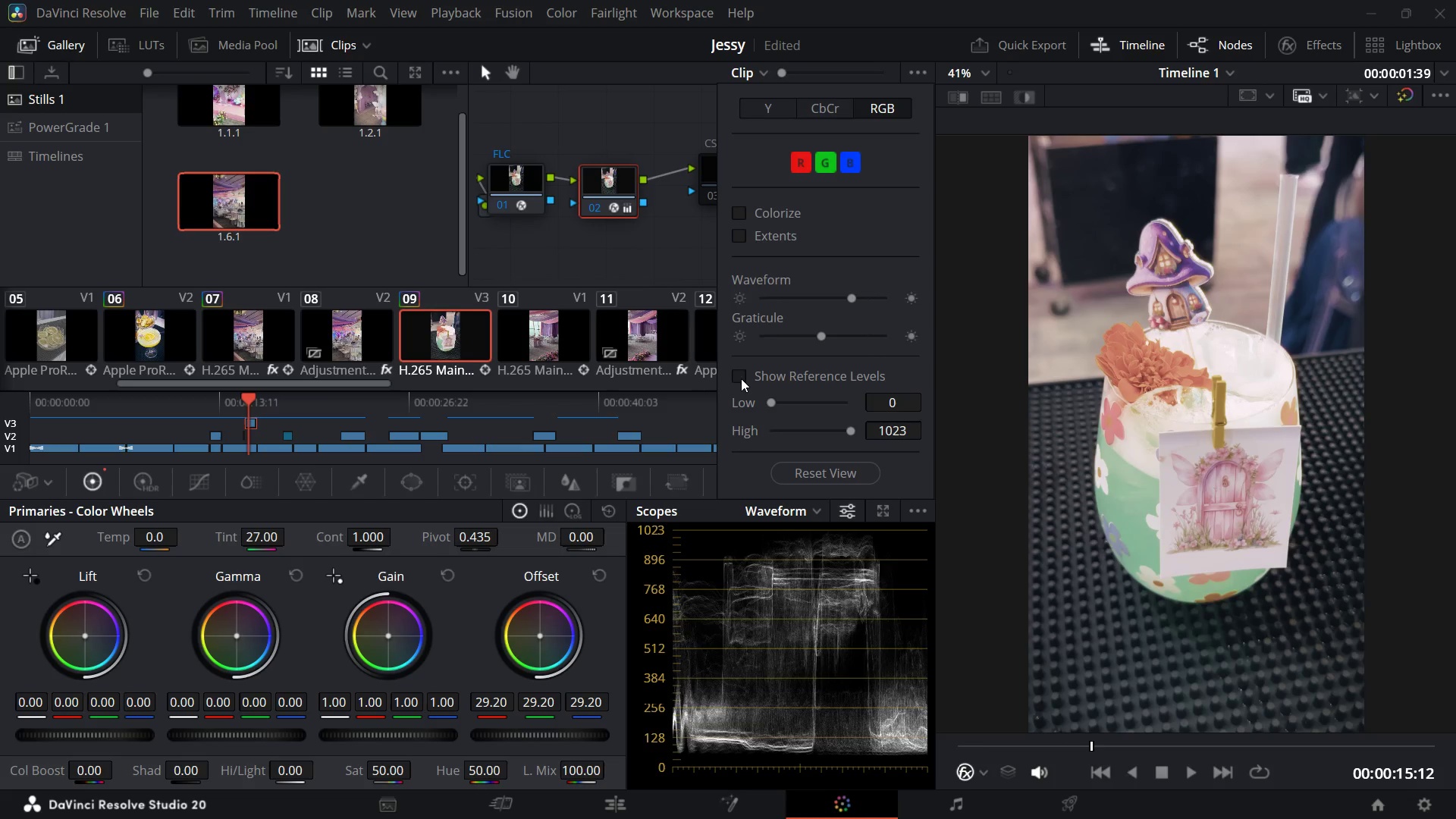 
double_click([741, 378])
 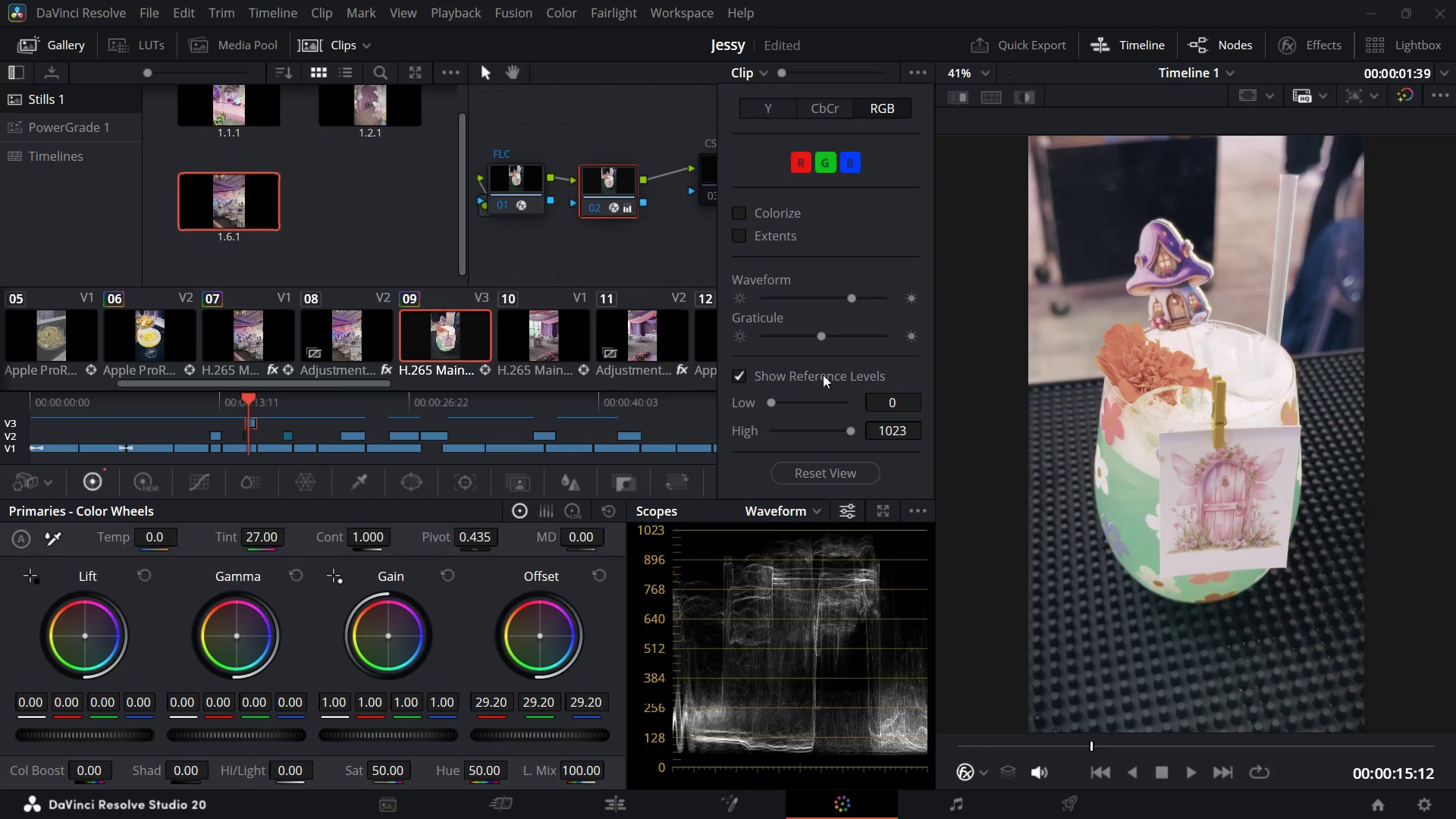 
wait(11.13)
 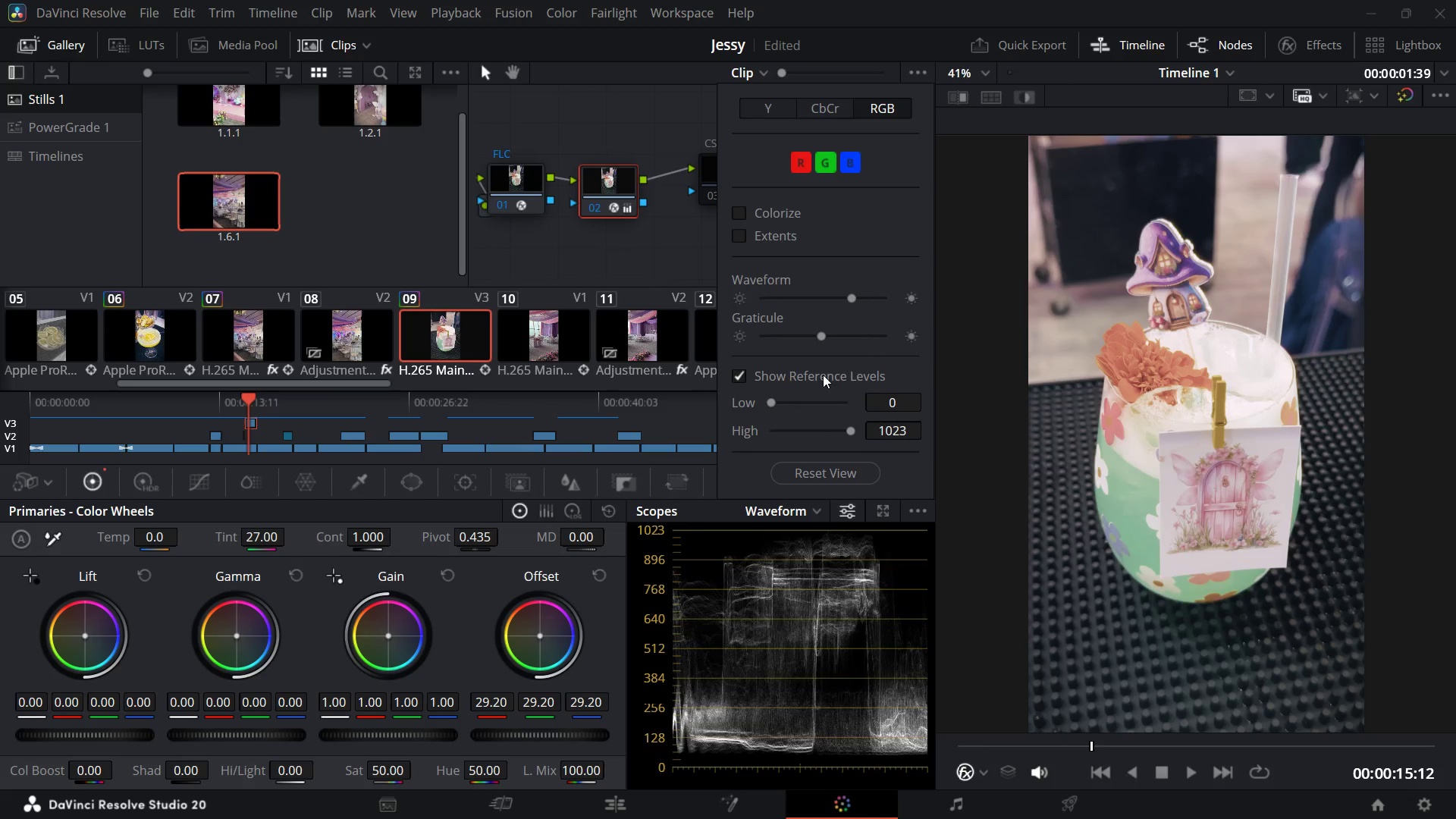 
left_click([824, 108])
 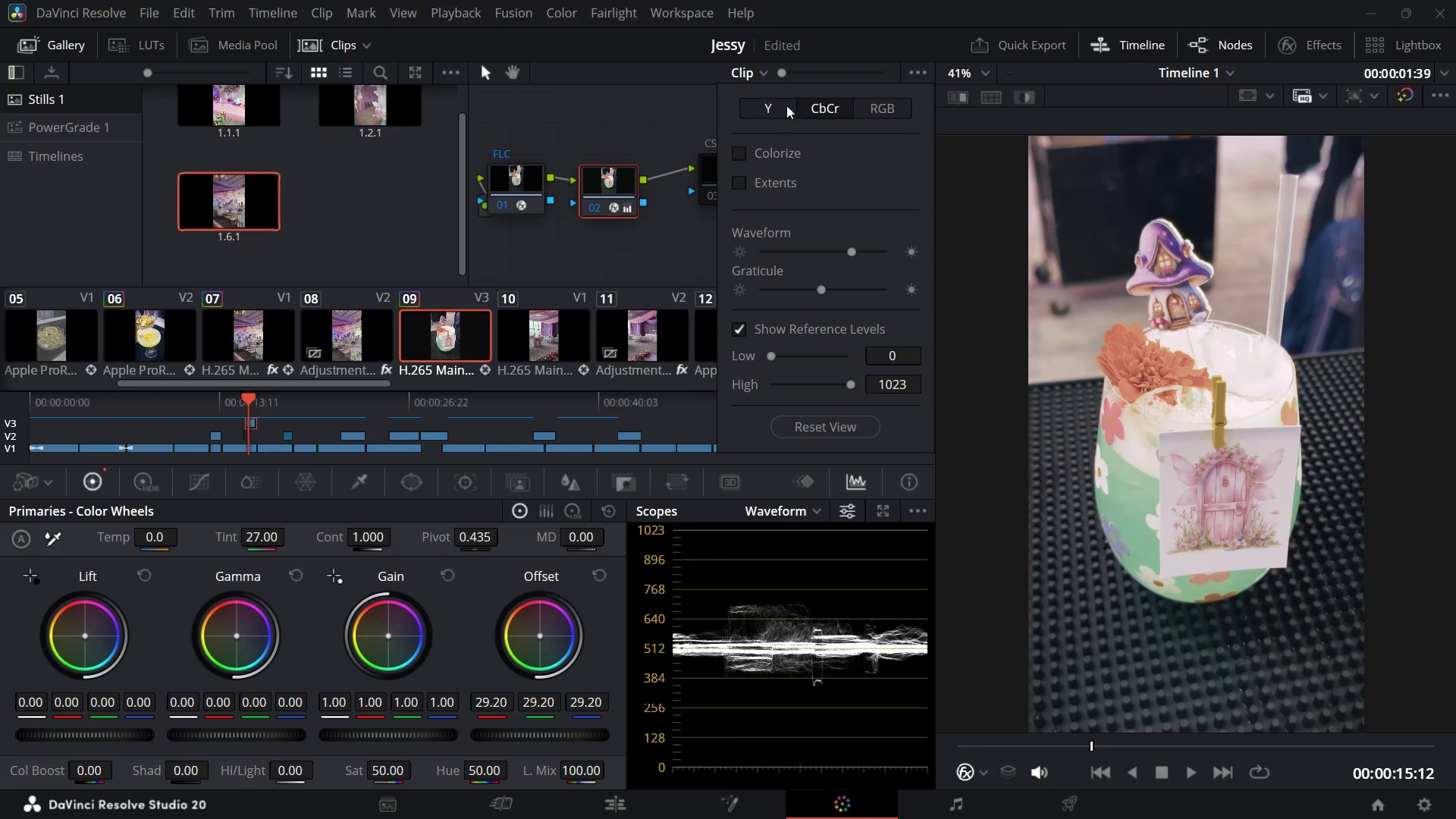 
left_click([781, 104])
 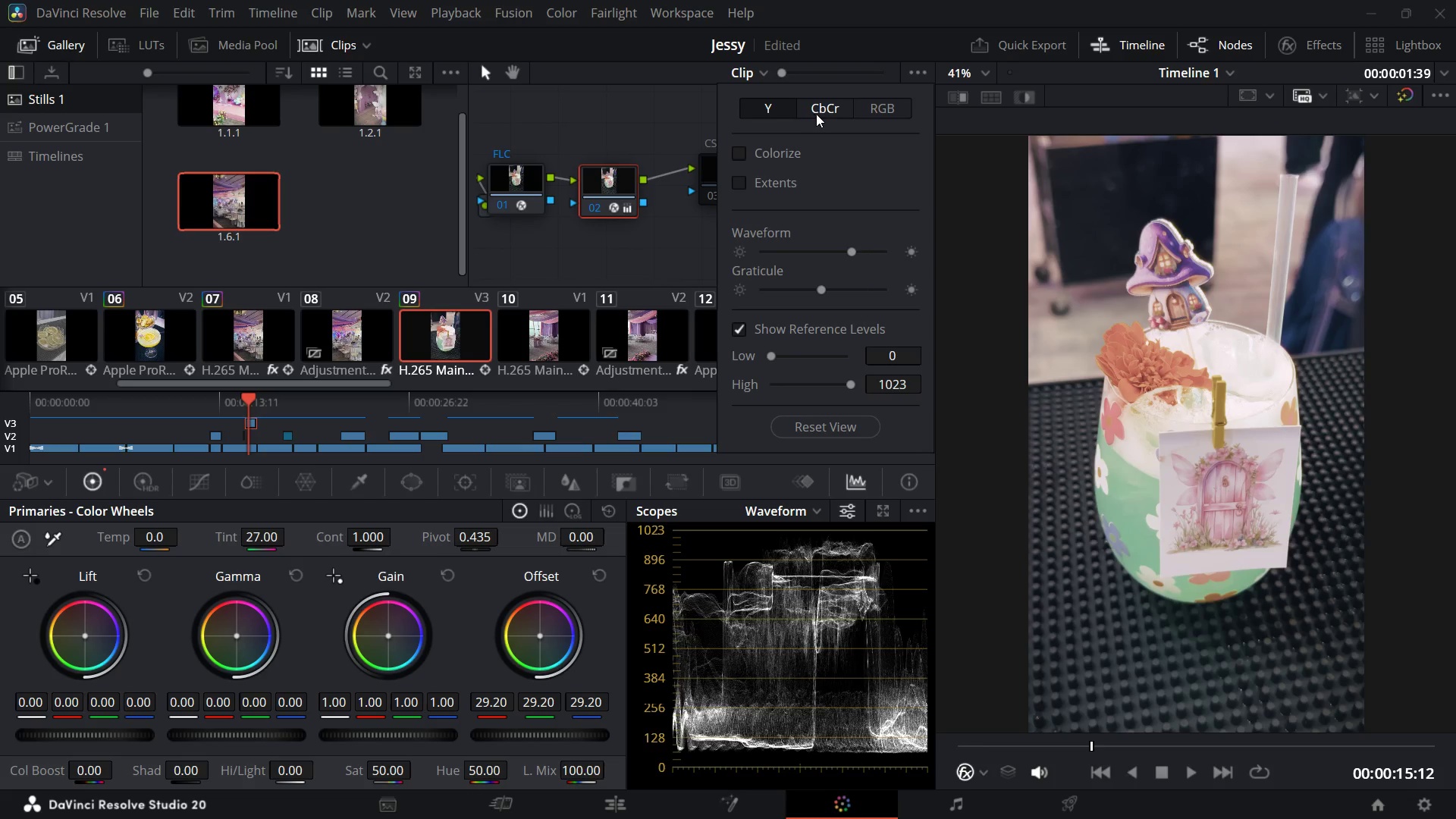 
left_click([819, 114])
 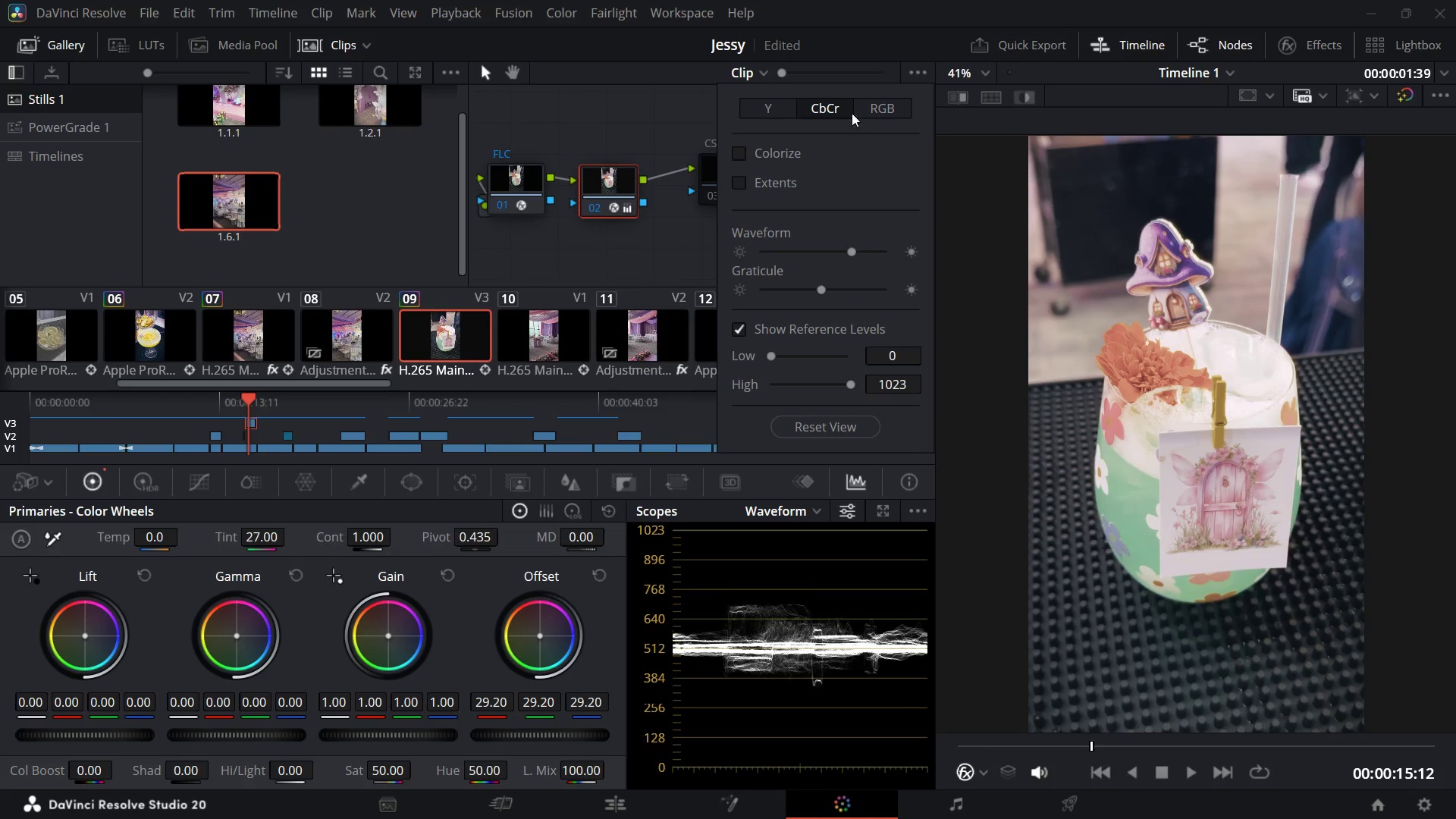 
left_click([885, 113])
 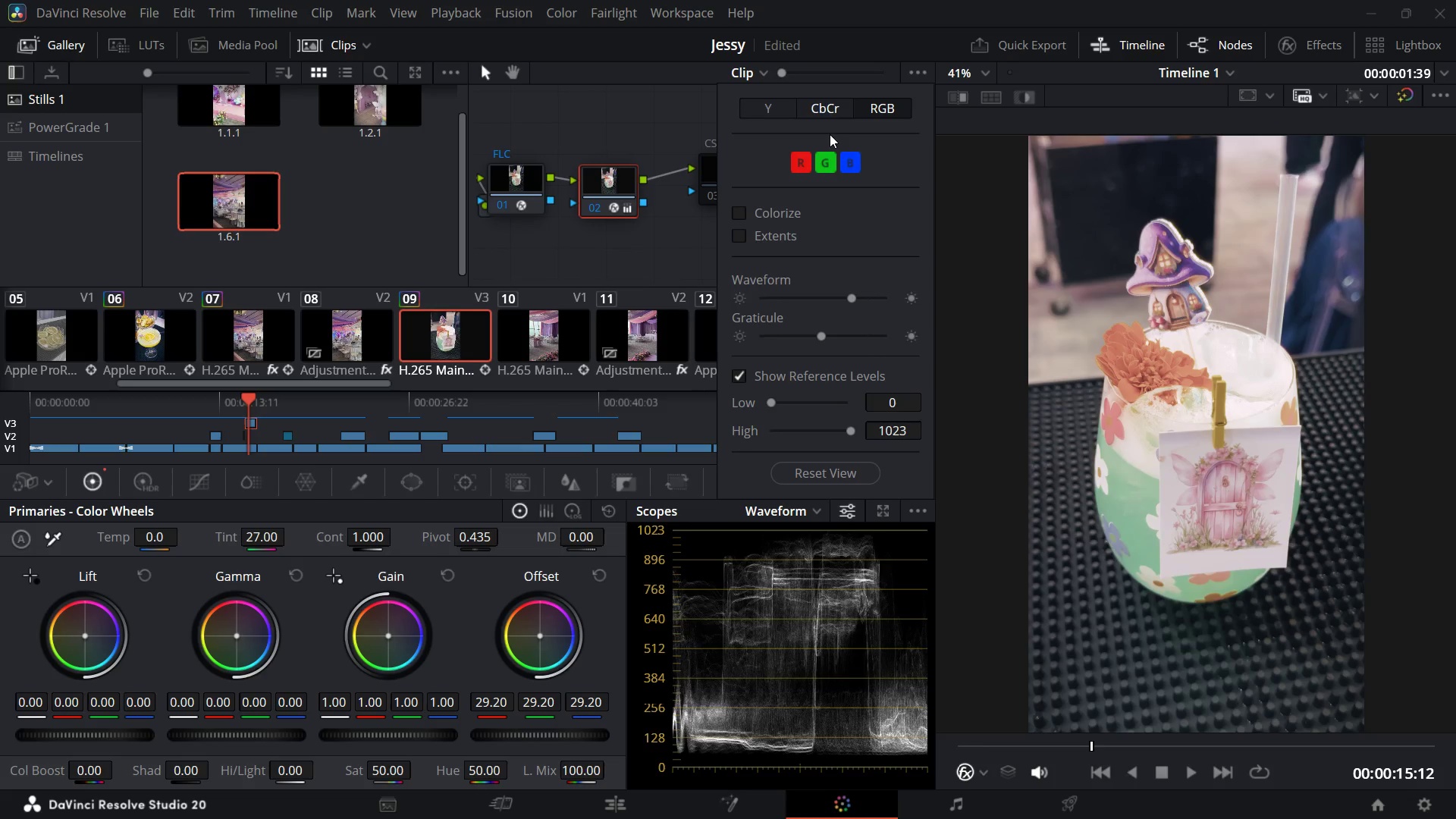 
wait(7.63)
 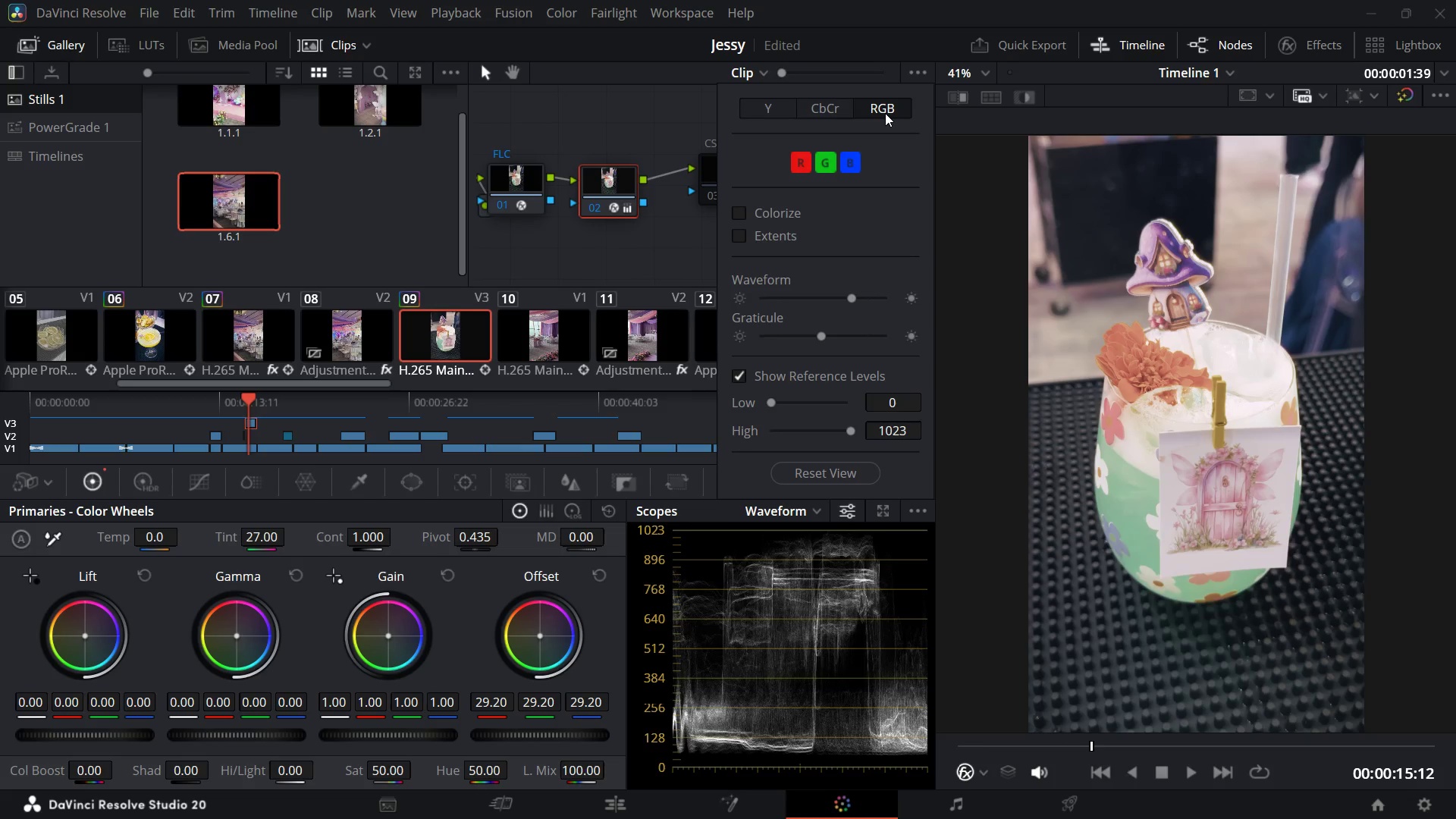 
left_click([809, 510])
 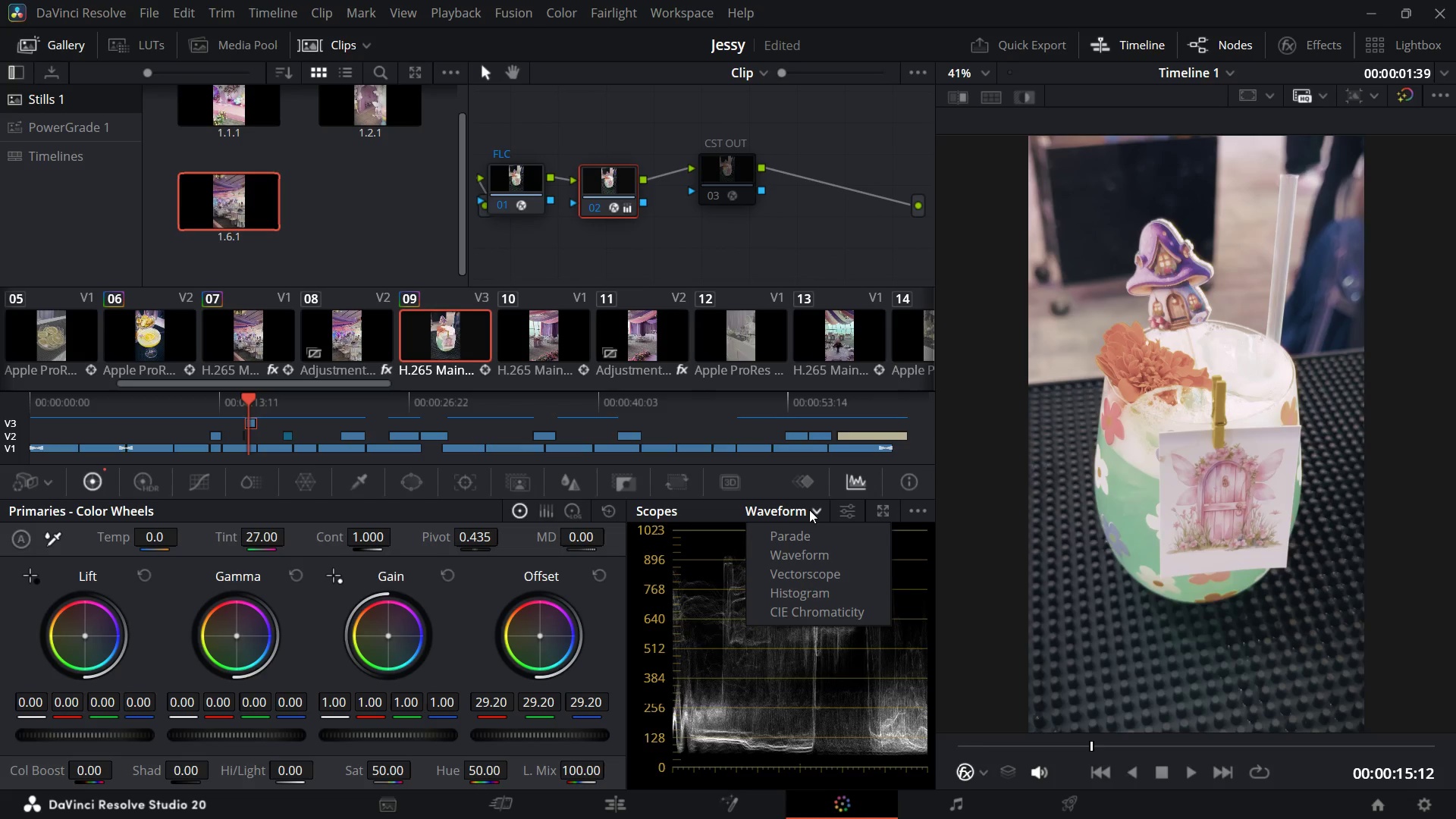 
left_click([809, 510])
 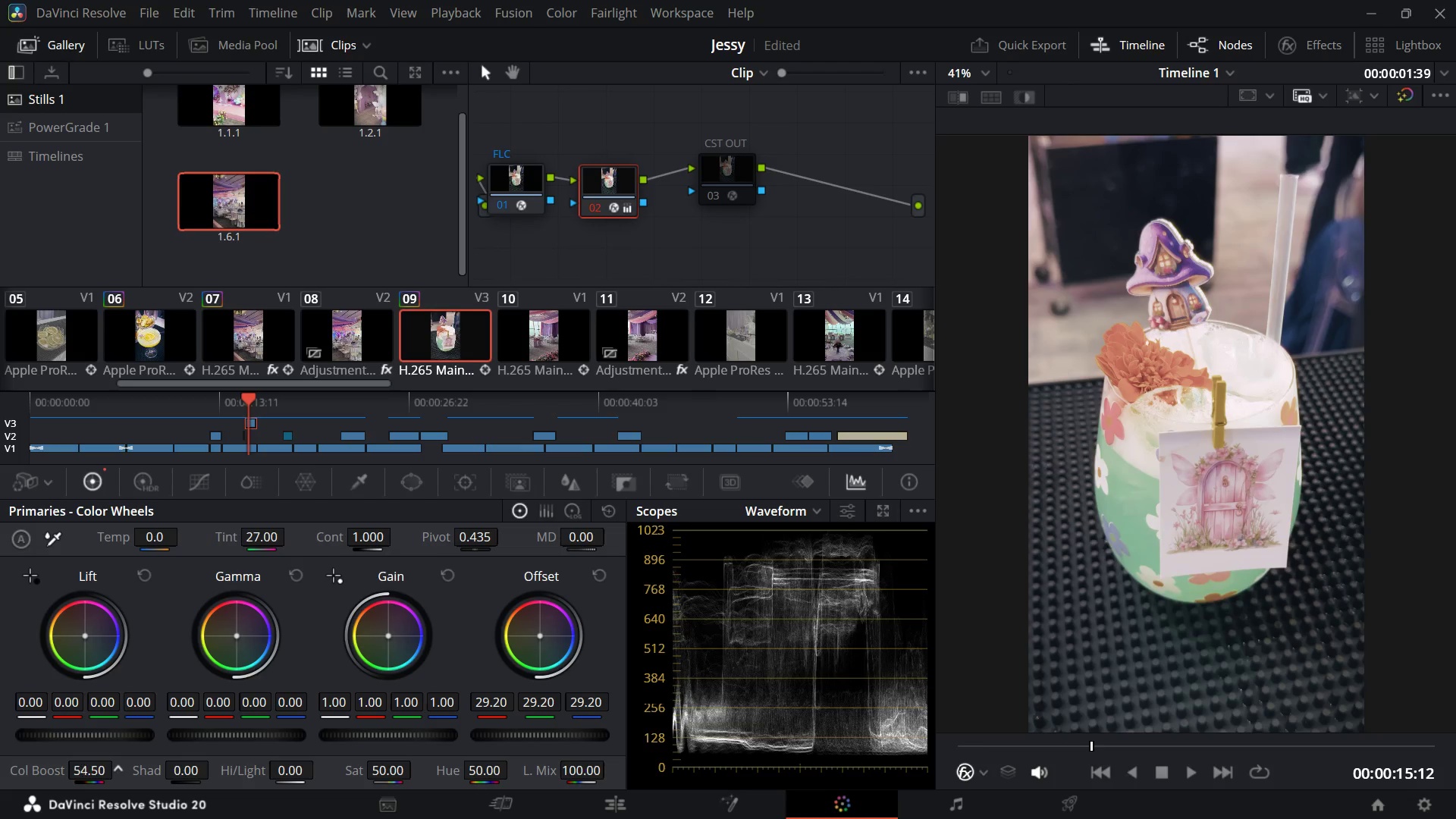 
wait(16.19)
 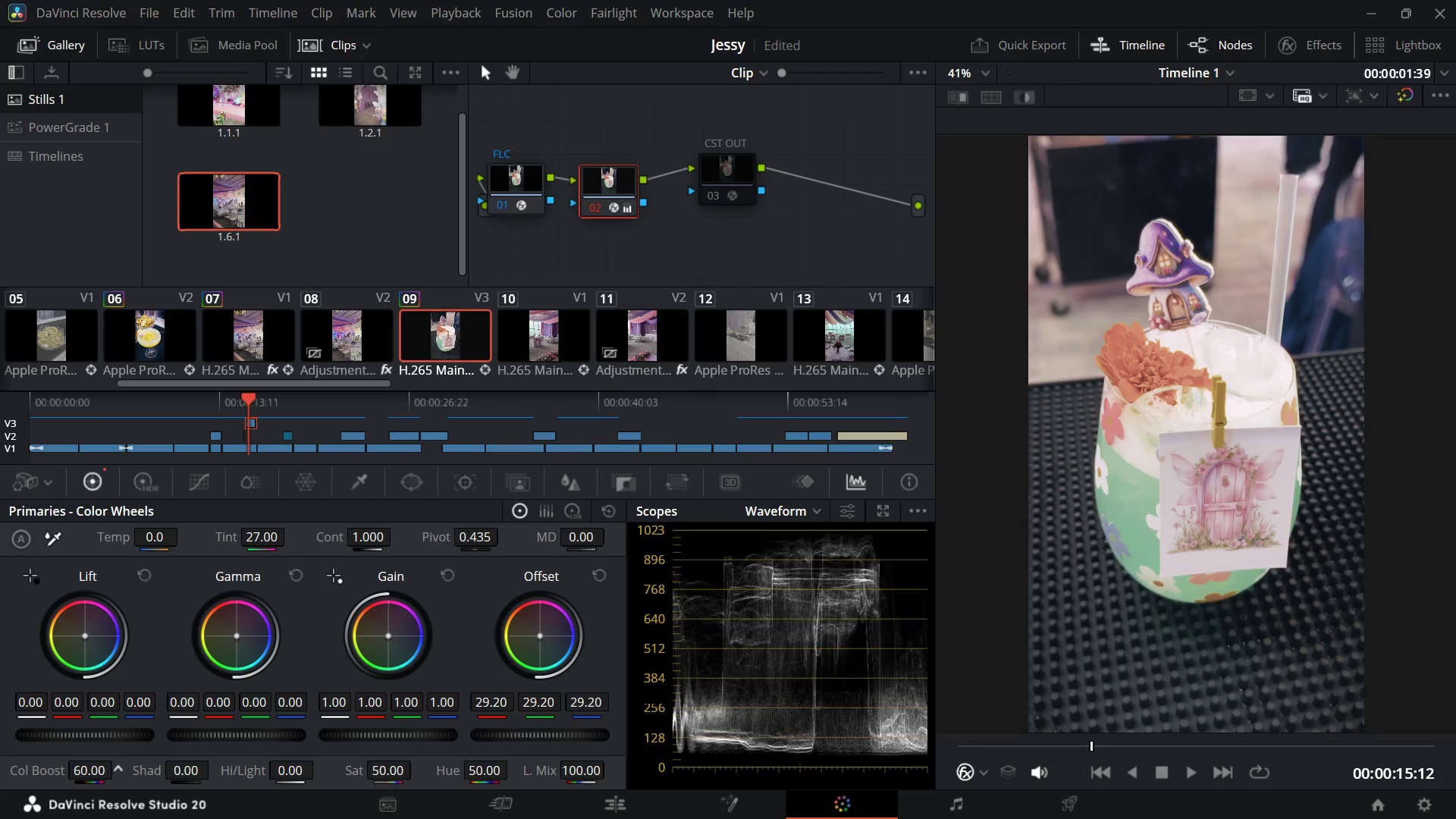 
key(Control+Z)
 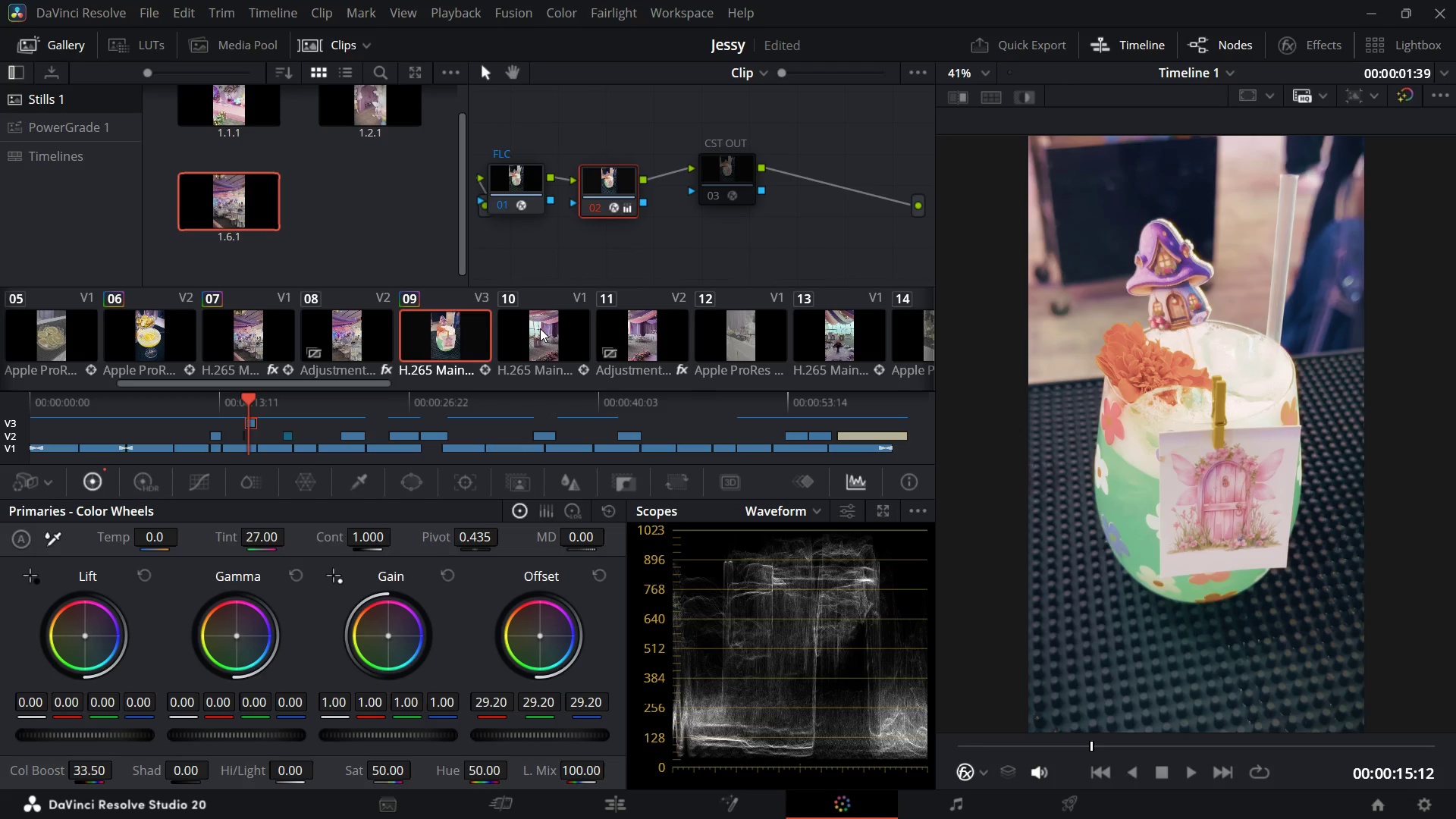 
wait(15.85)
 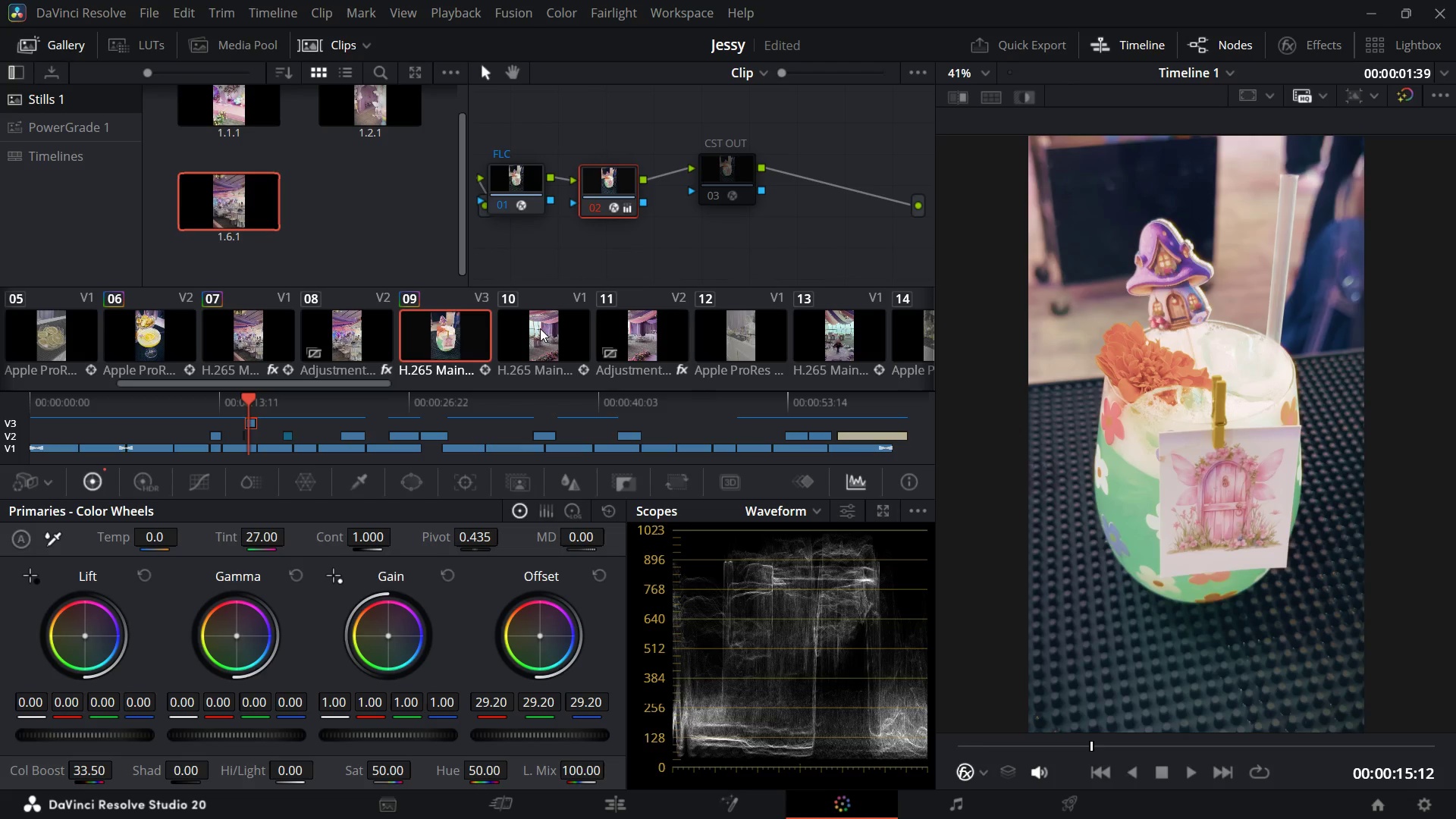 
left_click([544, 337])
 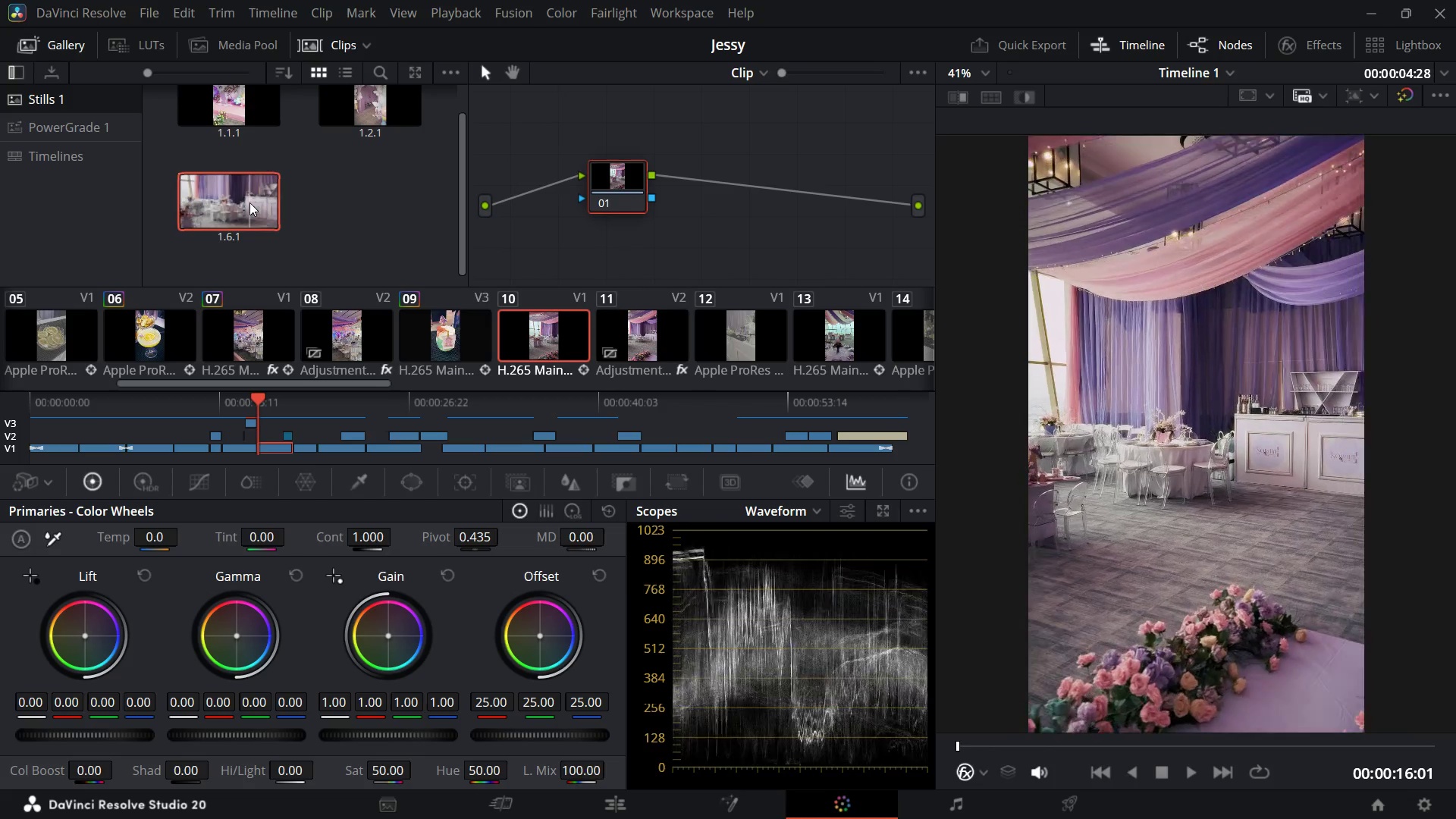 
wait(9.42)
 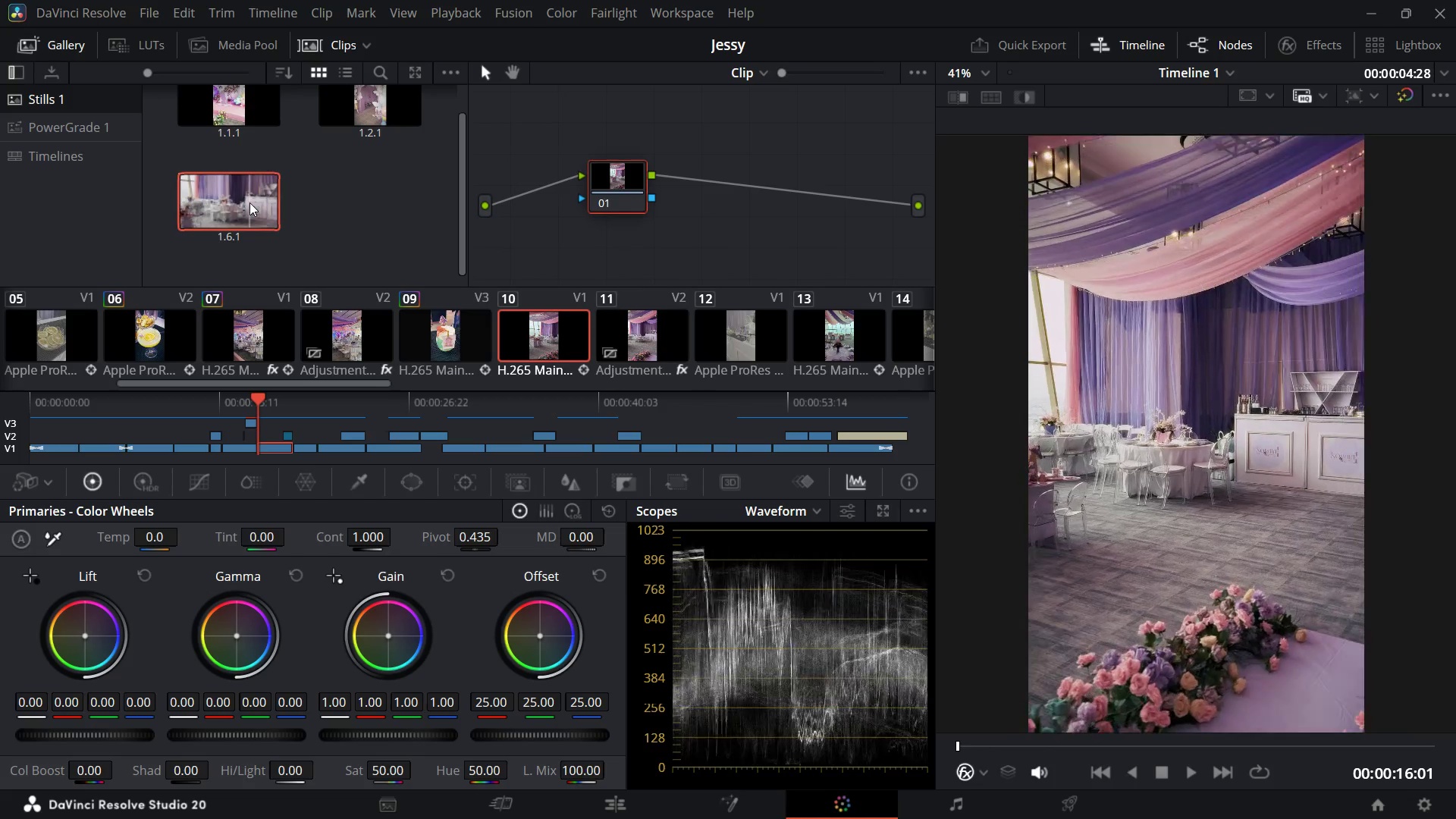 
left_click([450, 336])
 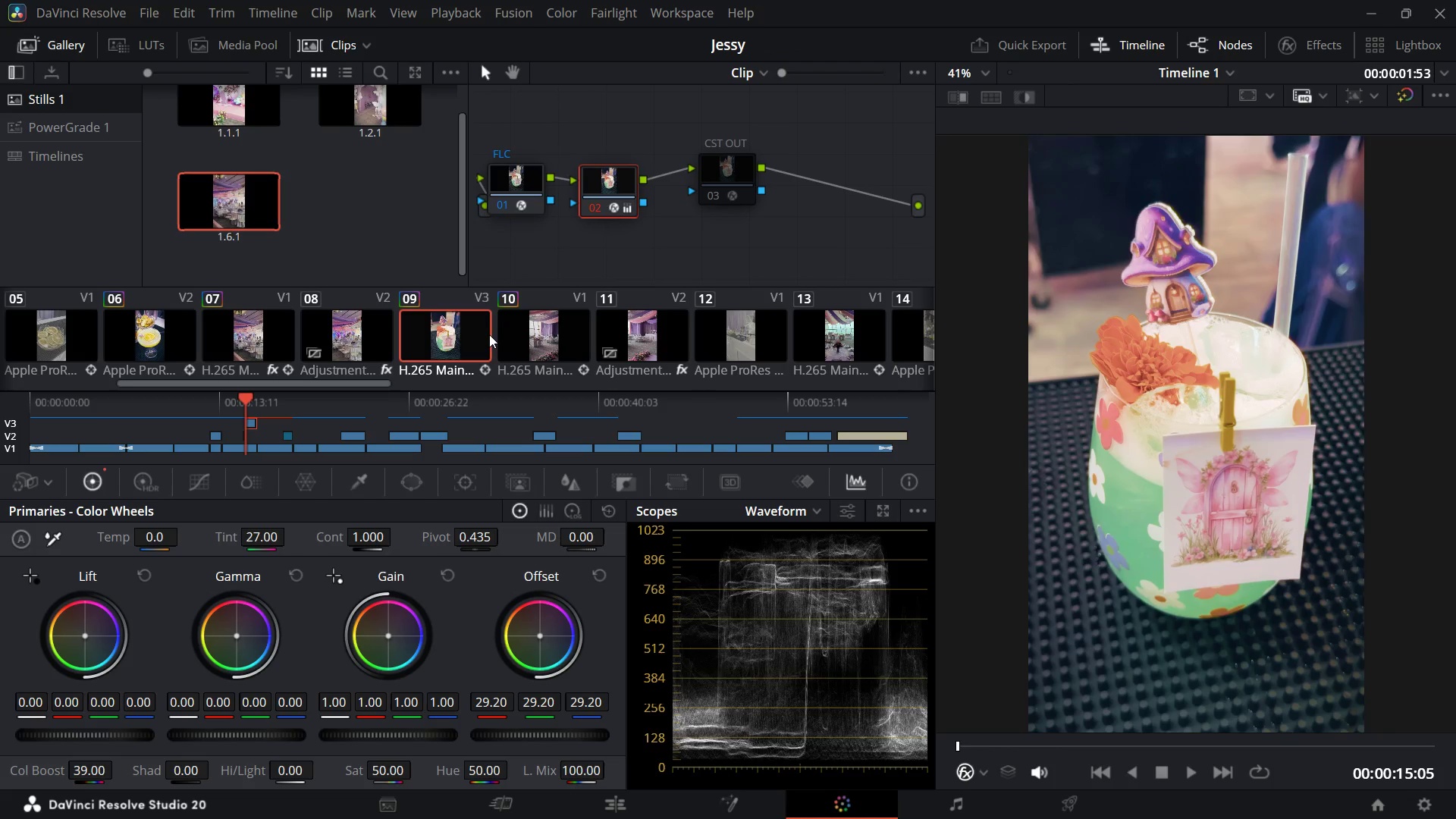 
left_click([541, 328])
 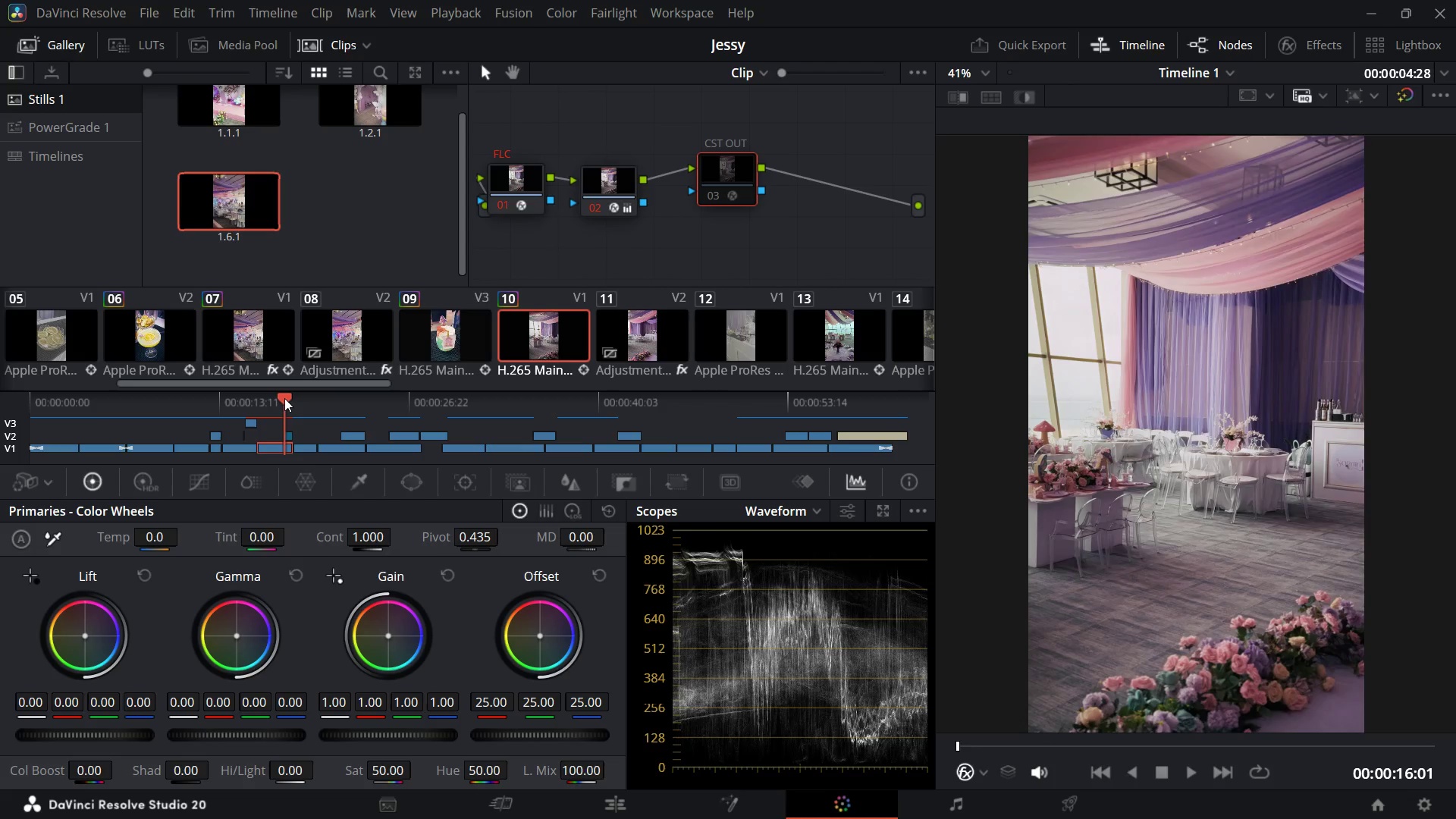 
wait(7.31)
 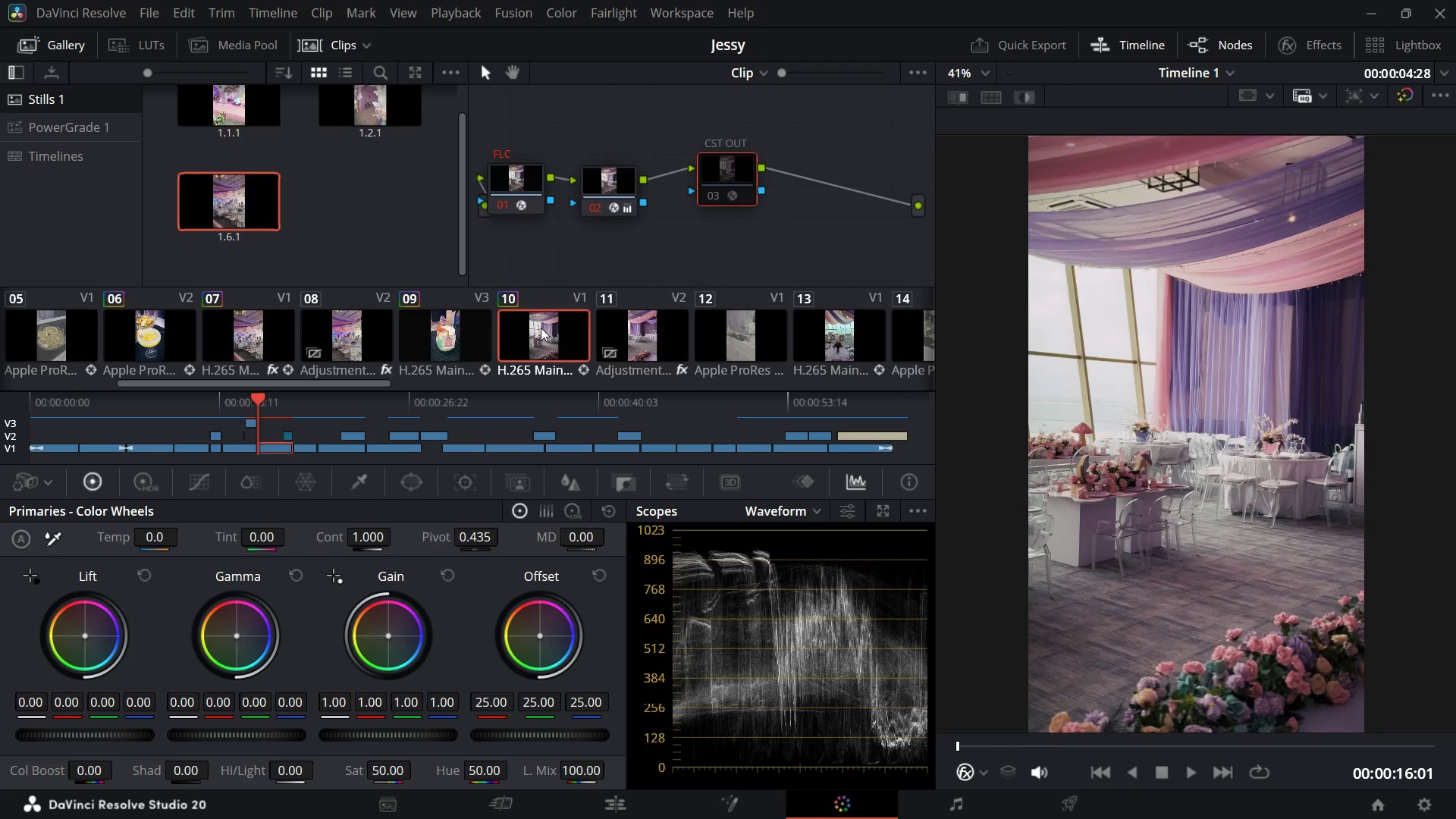 
left_click([290, 431])
 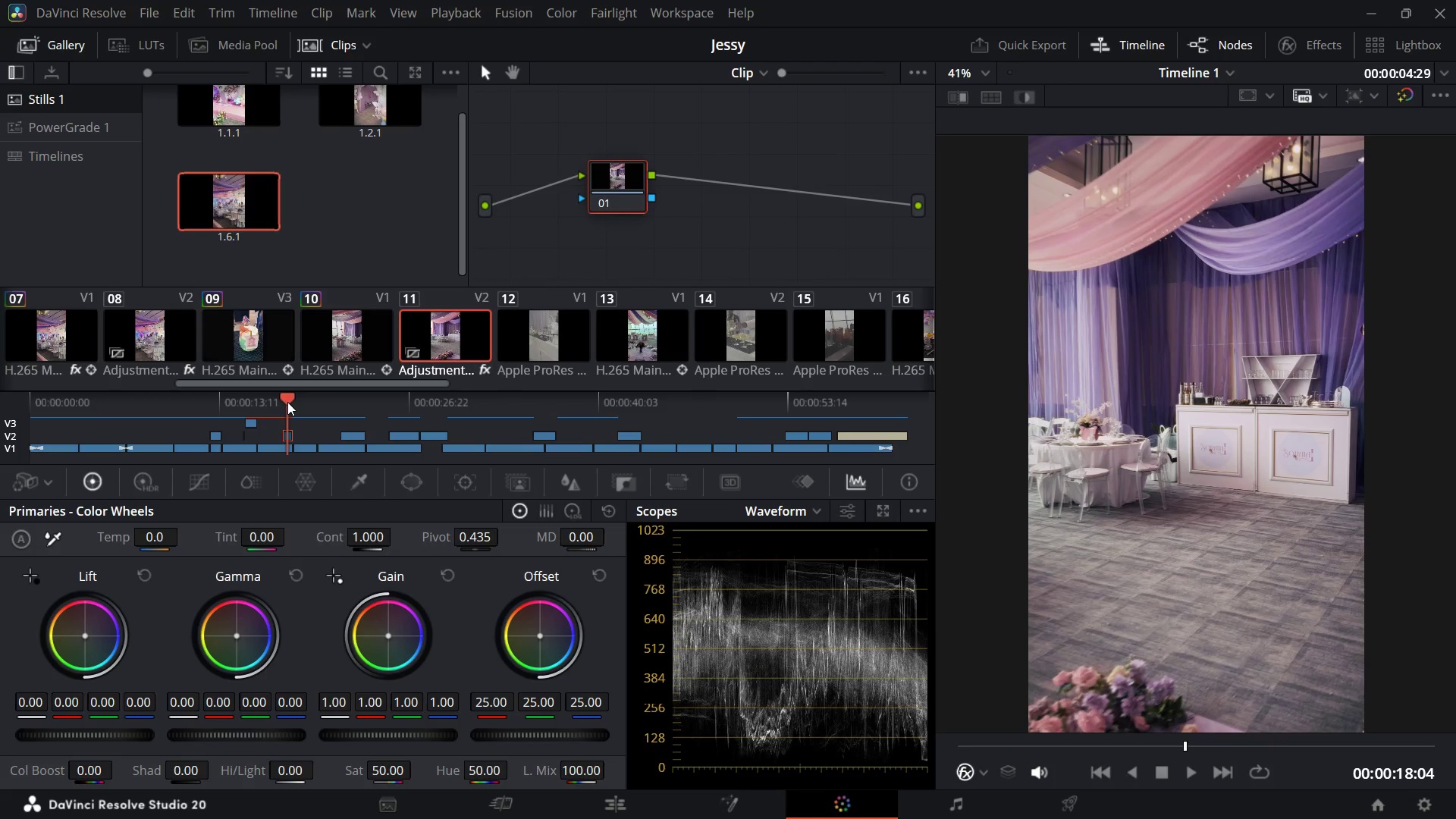 
wait(5.84)
 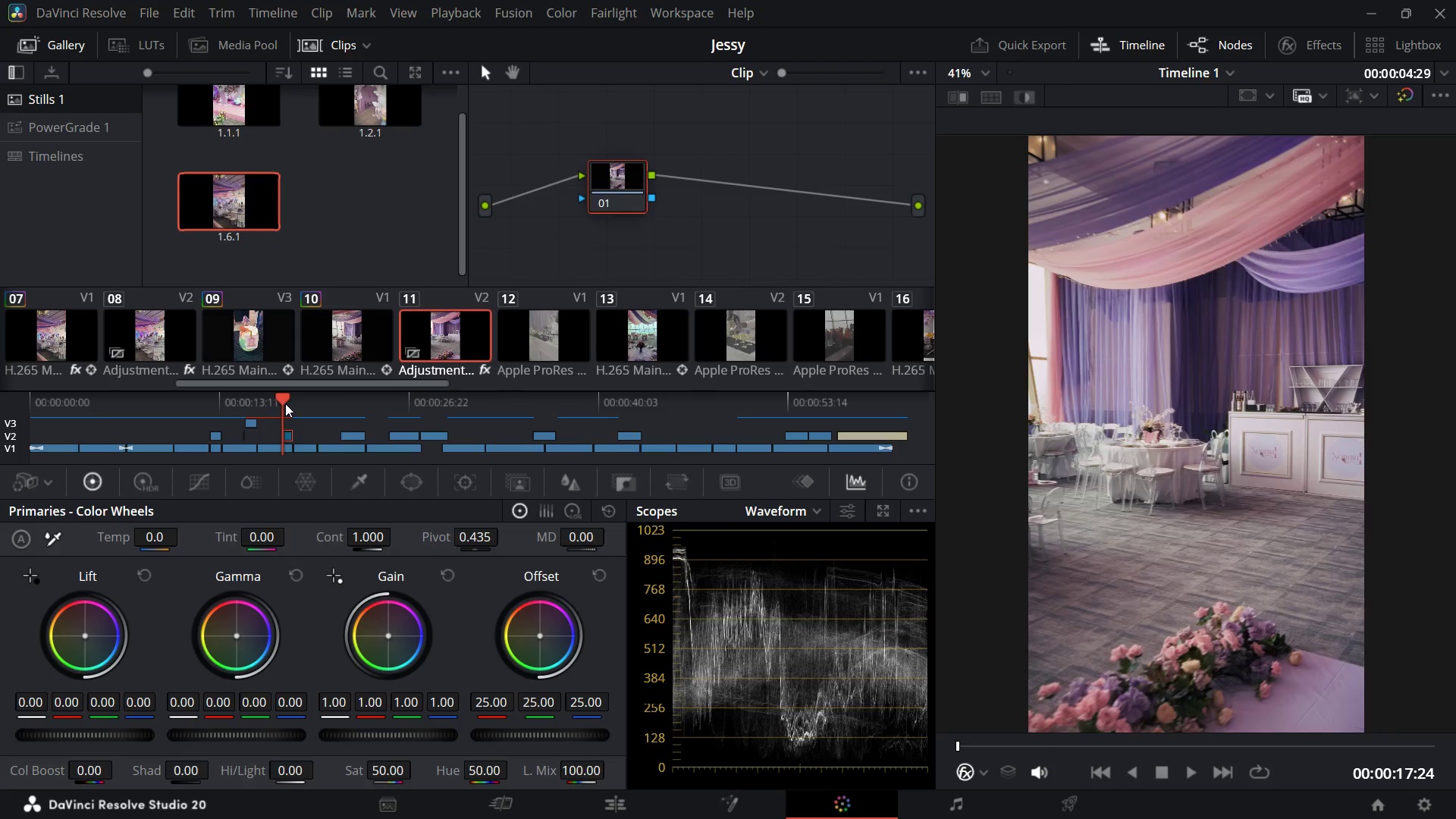 
mouse_move([253, 191])
 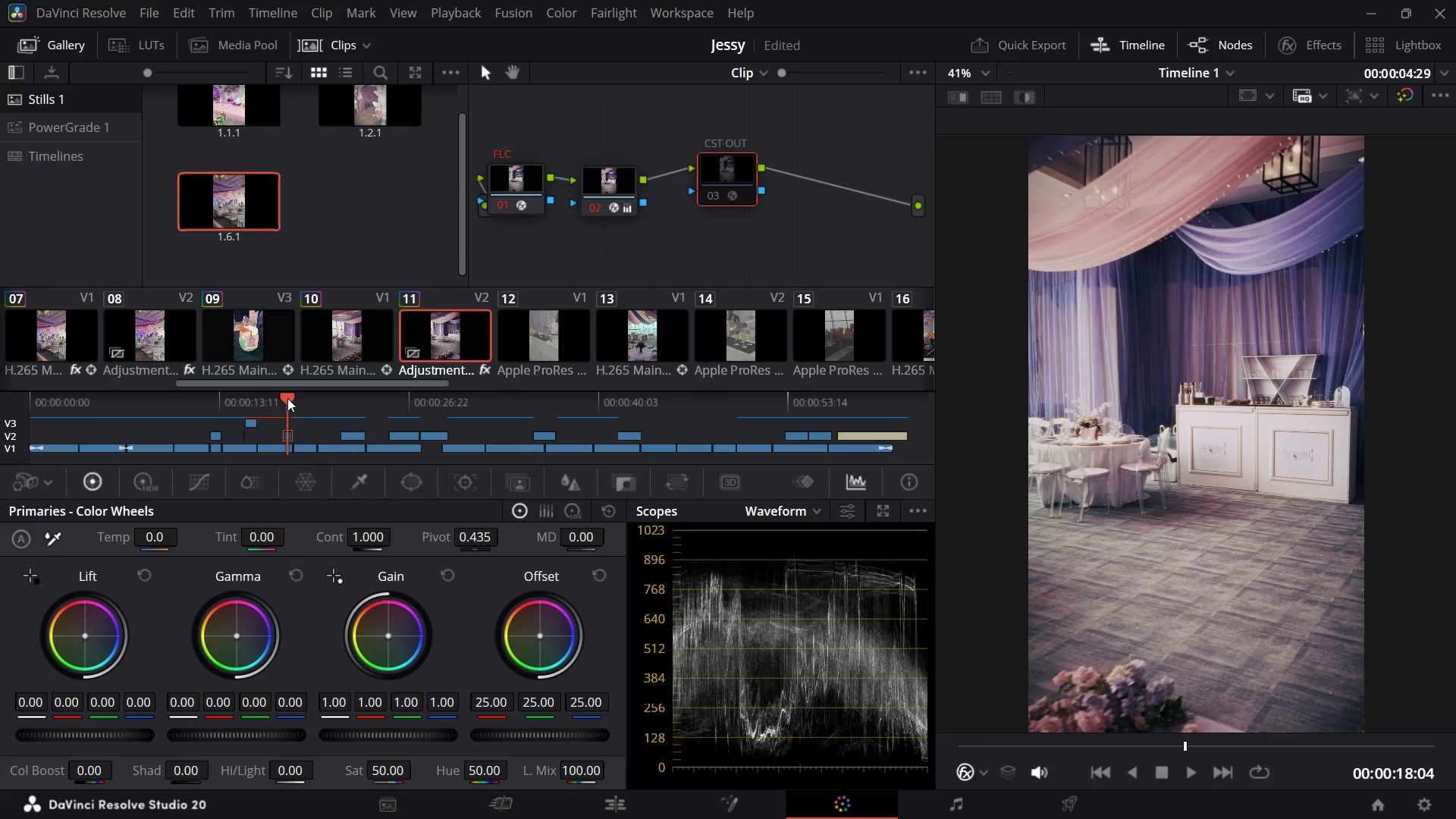 
wait(9.15)
 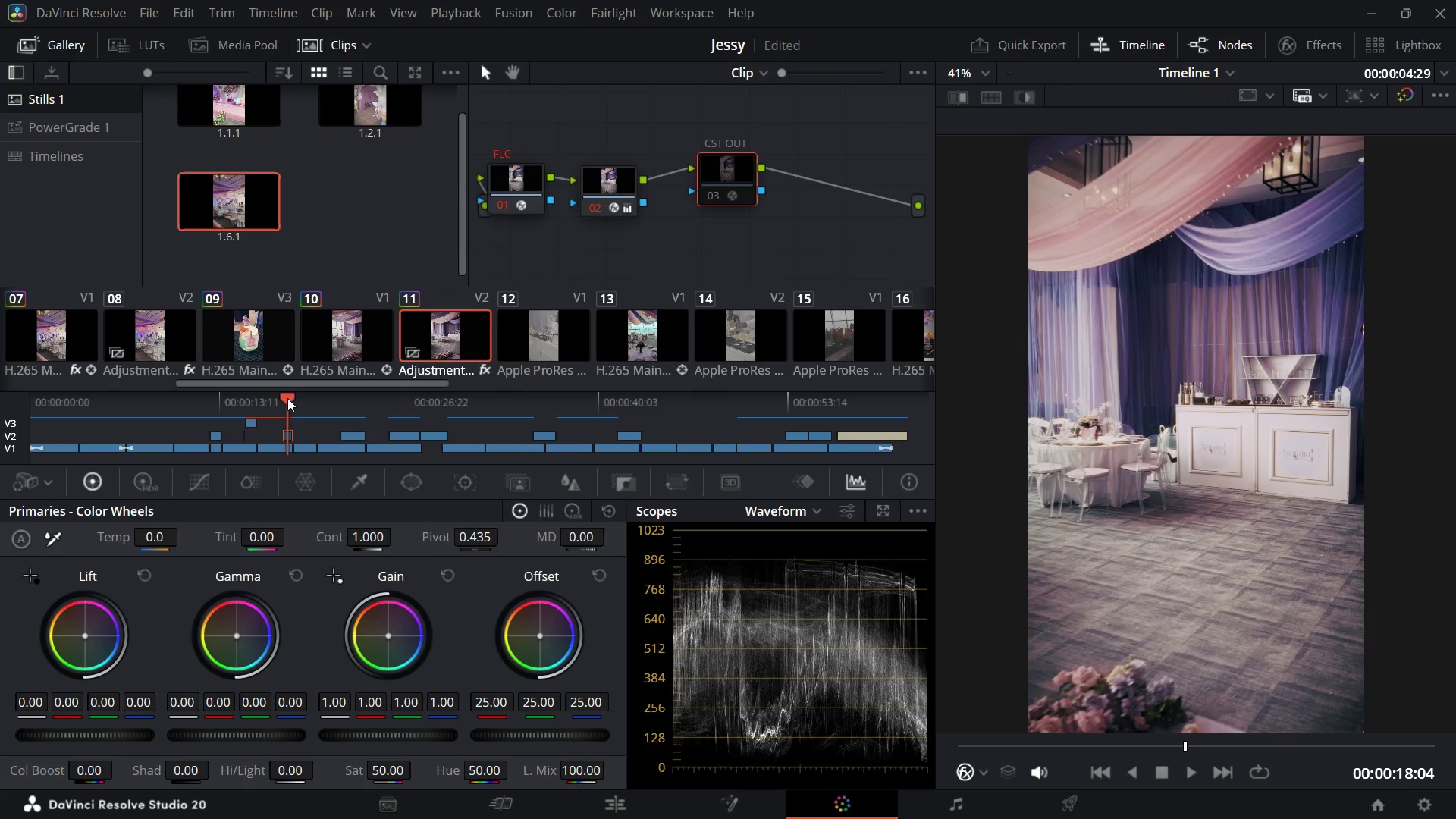 
left_click([272, 444])
 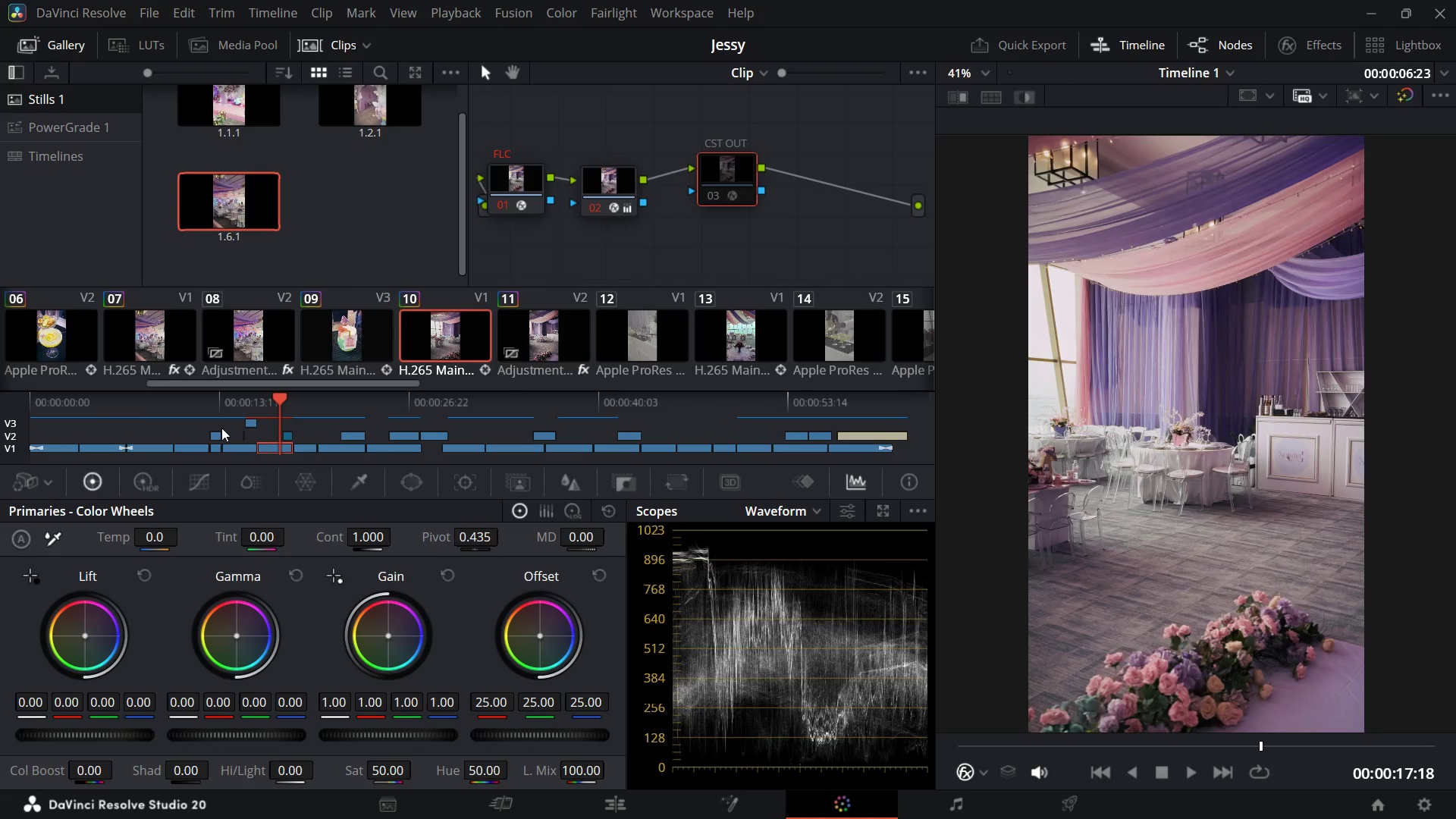 
wait(13.76)
 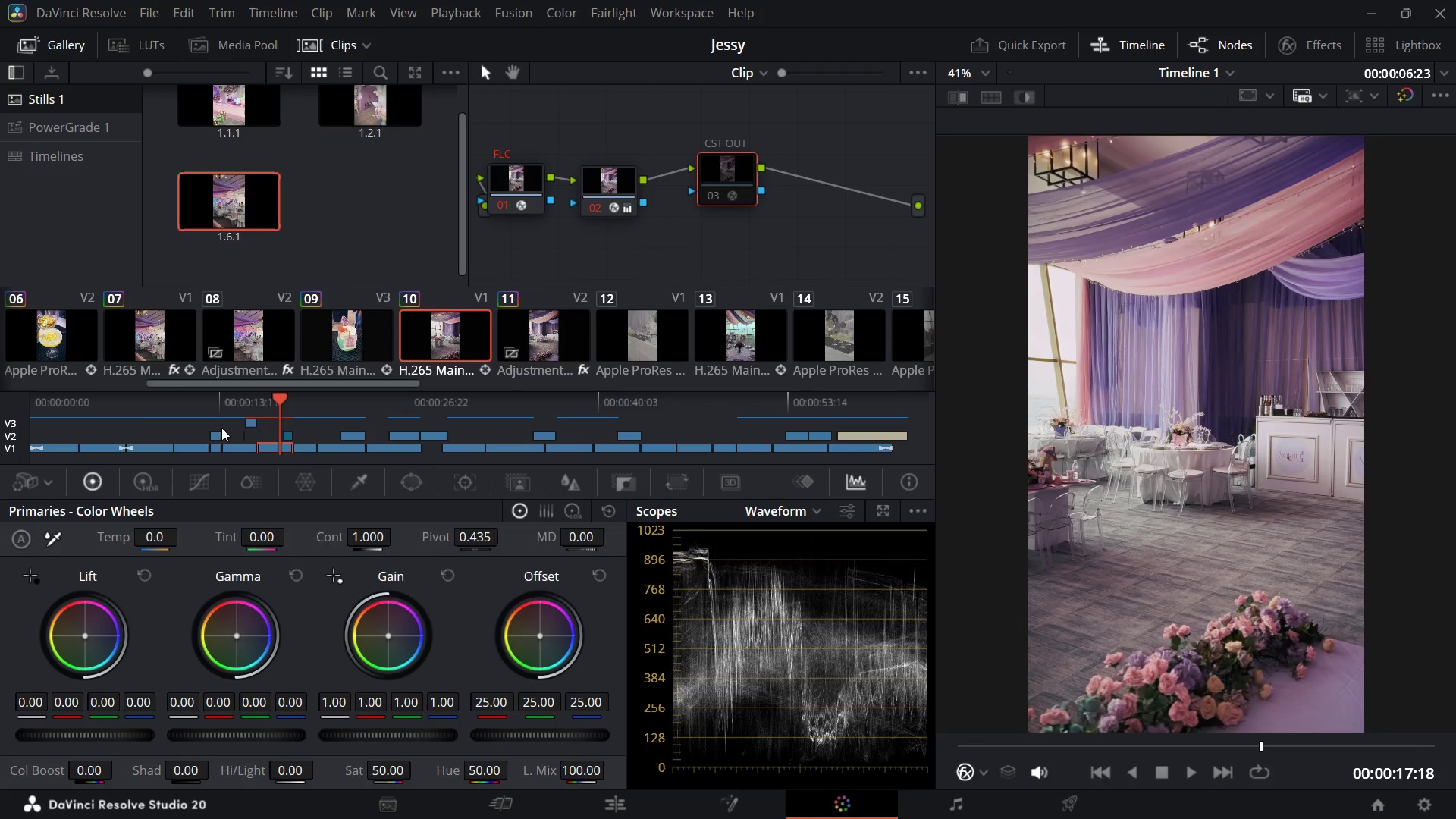 
key(Space)
 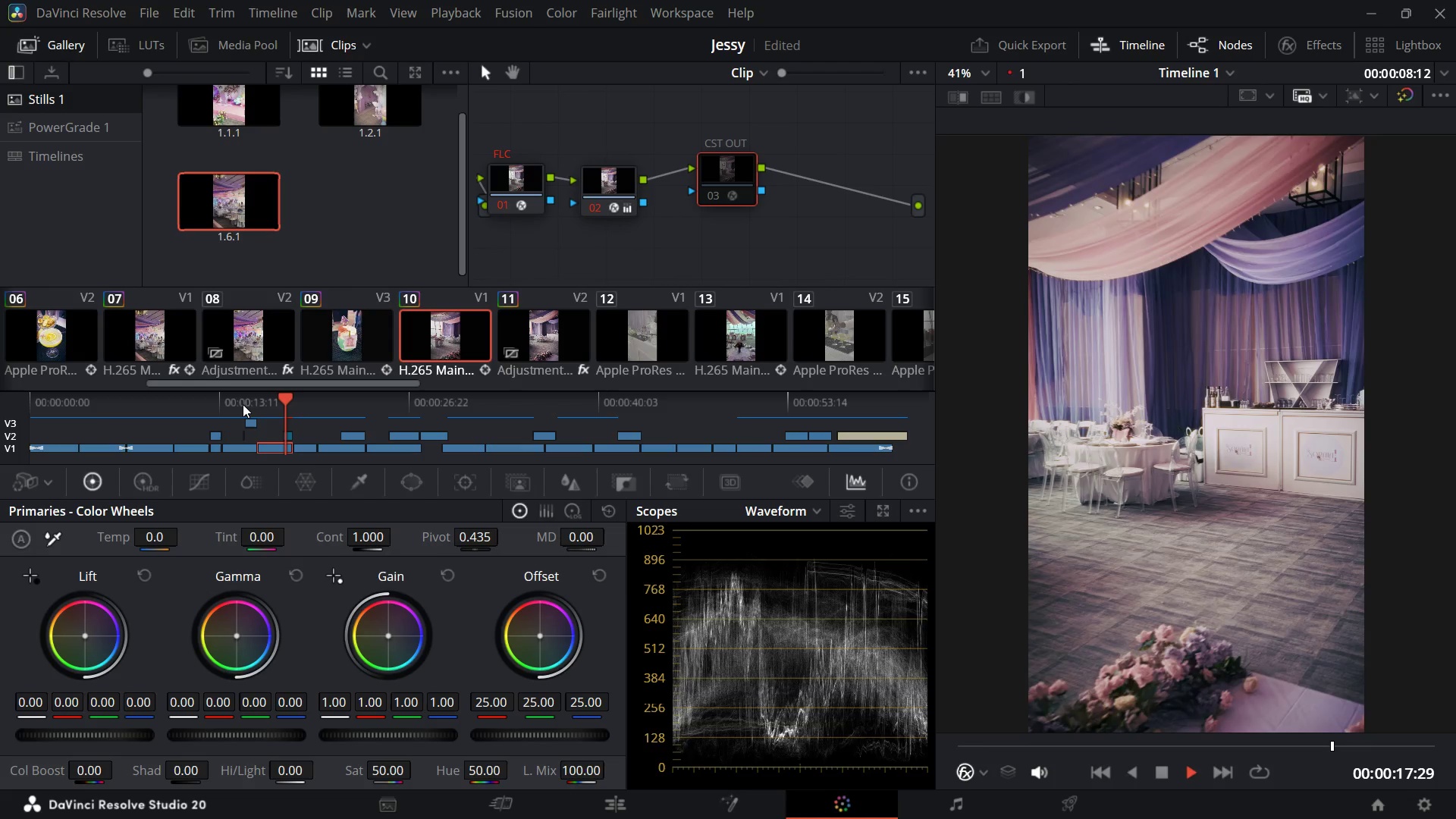 
wait(27.6)
 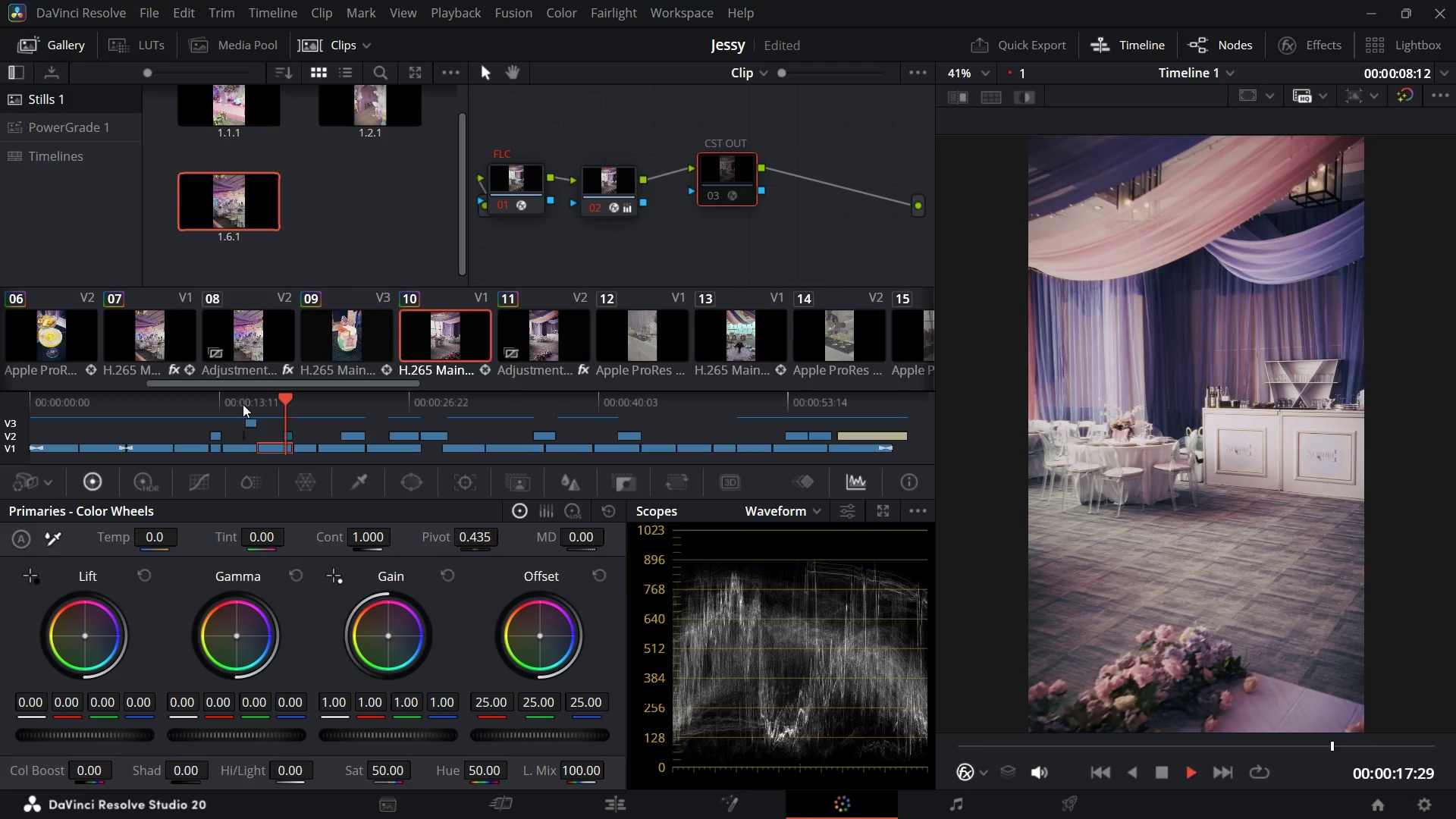 
key(Space)
 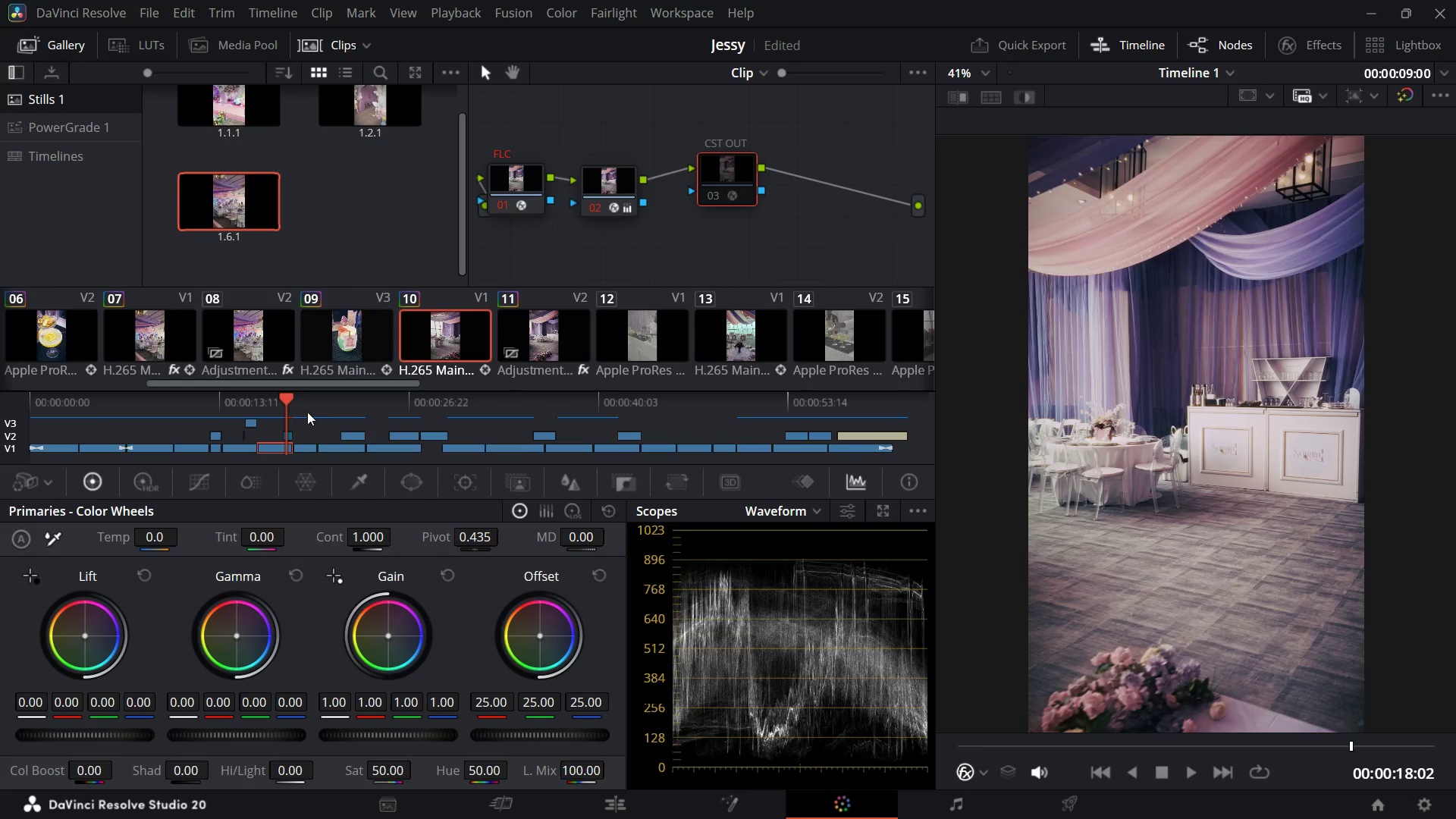 
wait(5.07)
 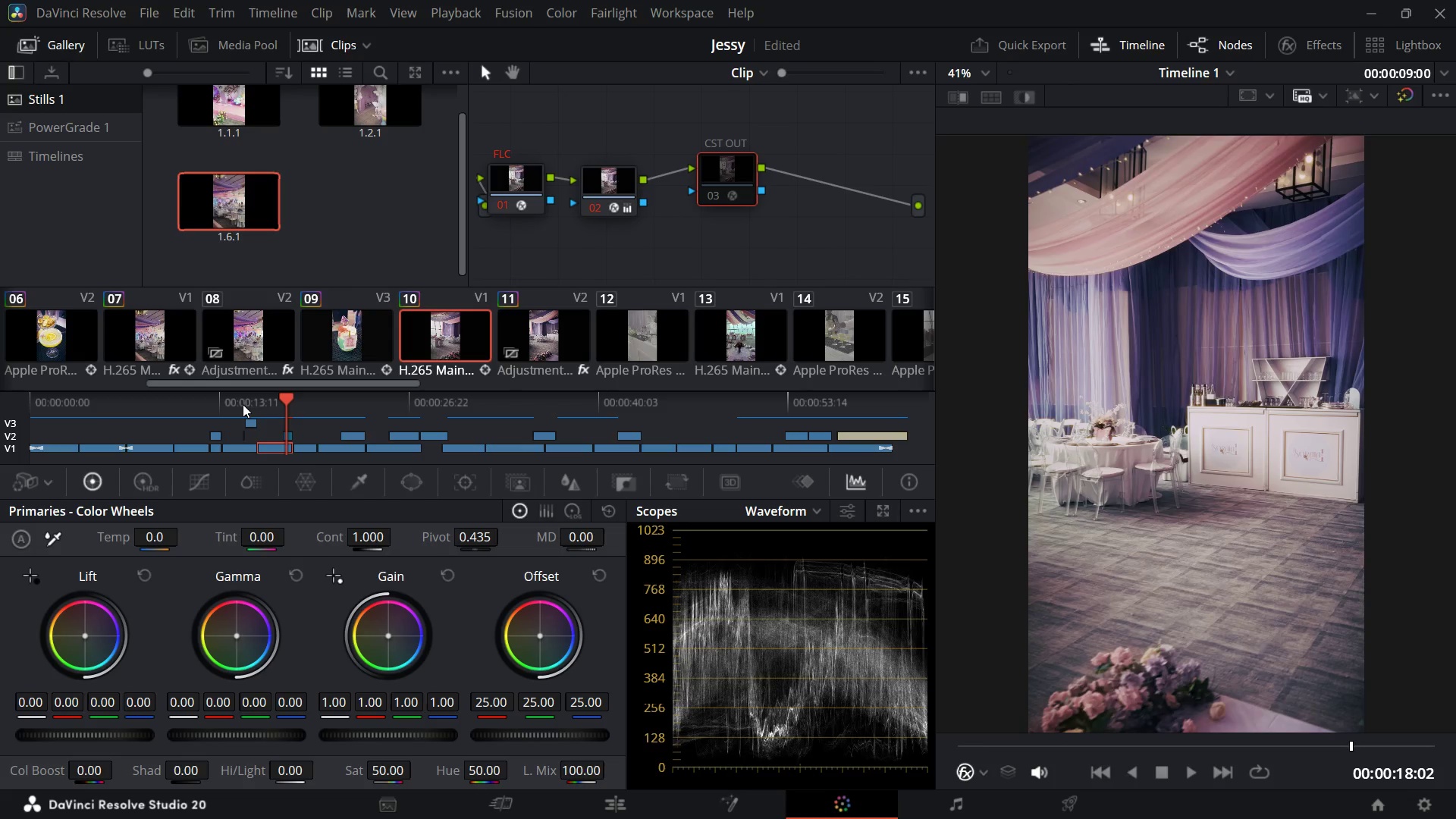 
left_click([289, 438])
 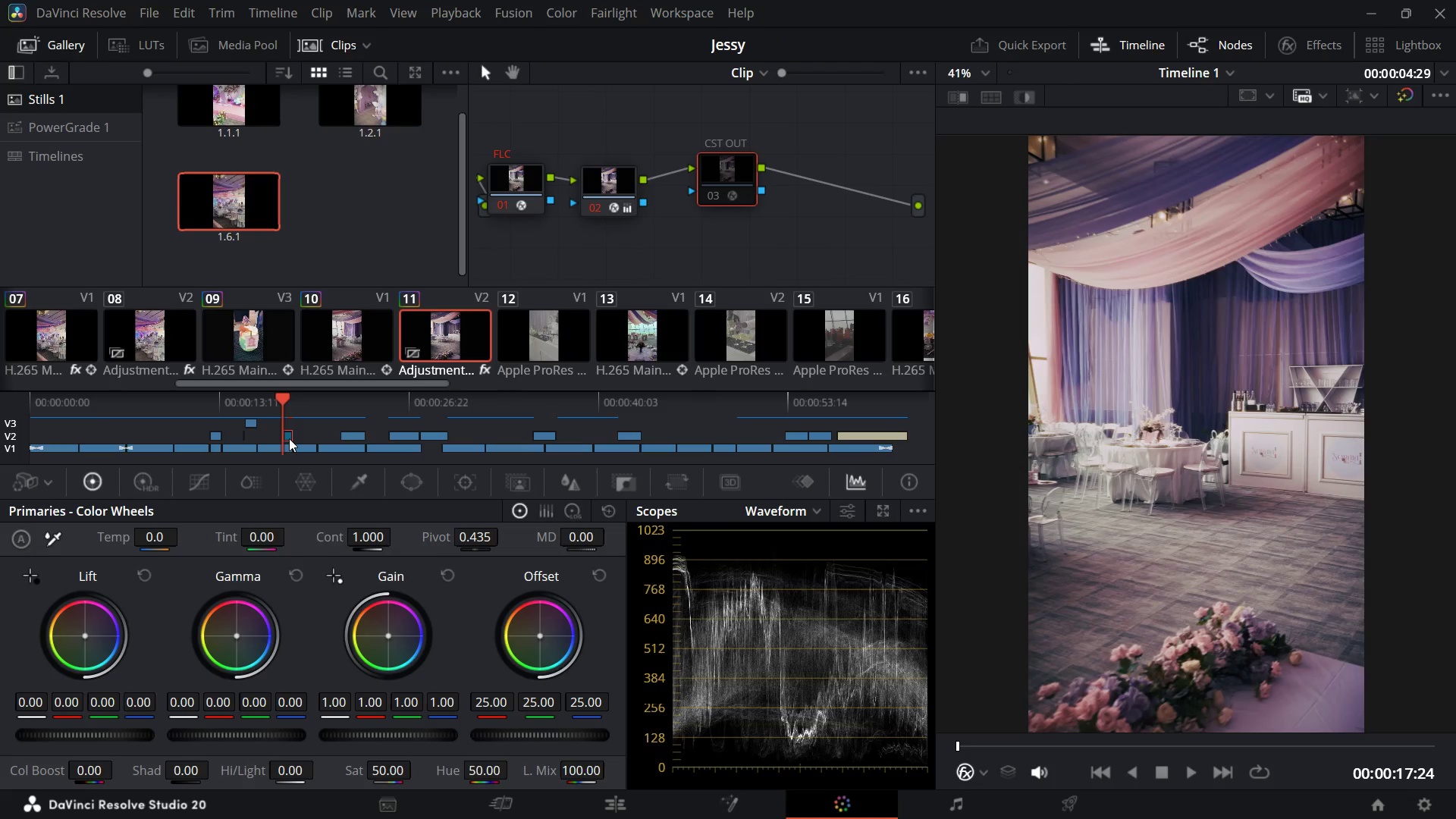 
wait(5.65)
 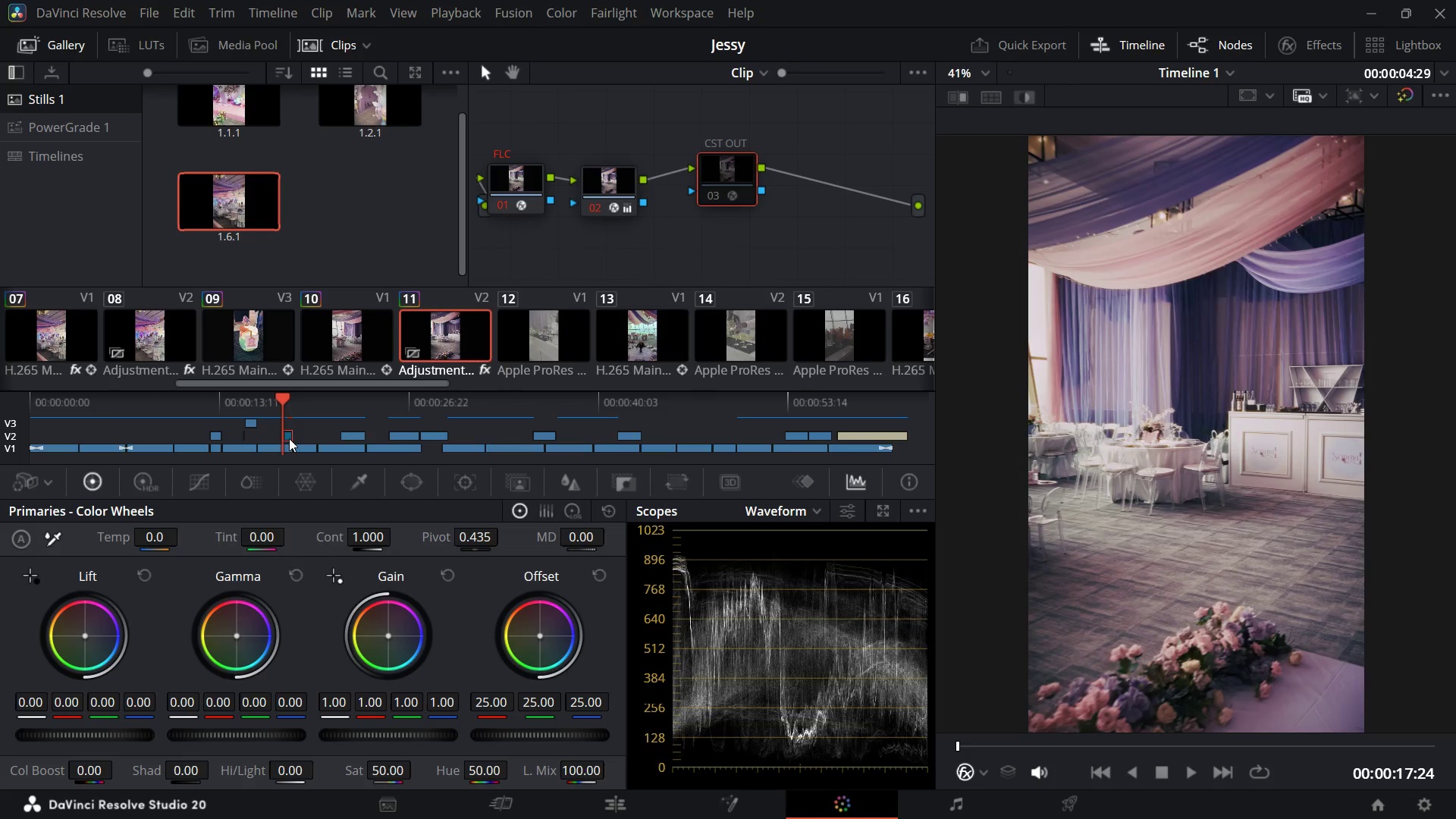 
right_click([289, 438])
 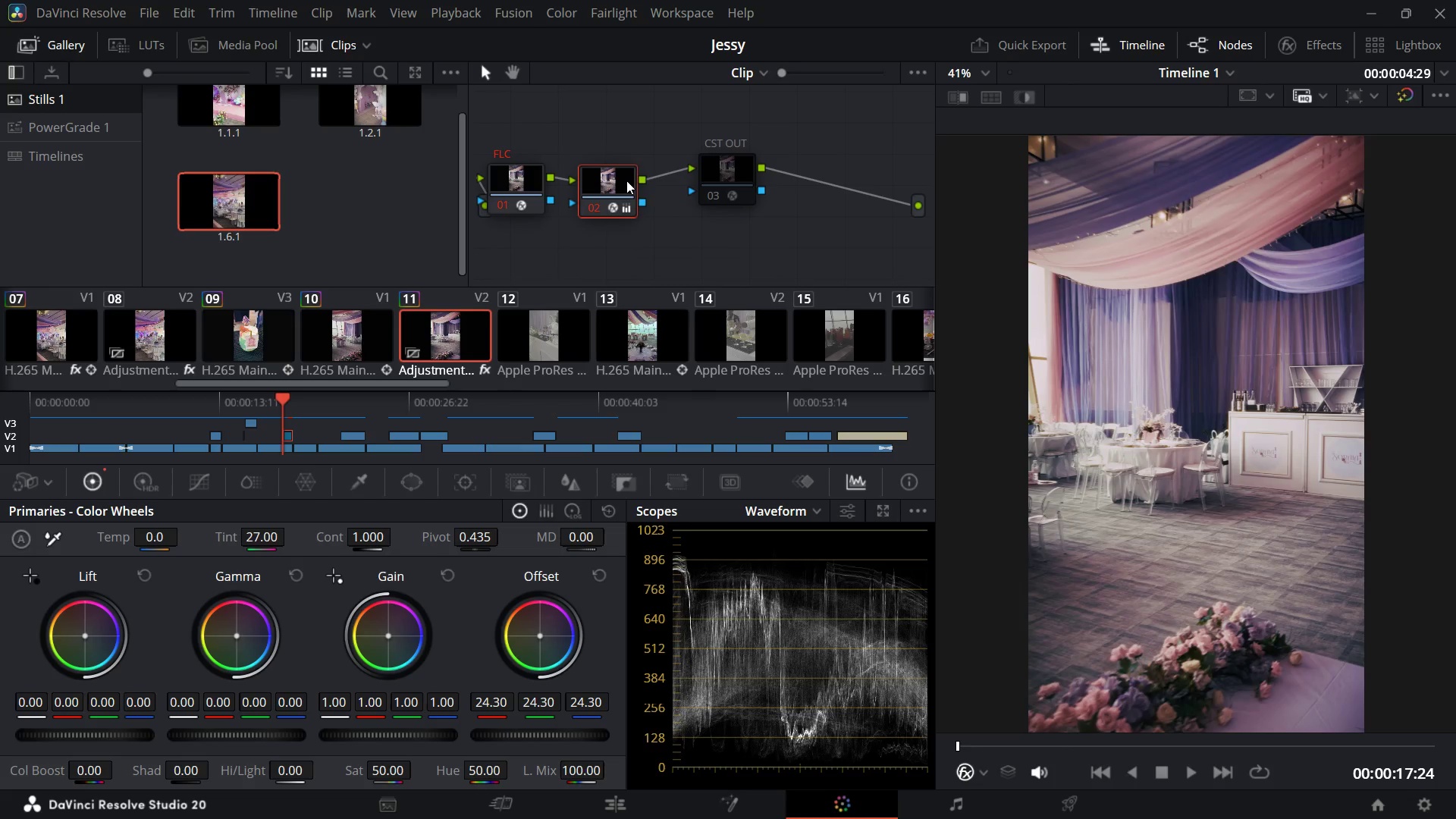 
key(Backspace)
 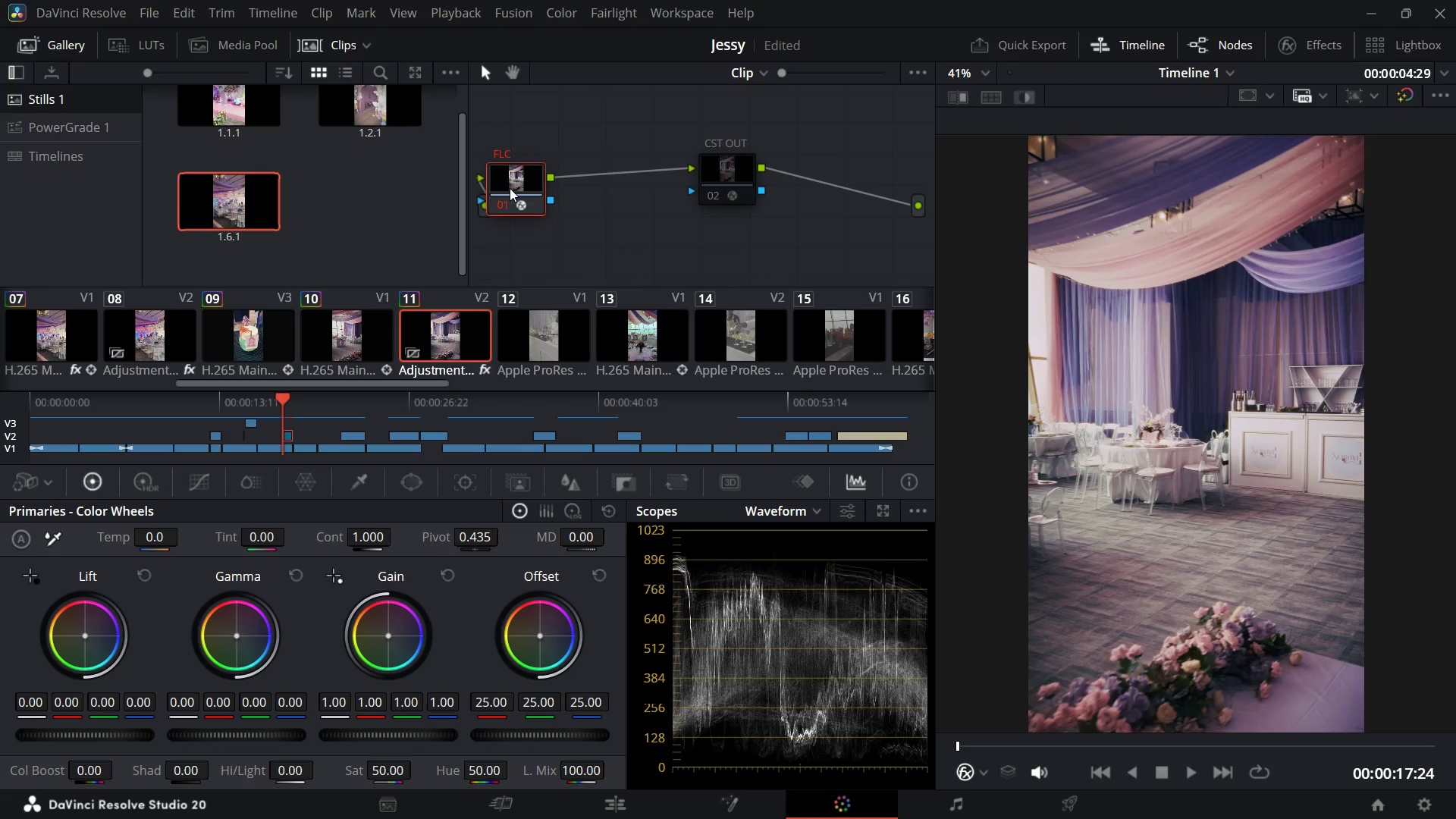 
left_click([510, 188])
 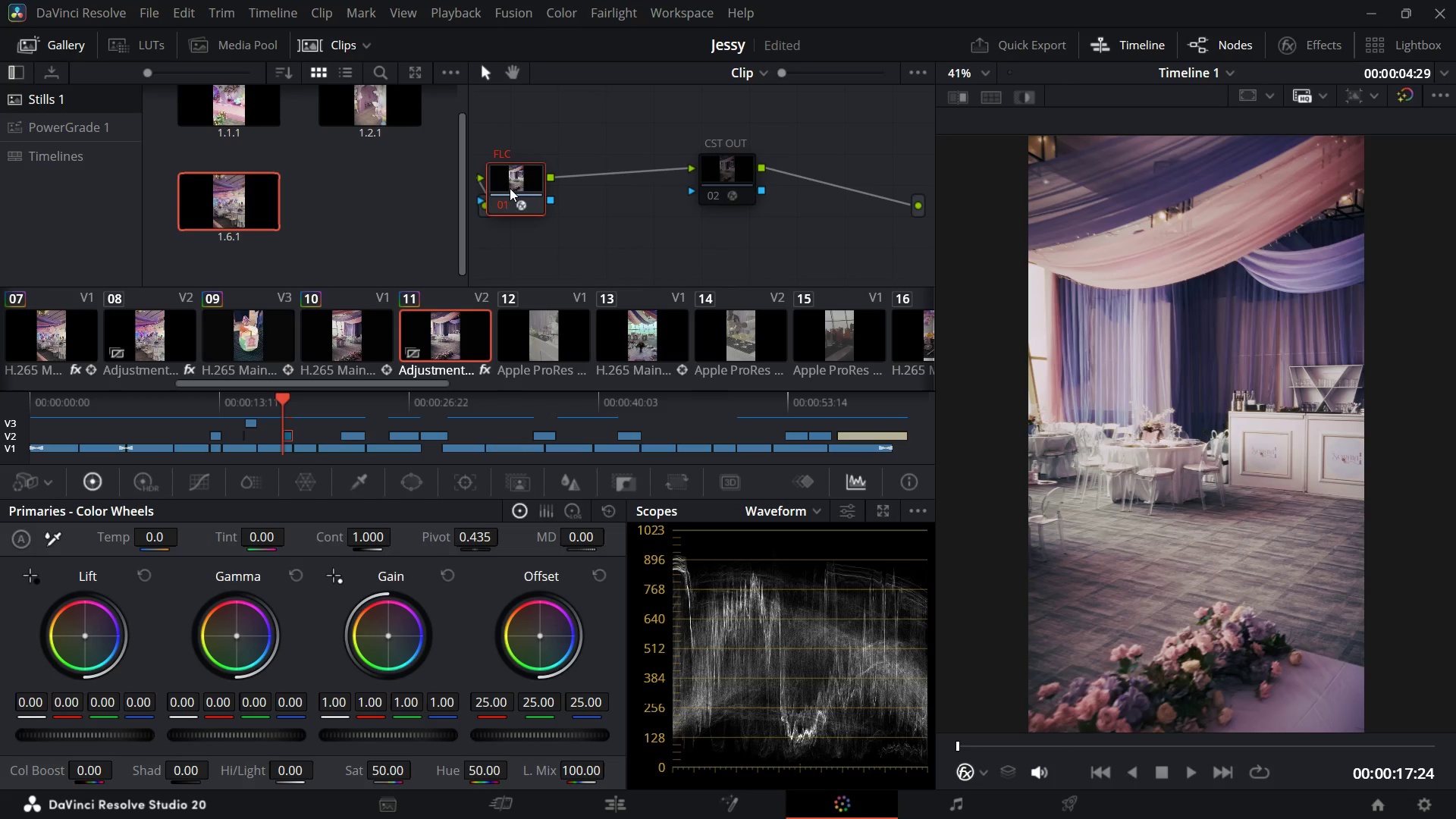 
key(Backspace)
 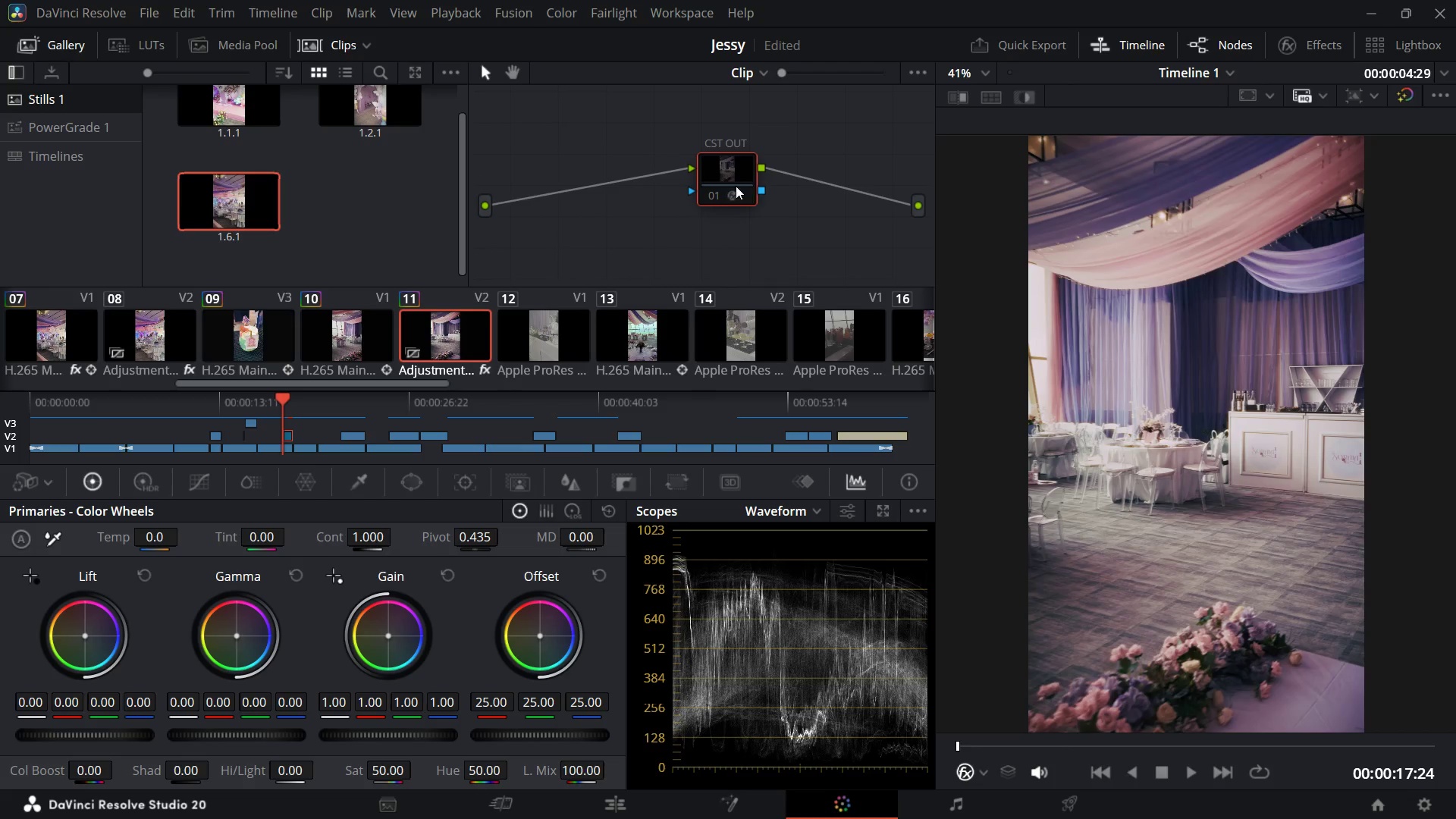 
left_click([732, 168])
 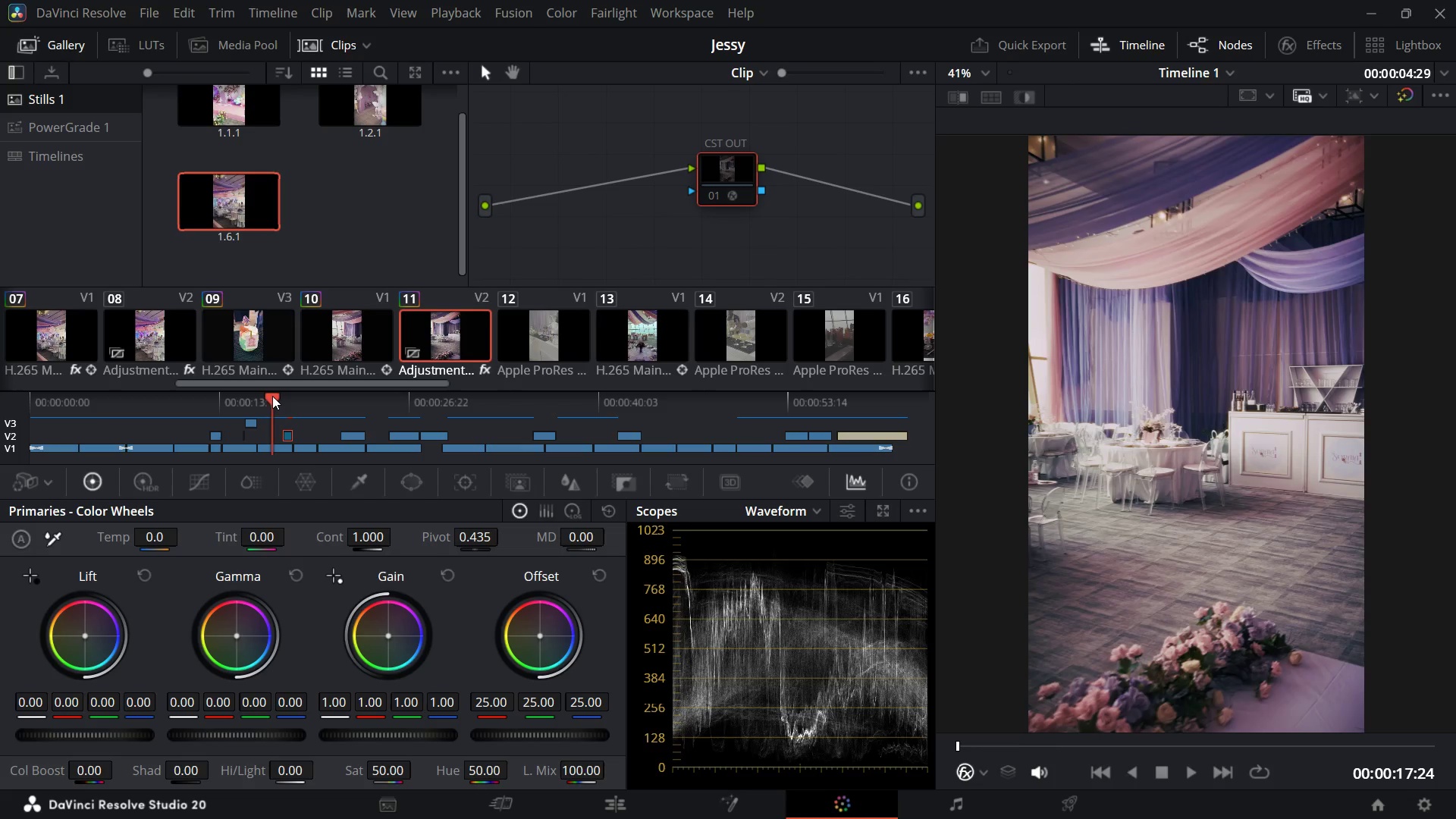 
left_click([284, 443])
 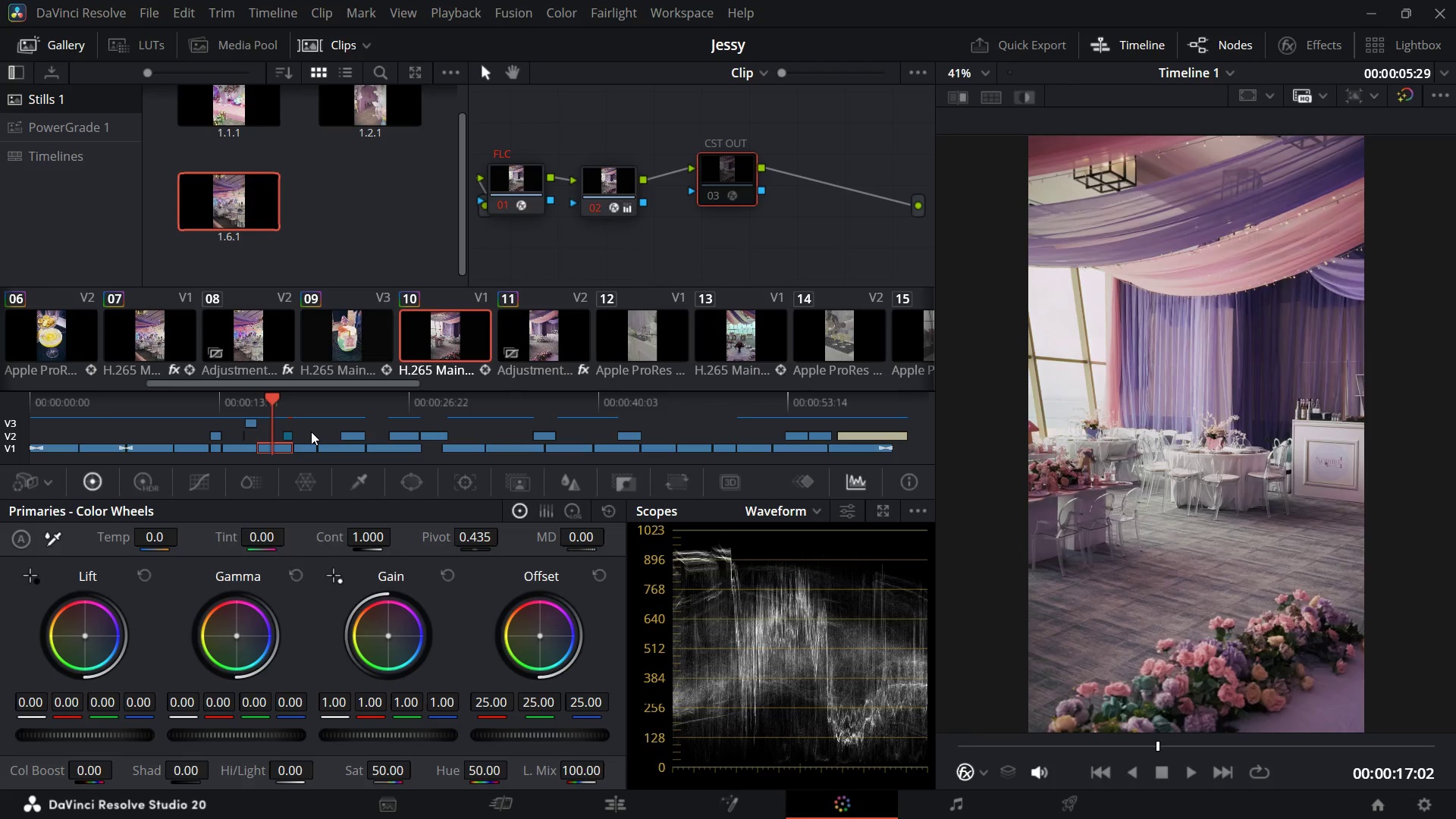 
key(Space)
 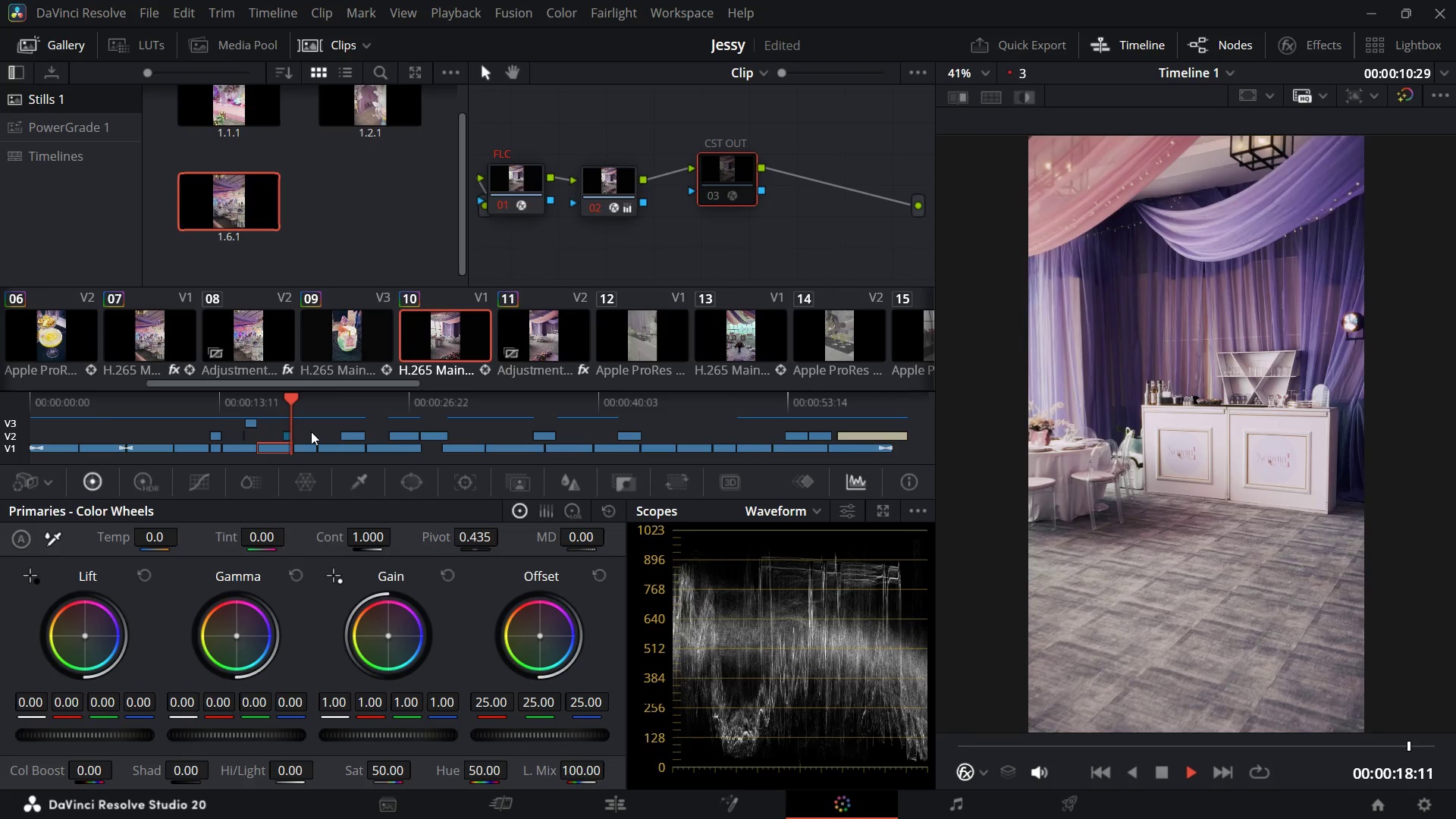 
wait(6.5)
 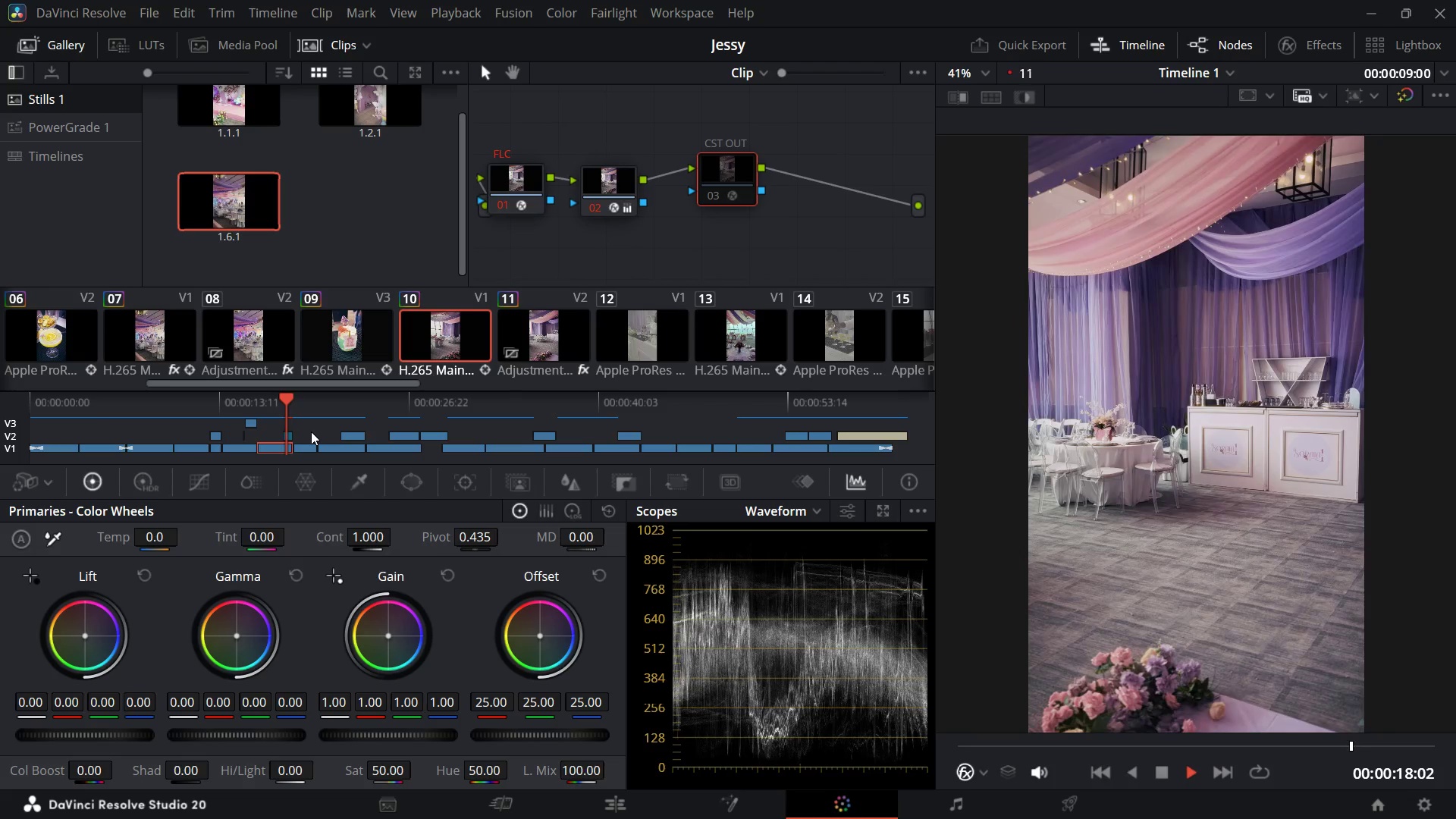 
key(Space)
 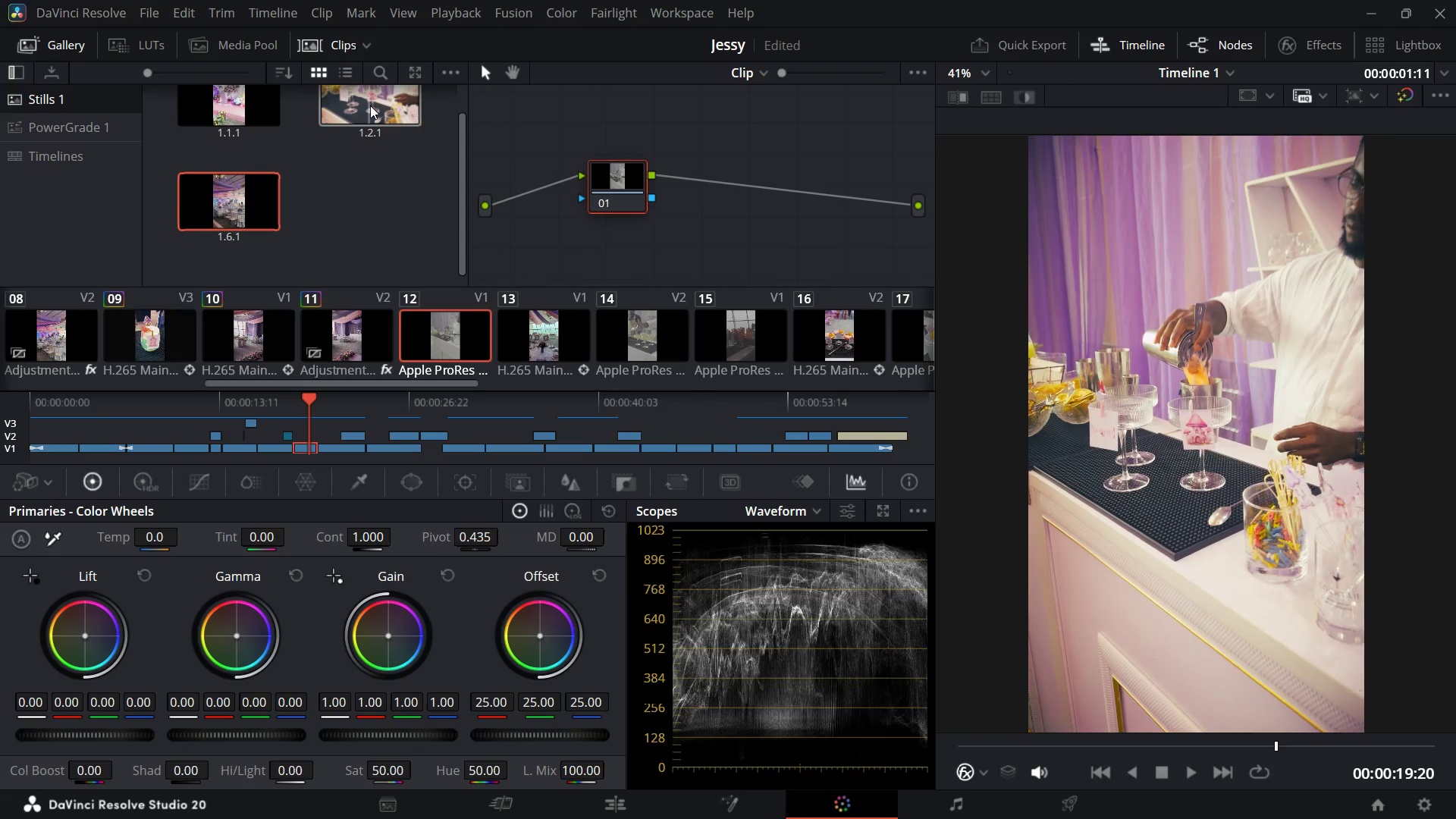 
wait(6.65)
 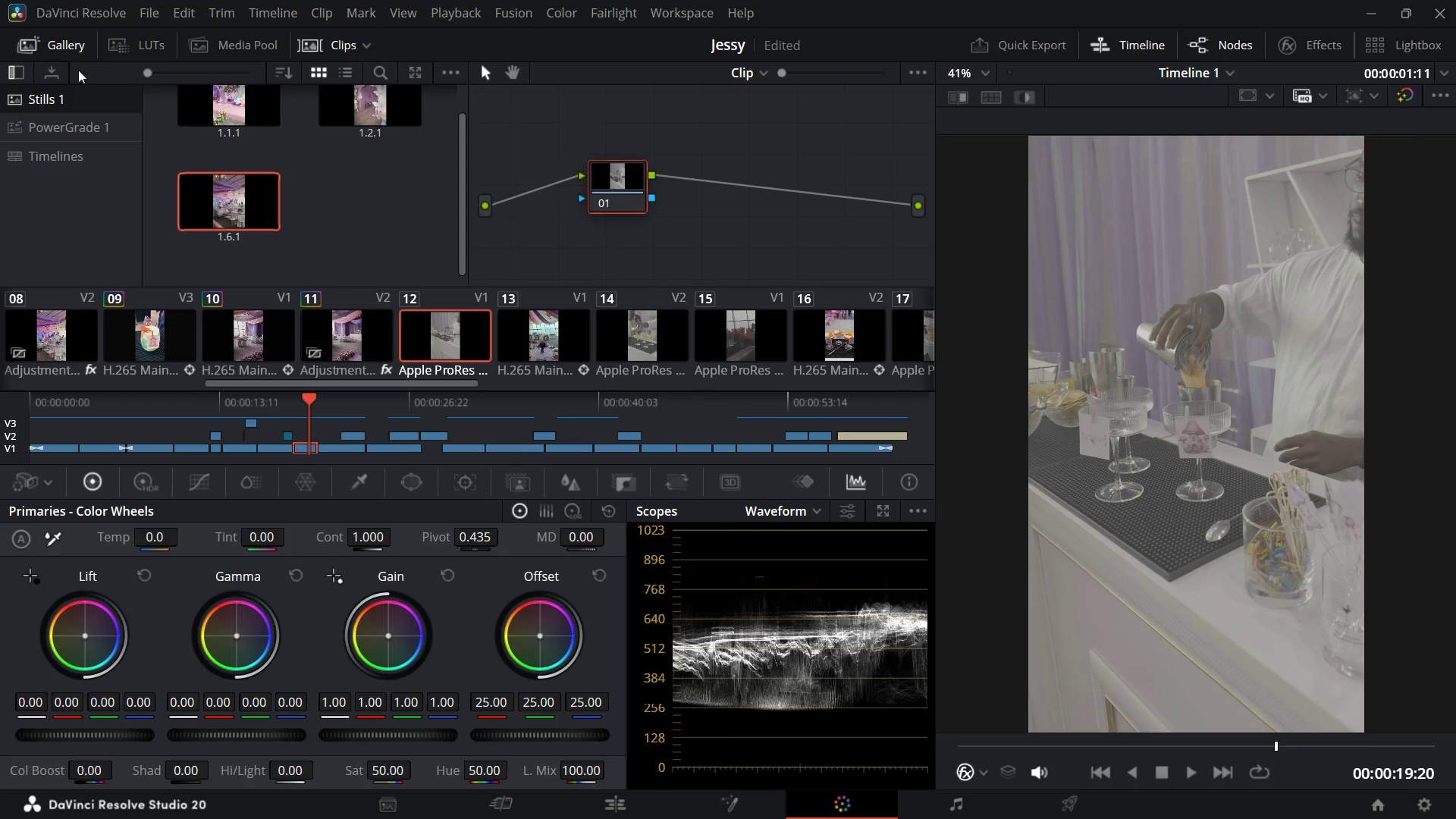 
left_click([80, 129])
 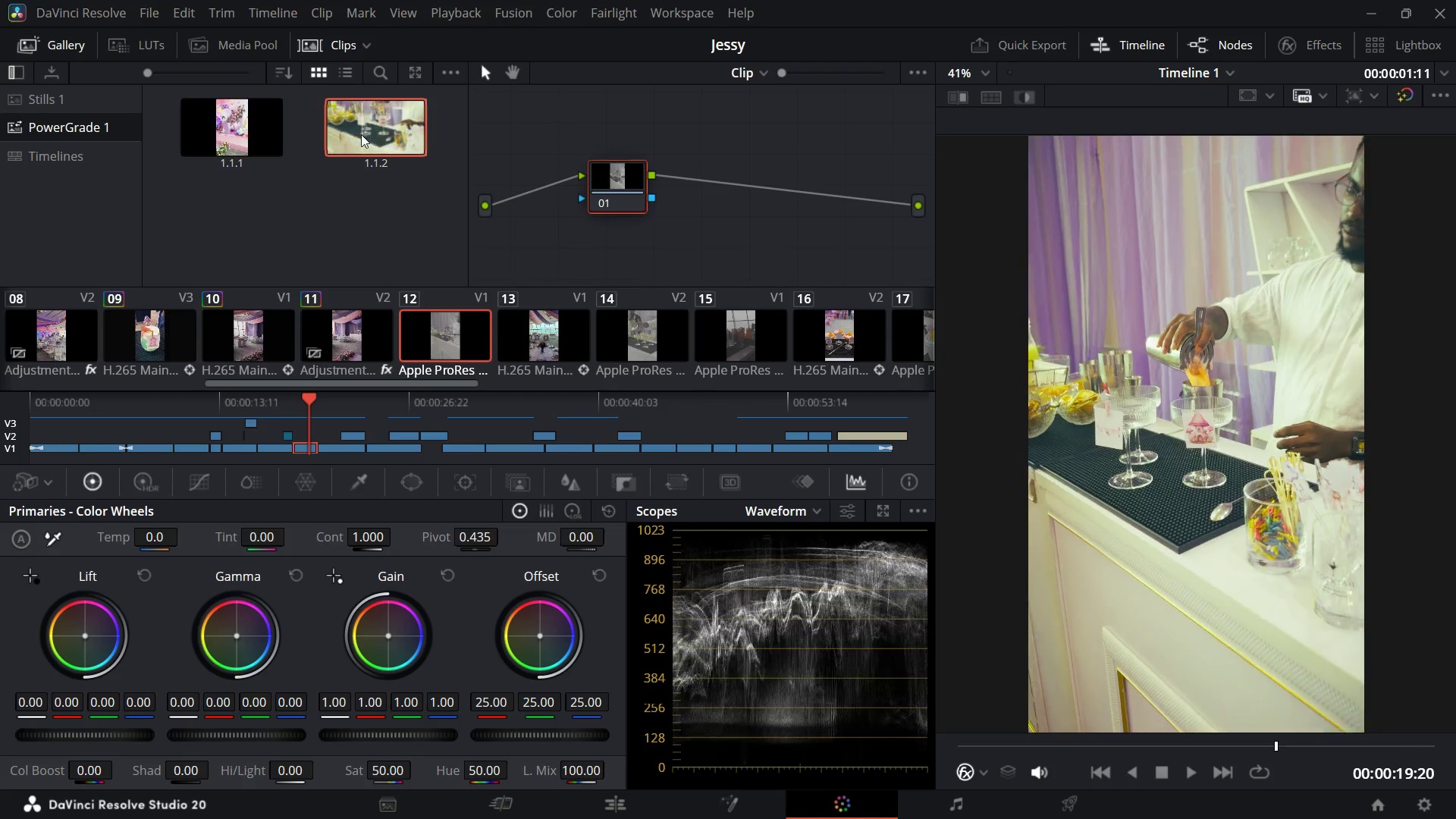 
wait(5.51)
 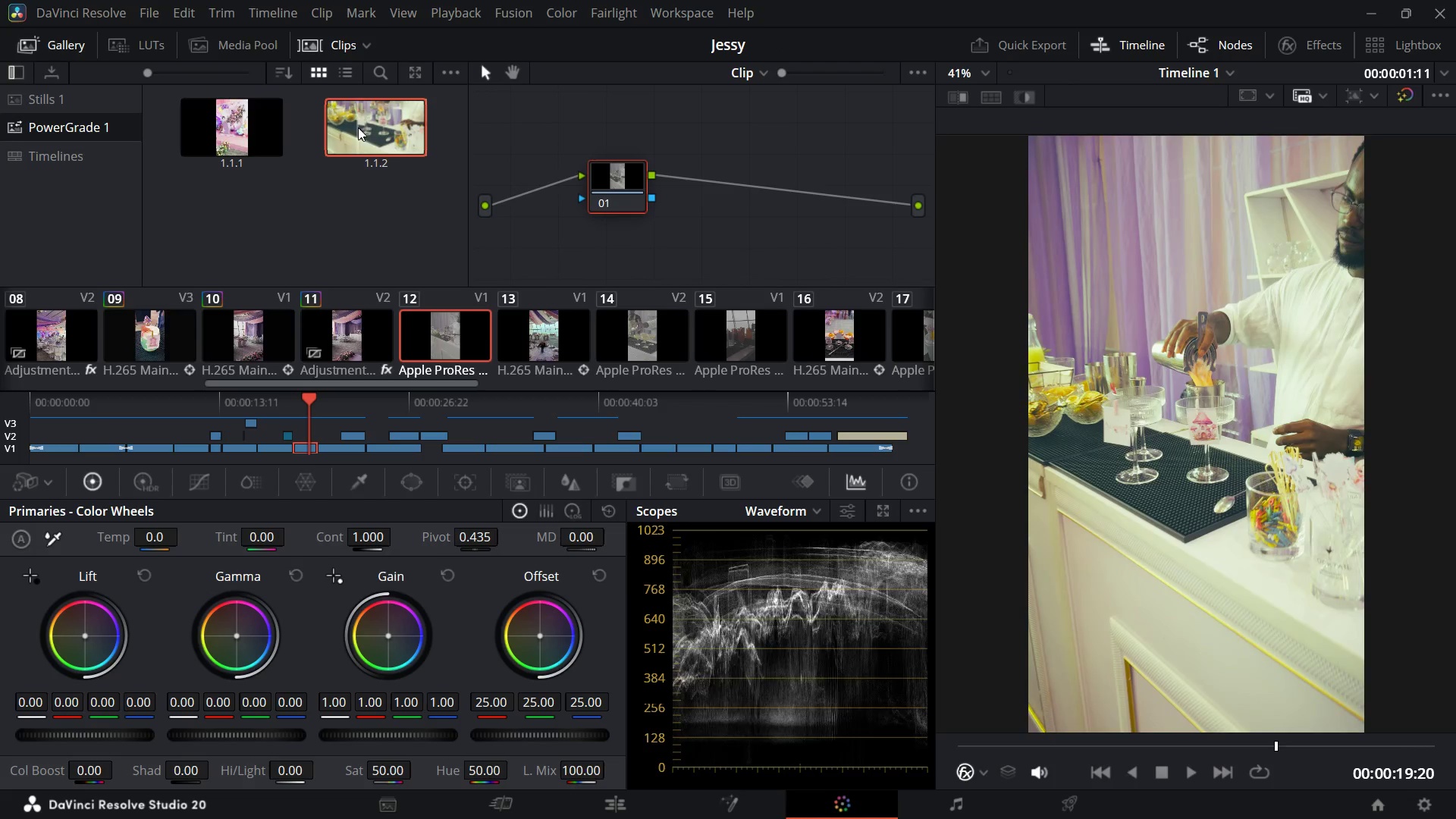 
left_click([77, 97])
 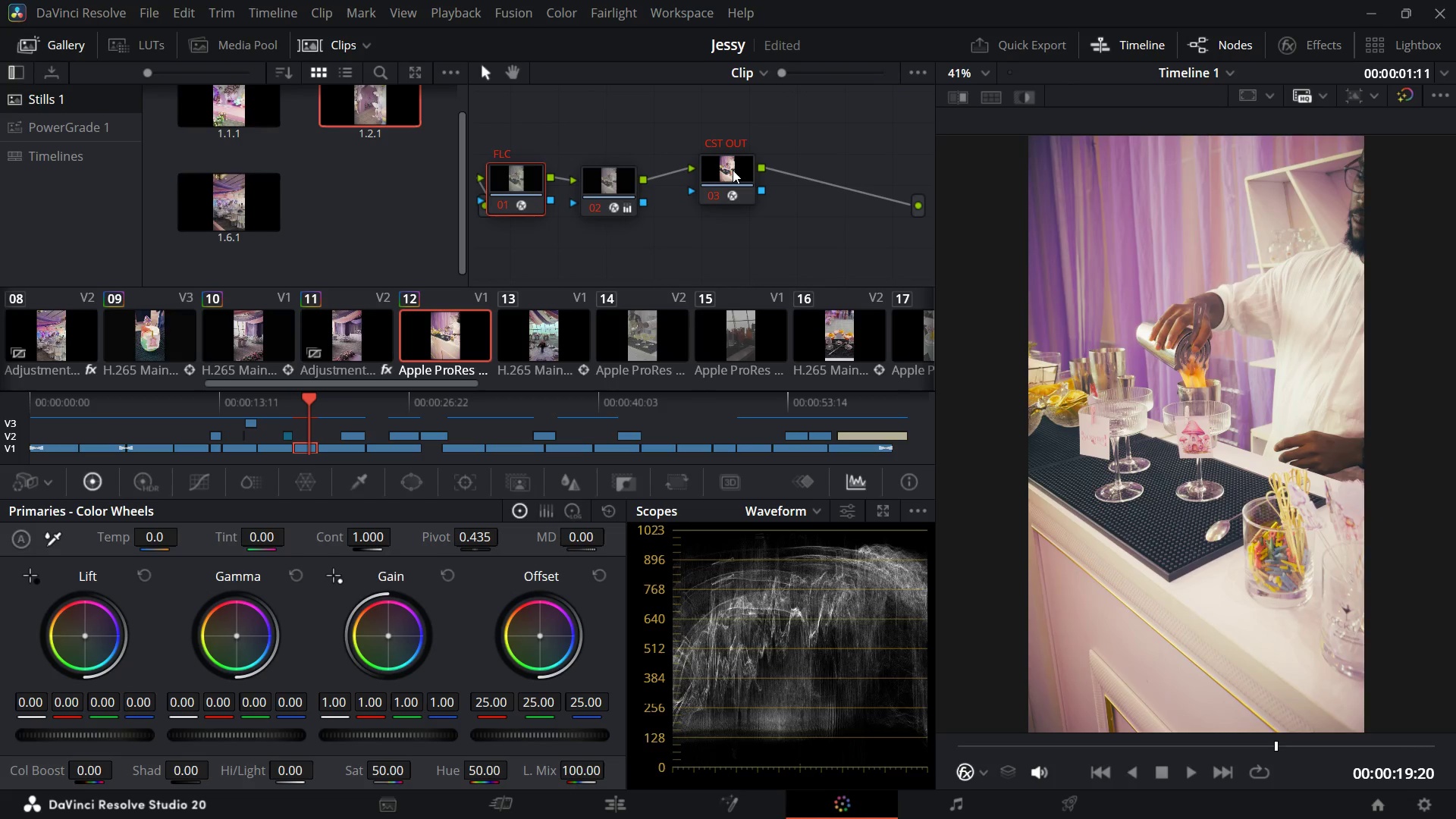 
wait(6.3)
 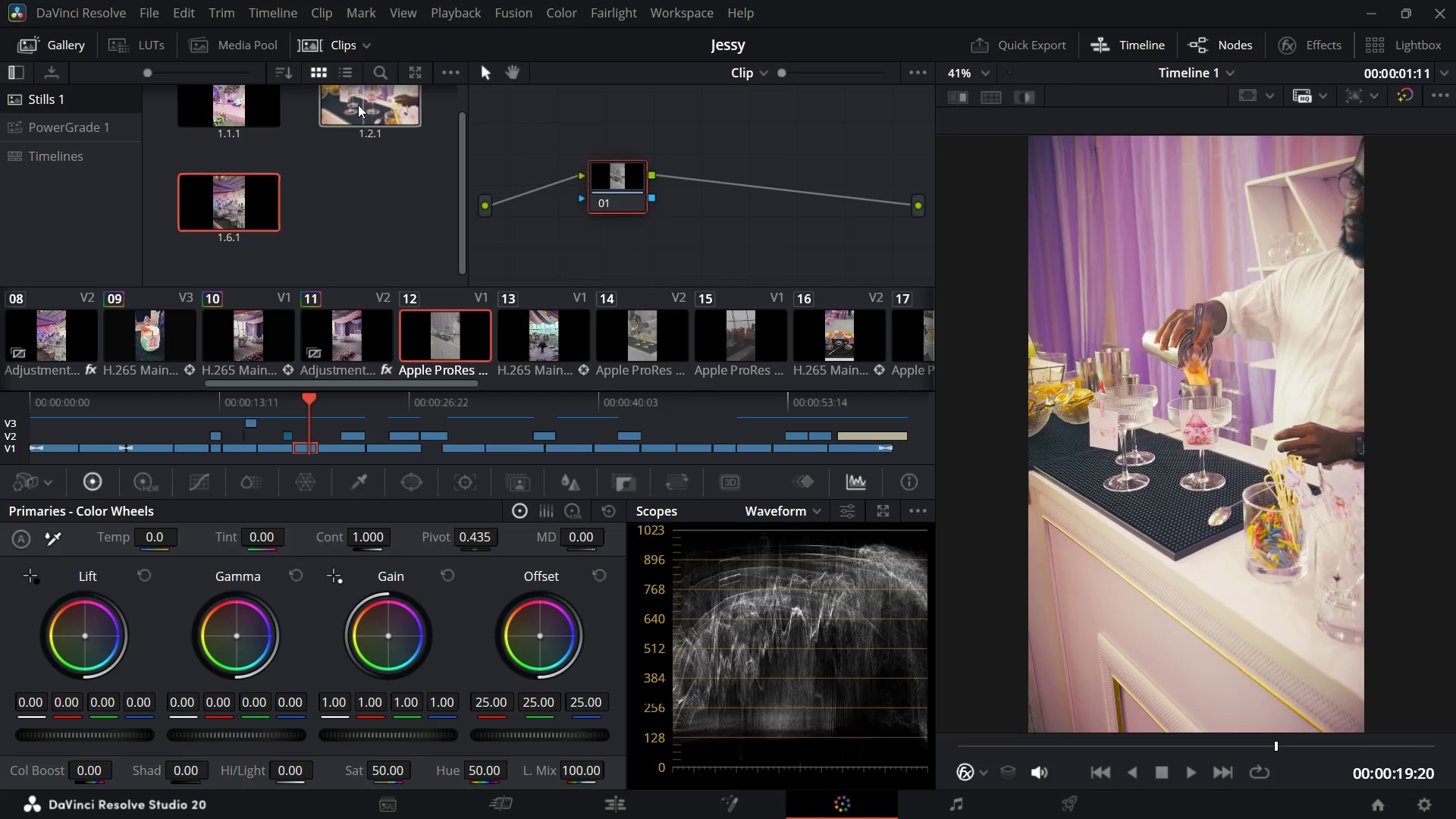 
left_click([607, 182])
 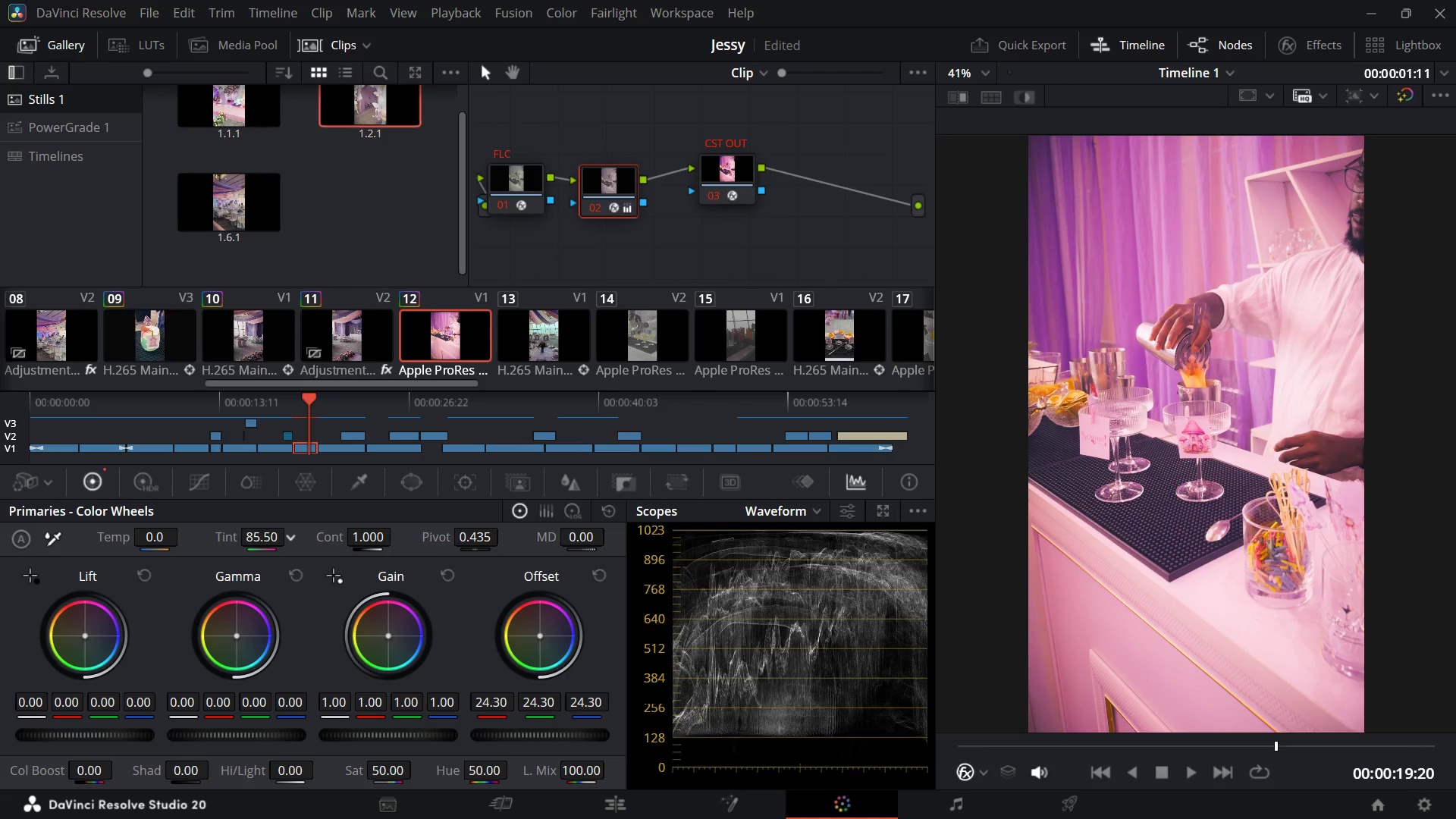 
wait(10.85)
 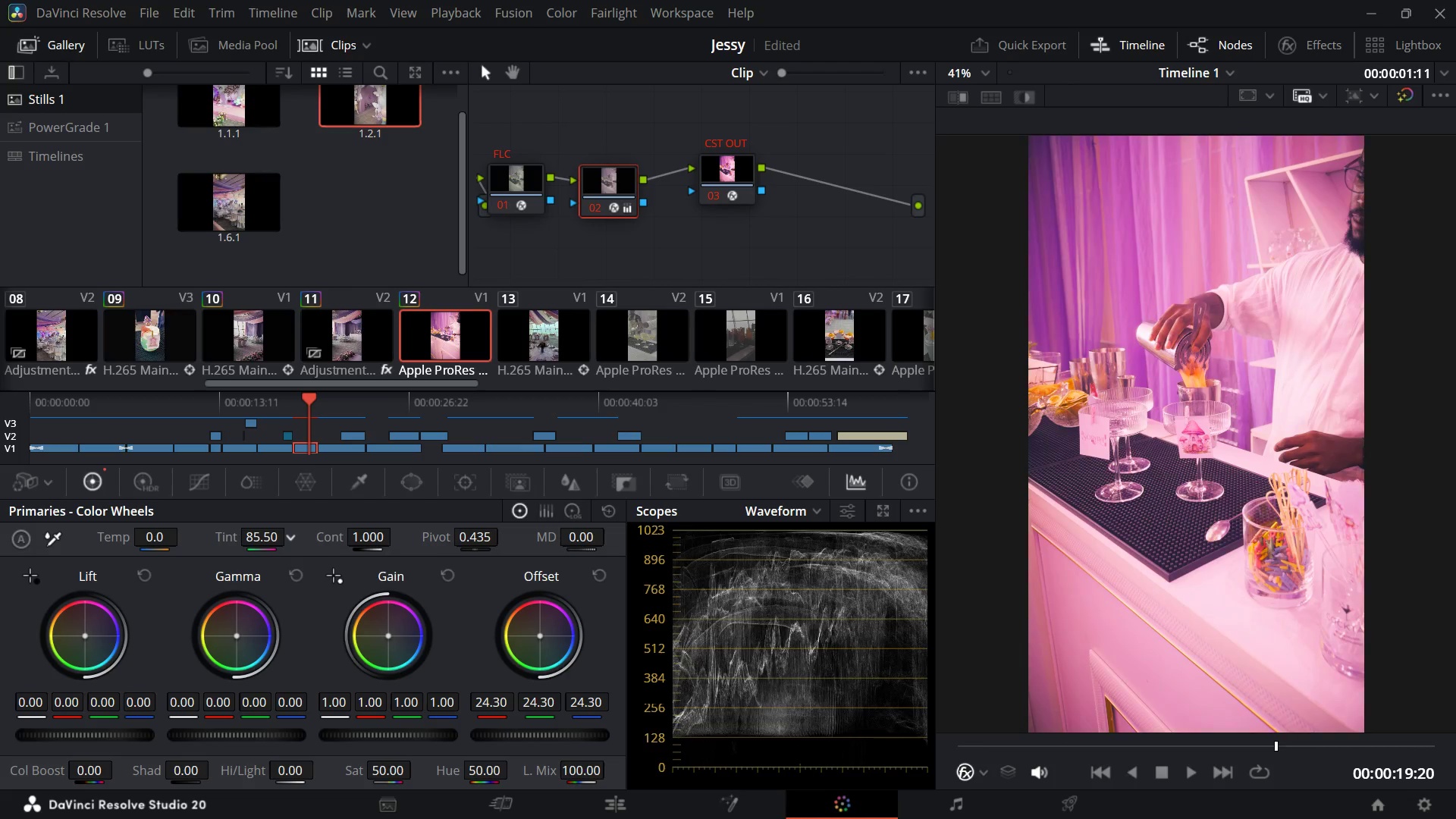 
key(Control+Z)
 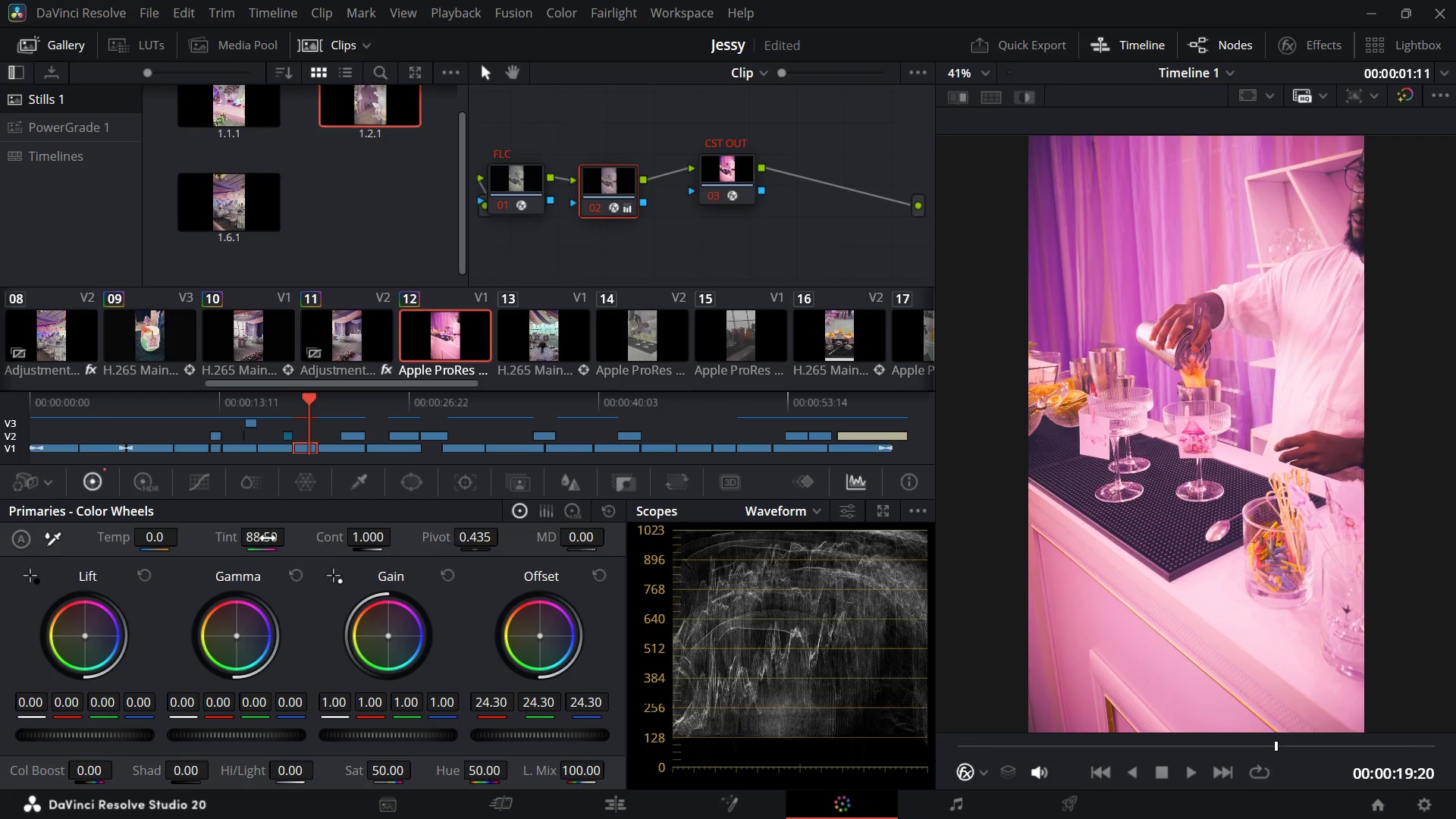 
key(Control+Z)
 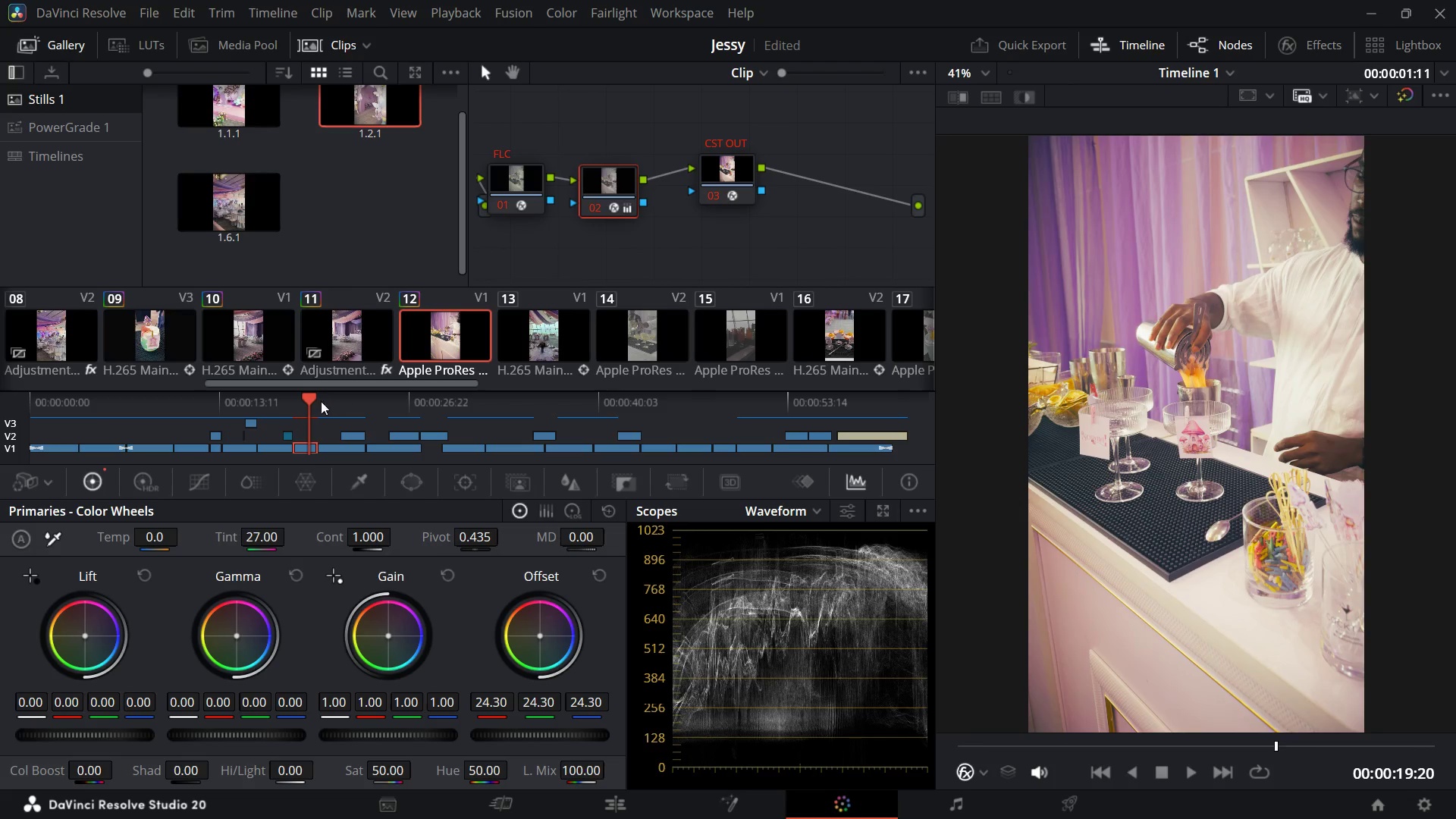 
left_click([52, 538])
 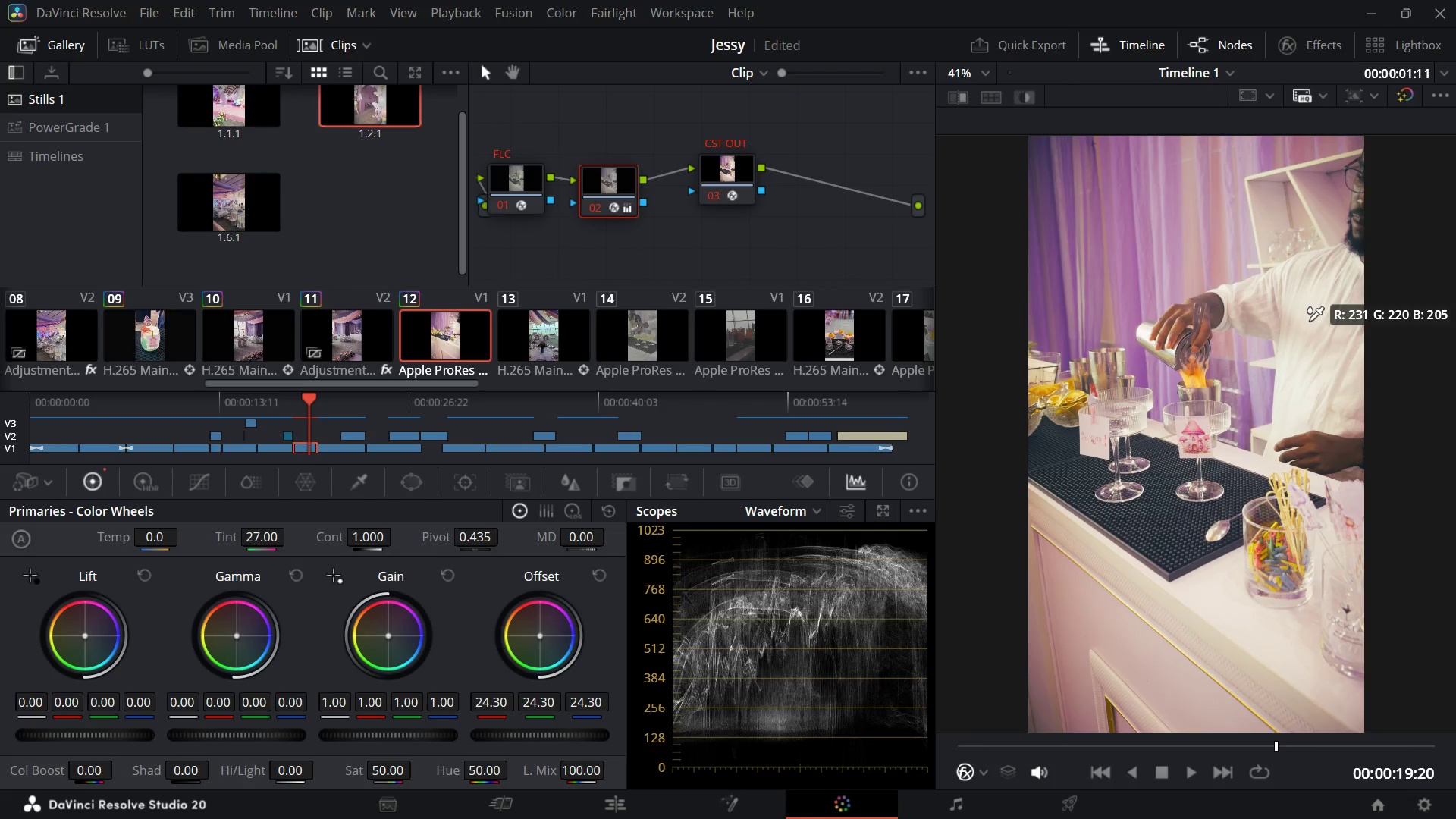 
left_click([1309, 322])
 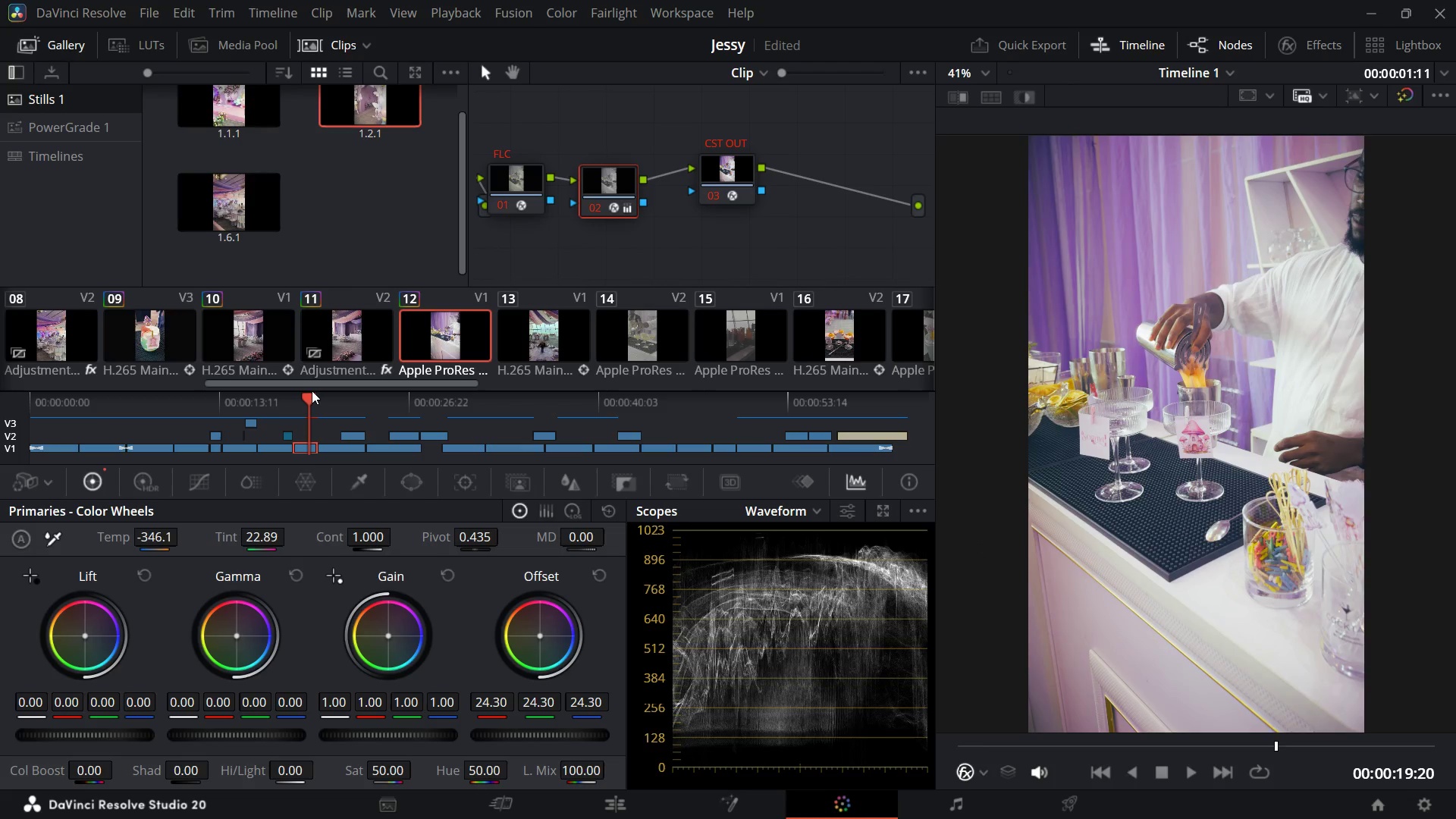 
wait(16.92)
 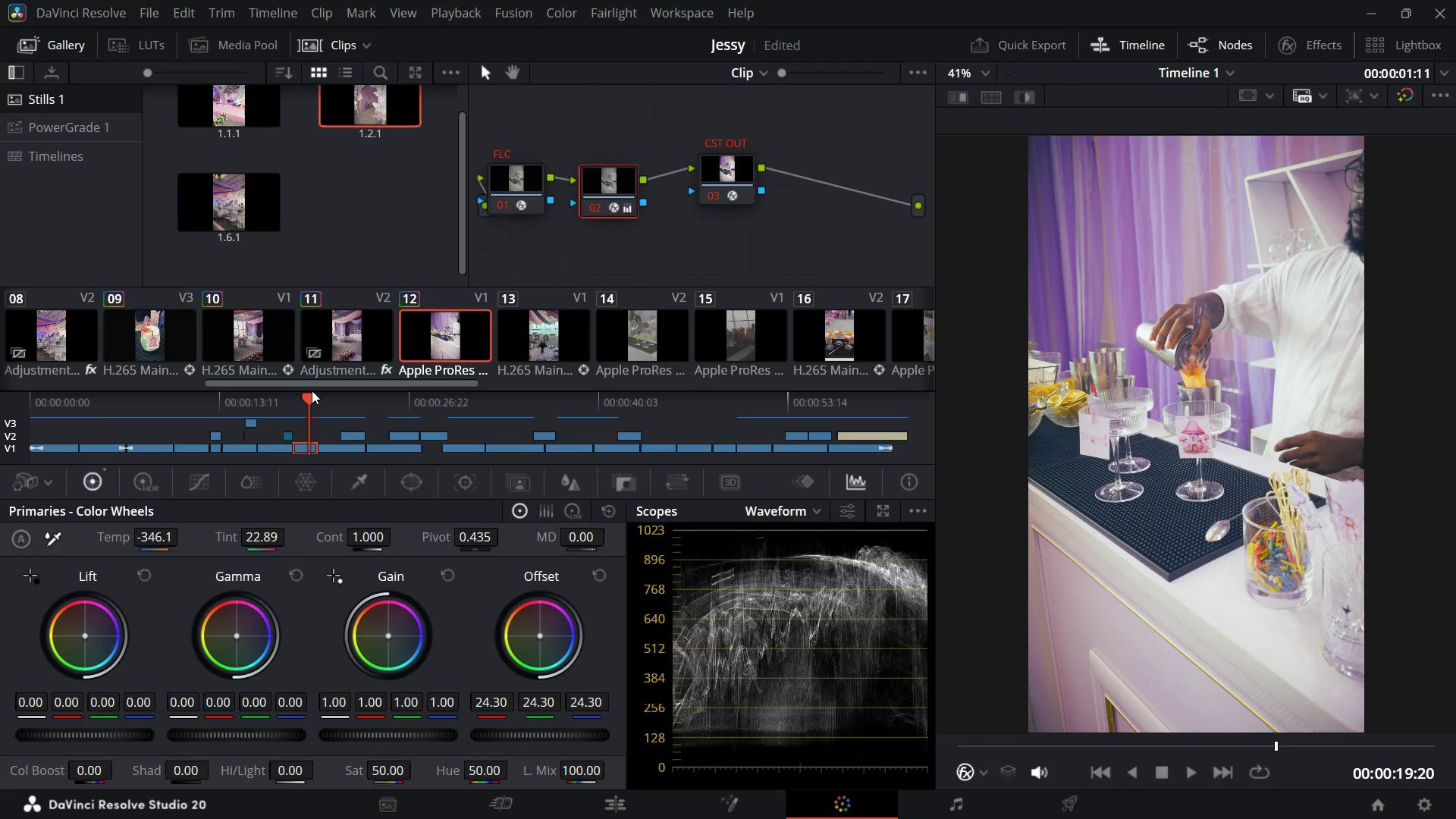 
key(Space)
 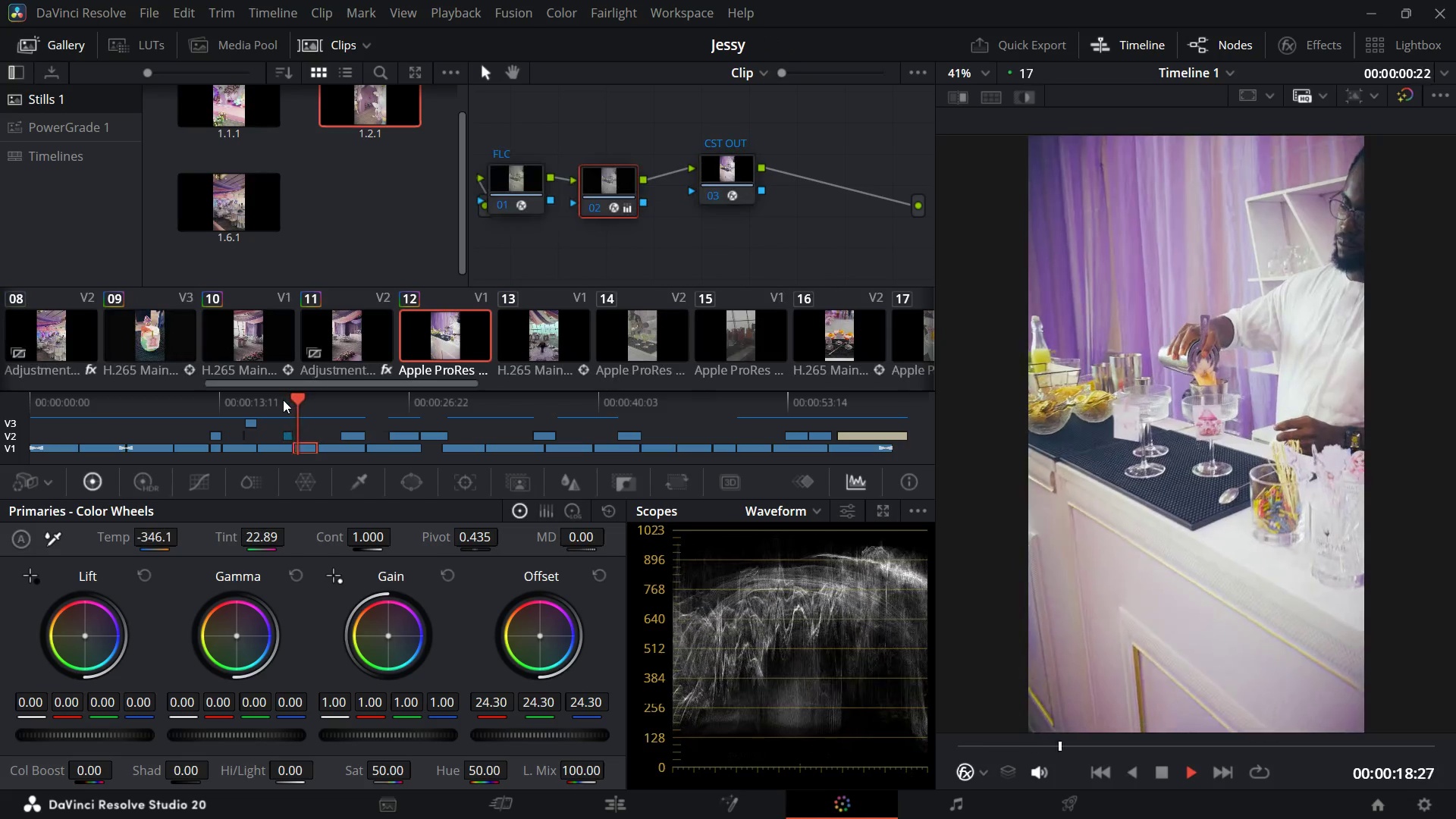 
key(Space)
 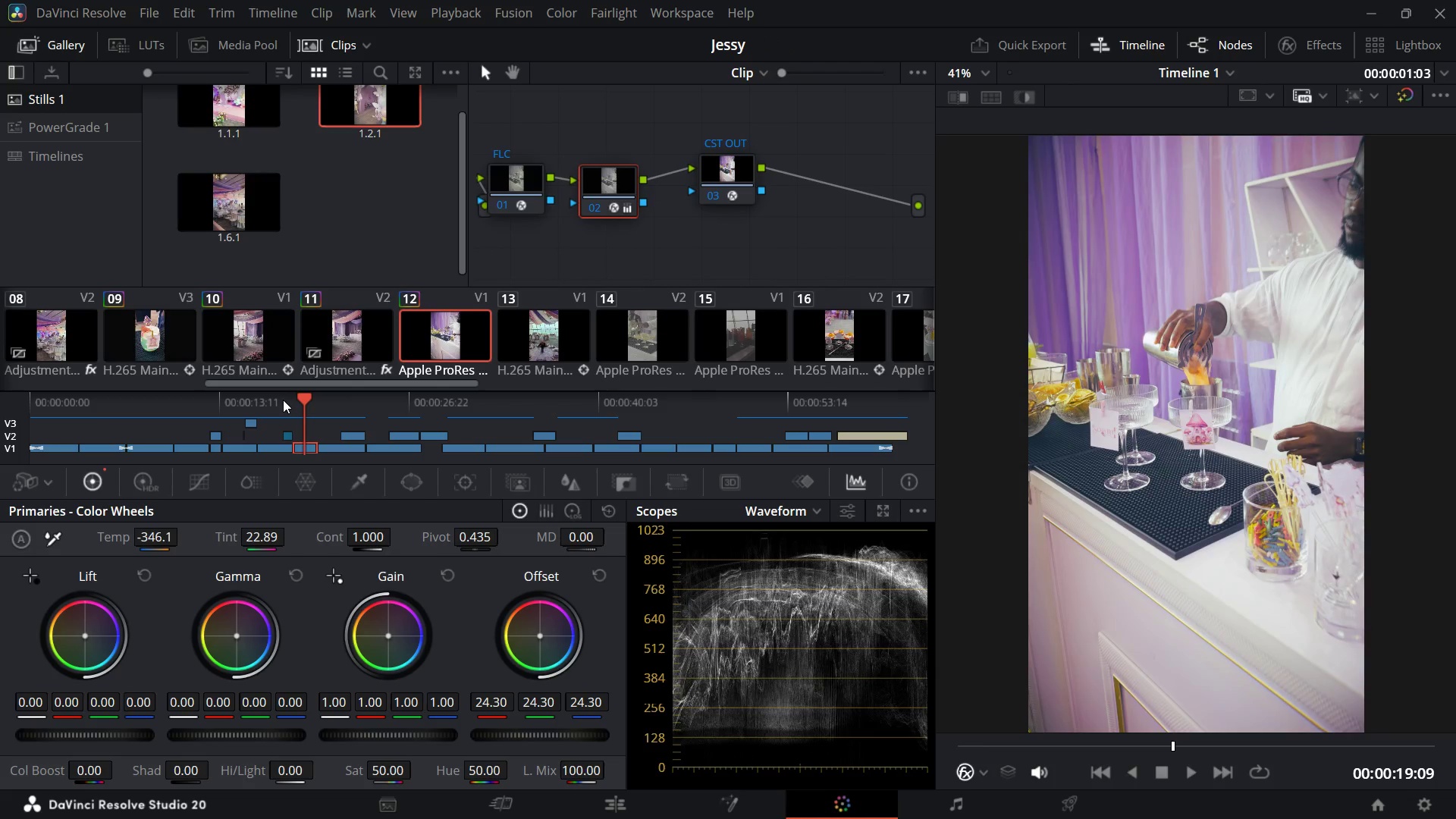 
key(Space)
 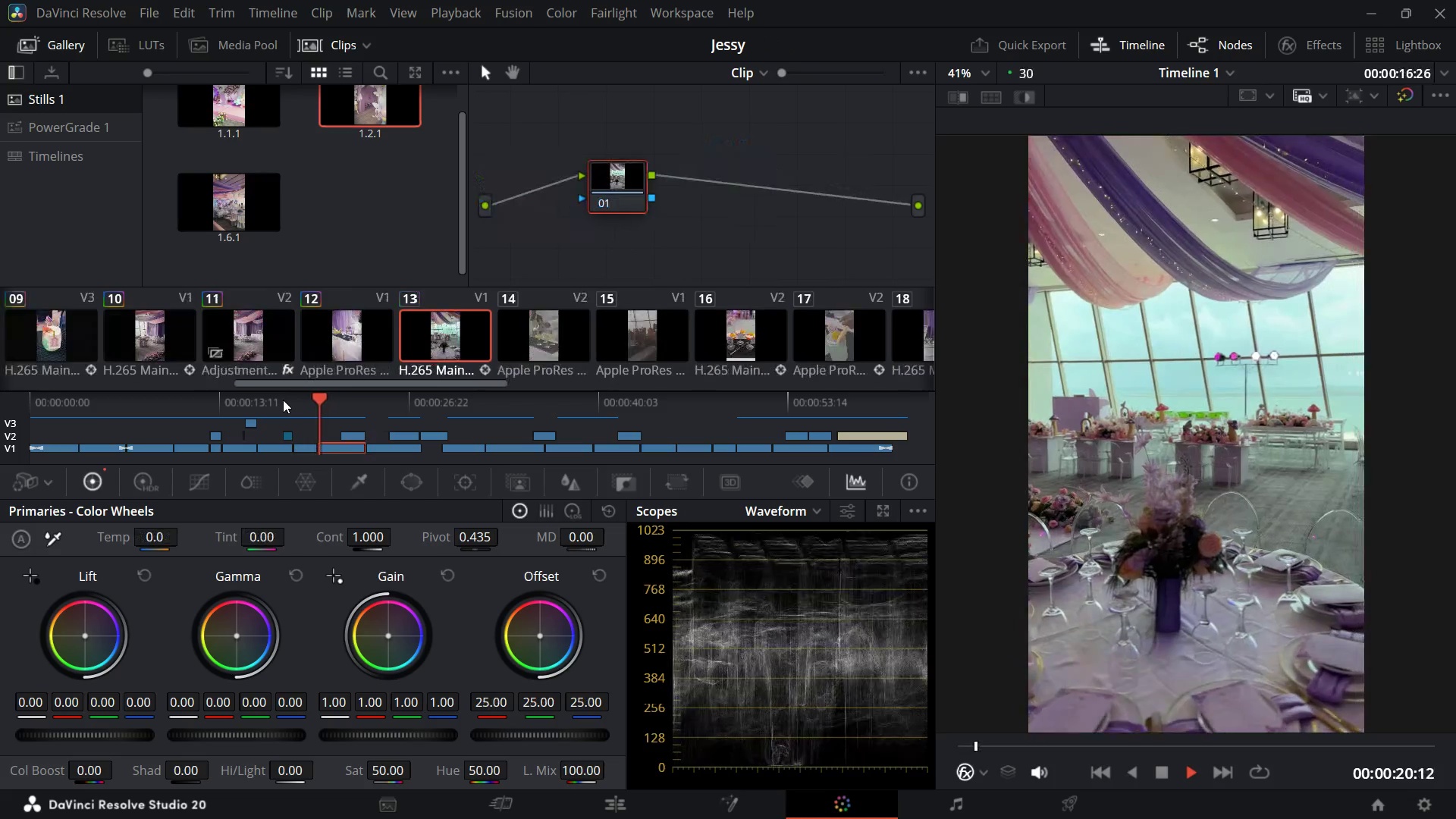 
key(Space)
 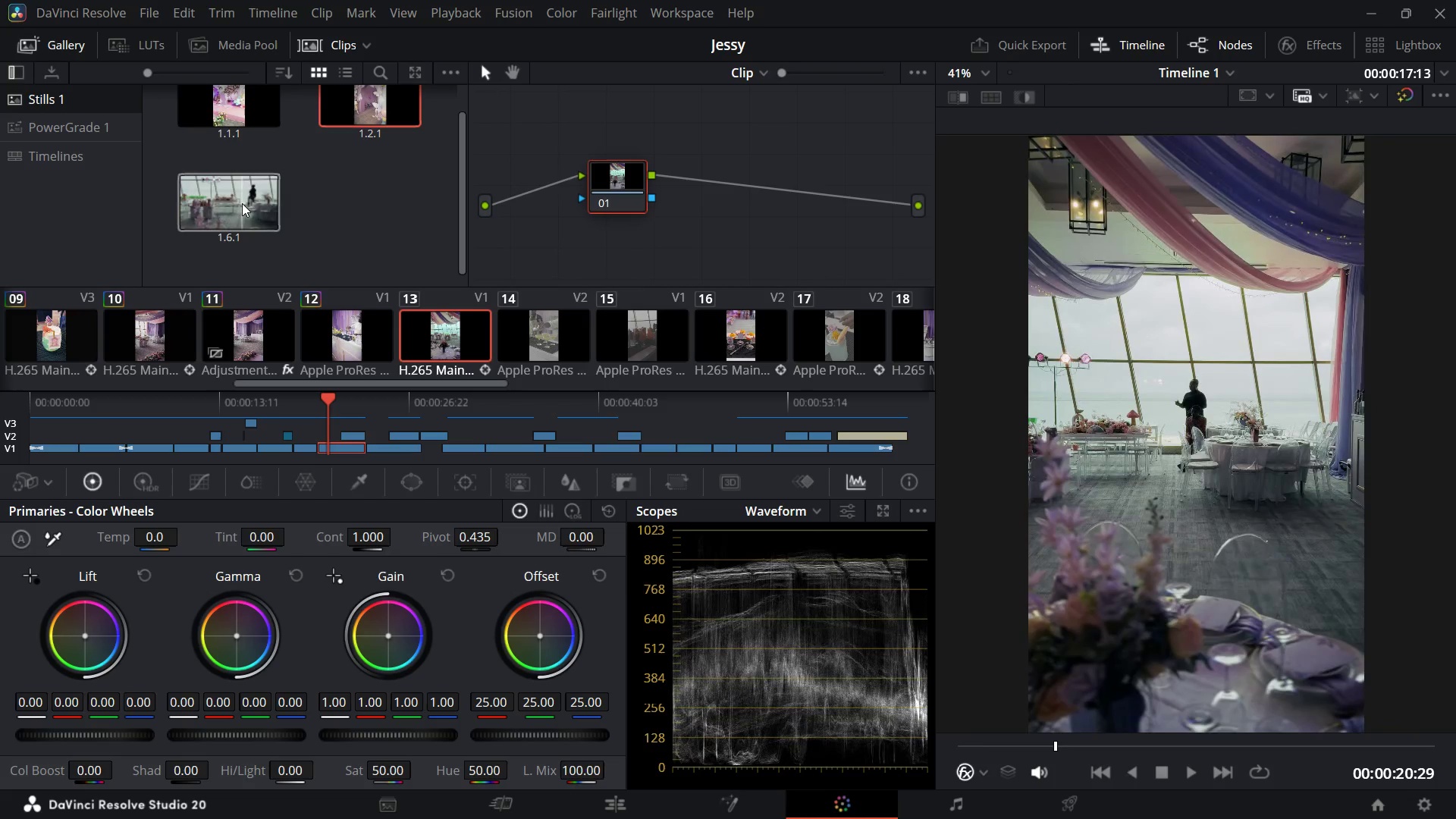 
wait(15.03)
 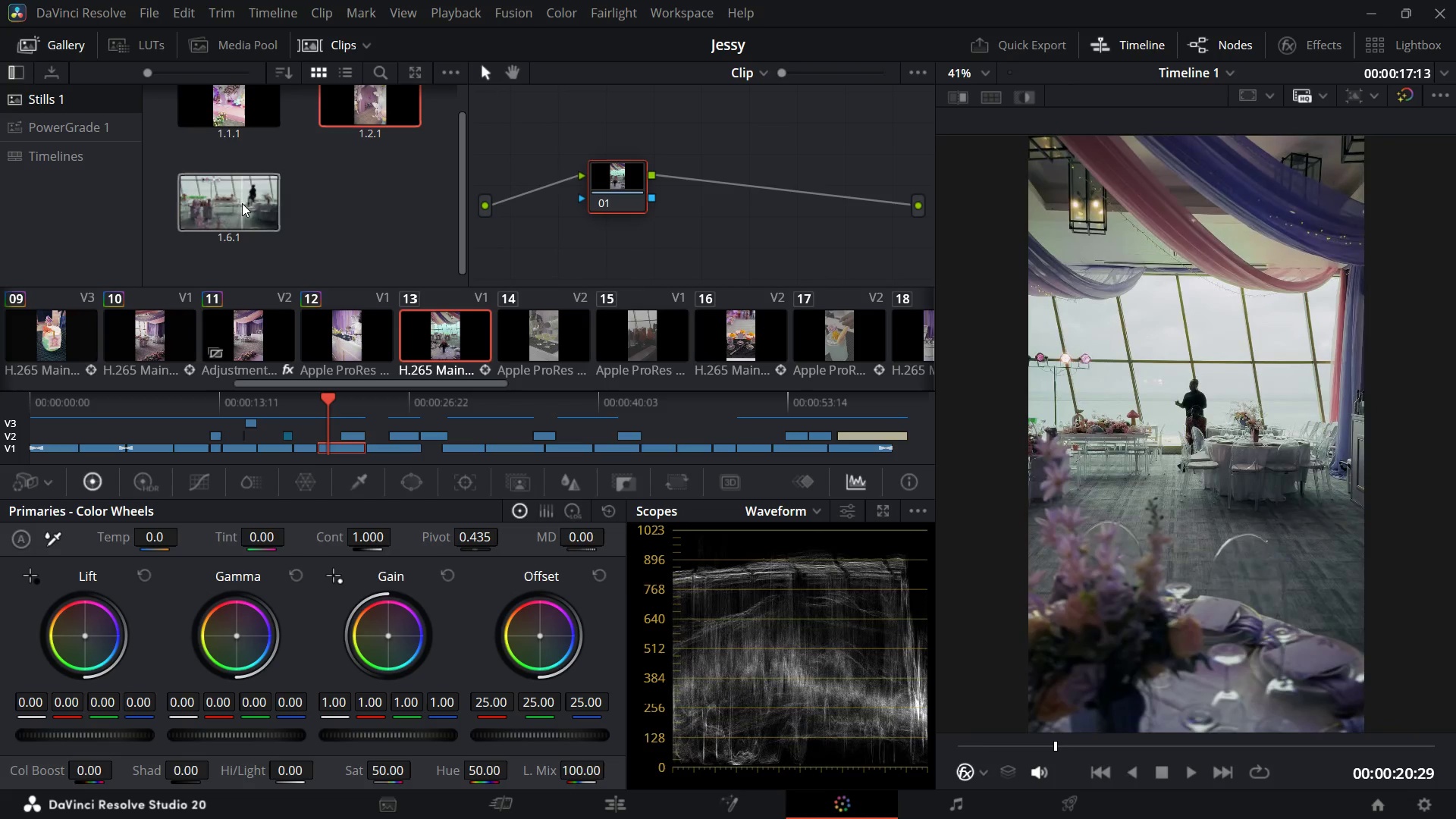 
mouse_move([618, 175])
 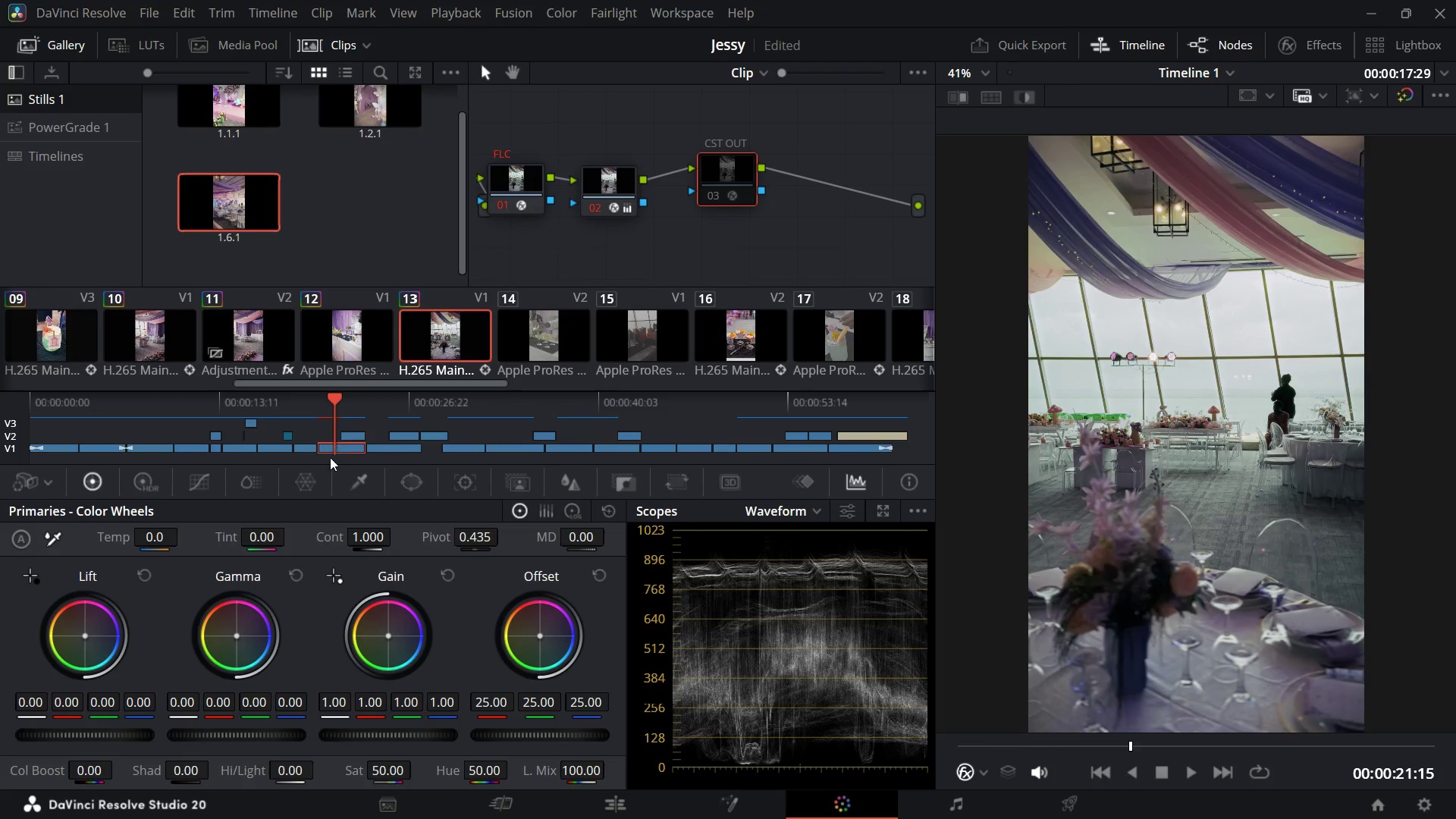 
wait(7.42)
 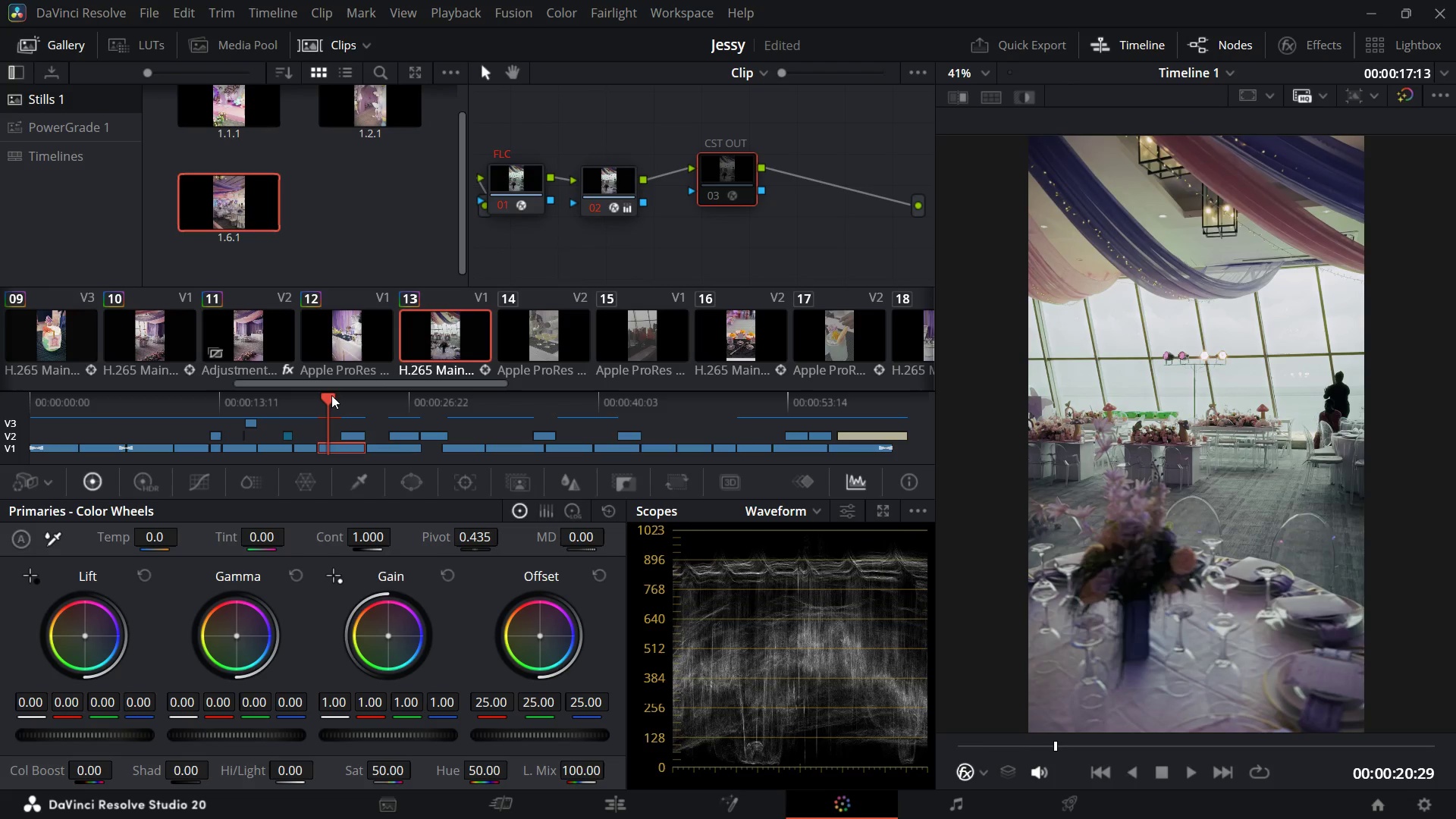 
left_click([61, 535])
 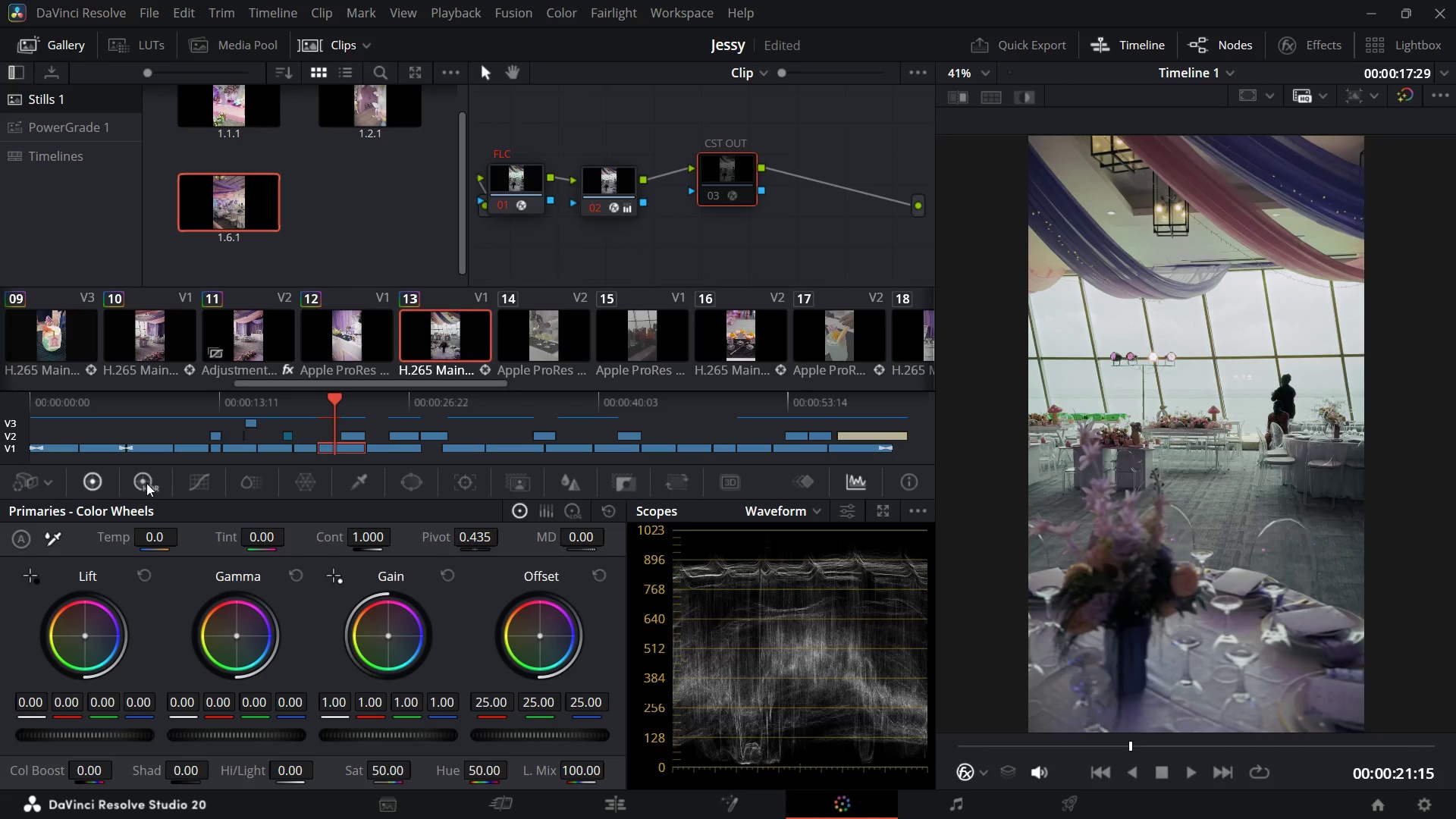 
left_click([52, 533])
 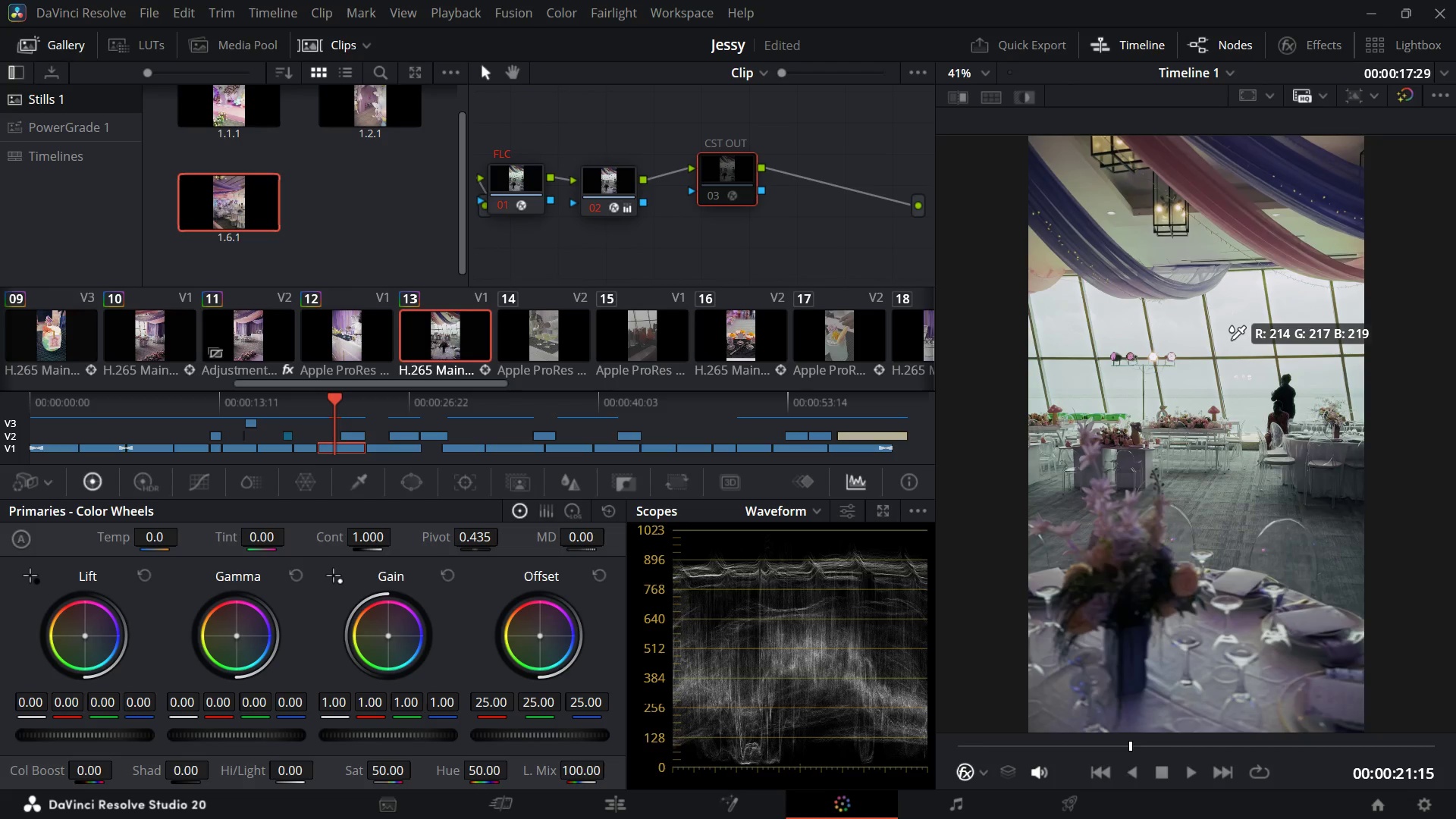 
left_click([1231, 341])
 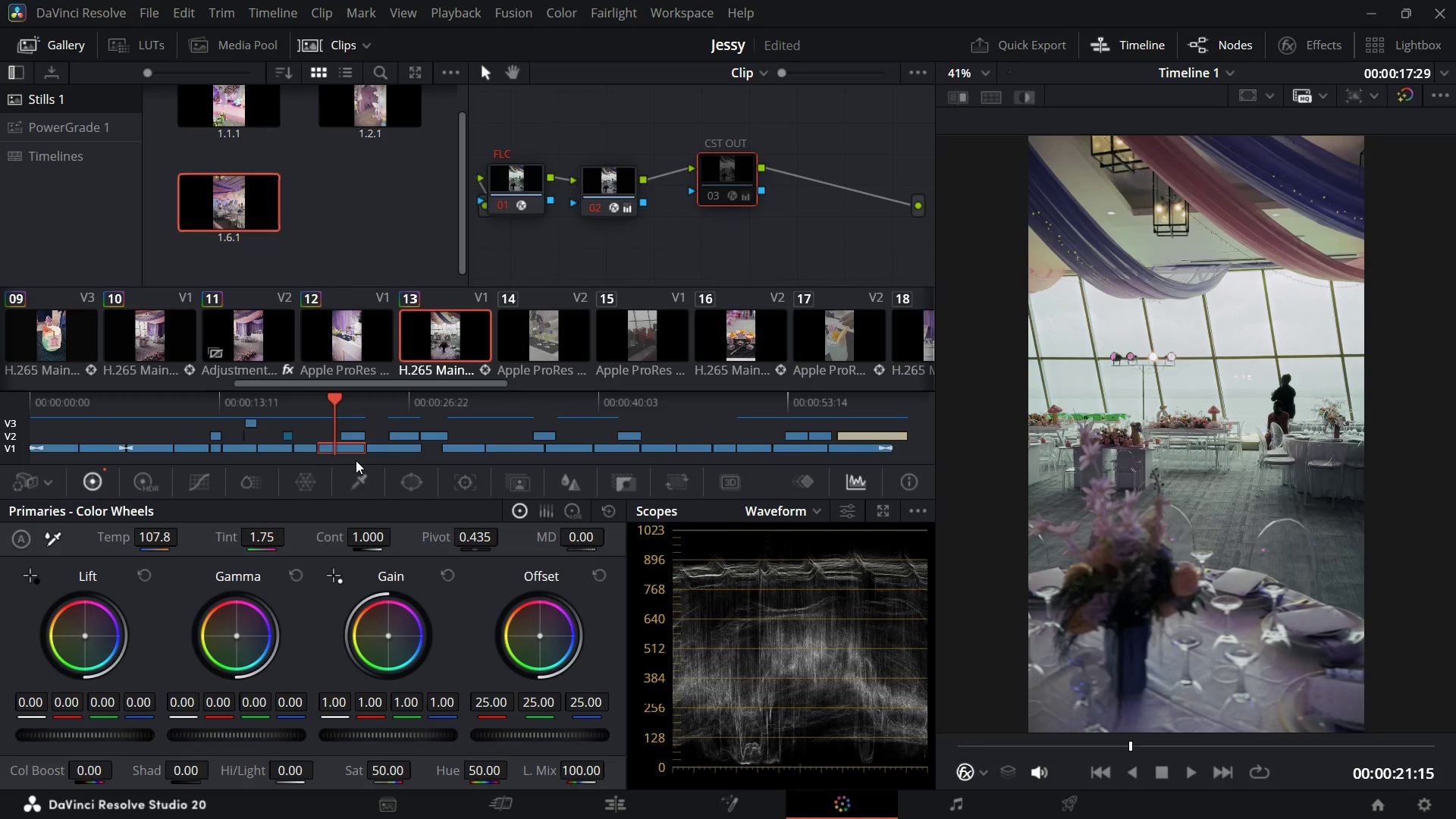 
wait(44.31)
 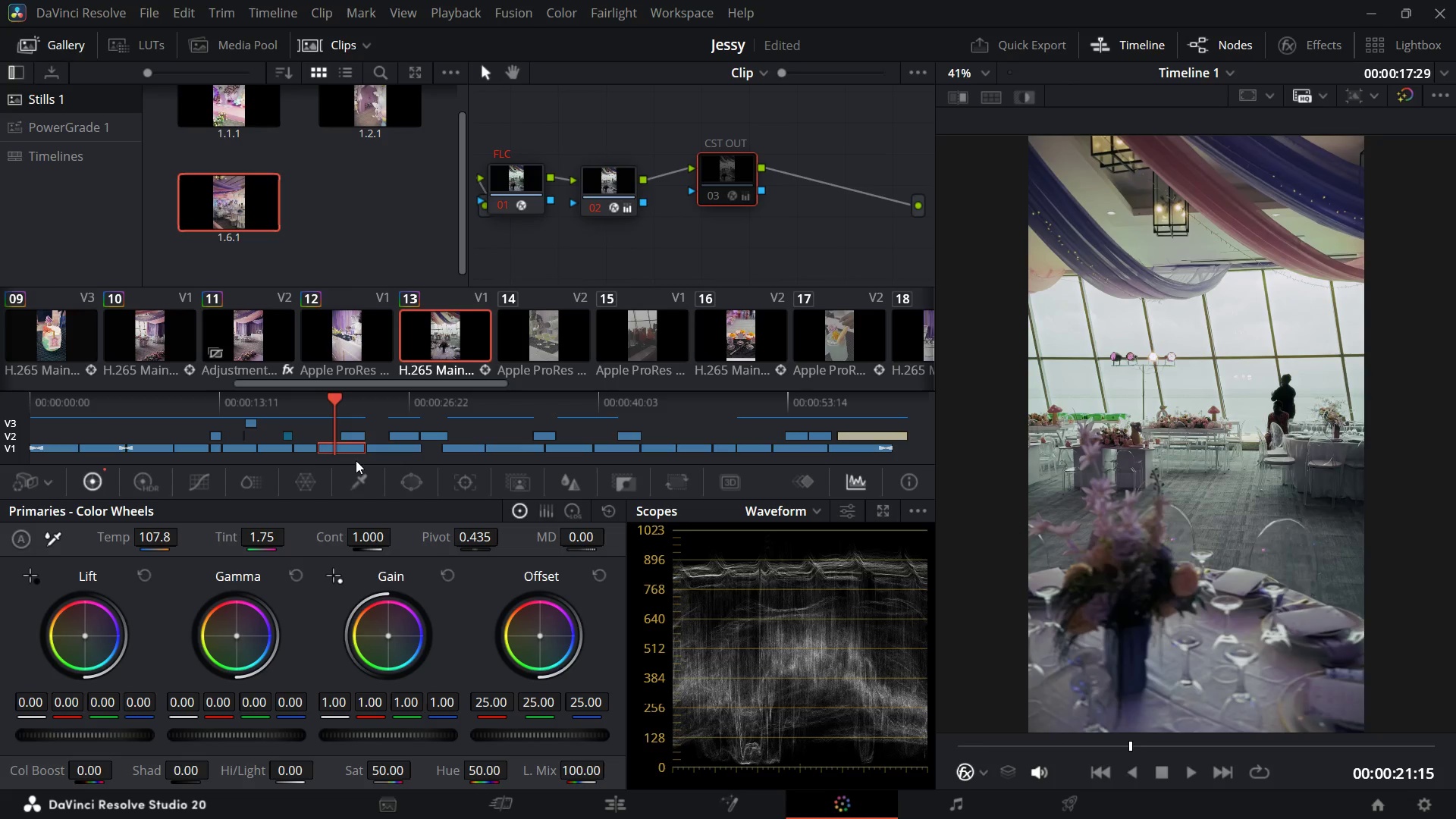 
key(Space)
 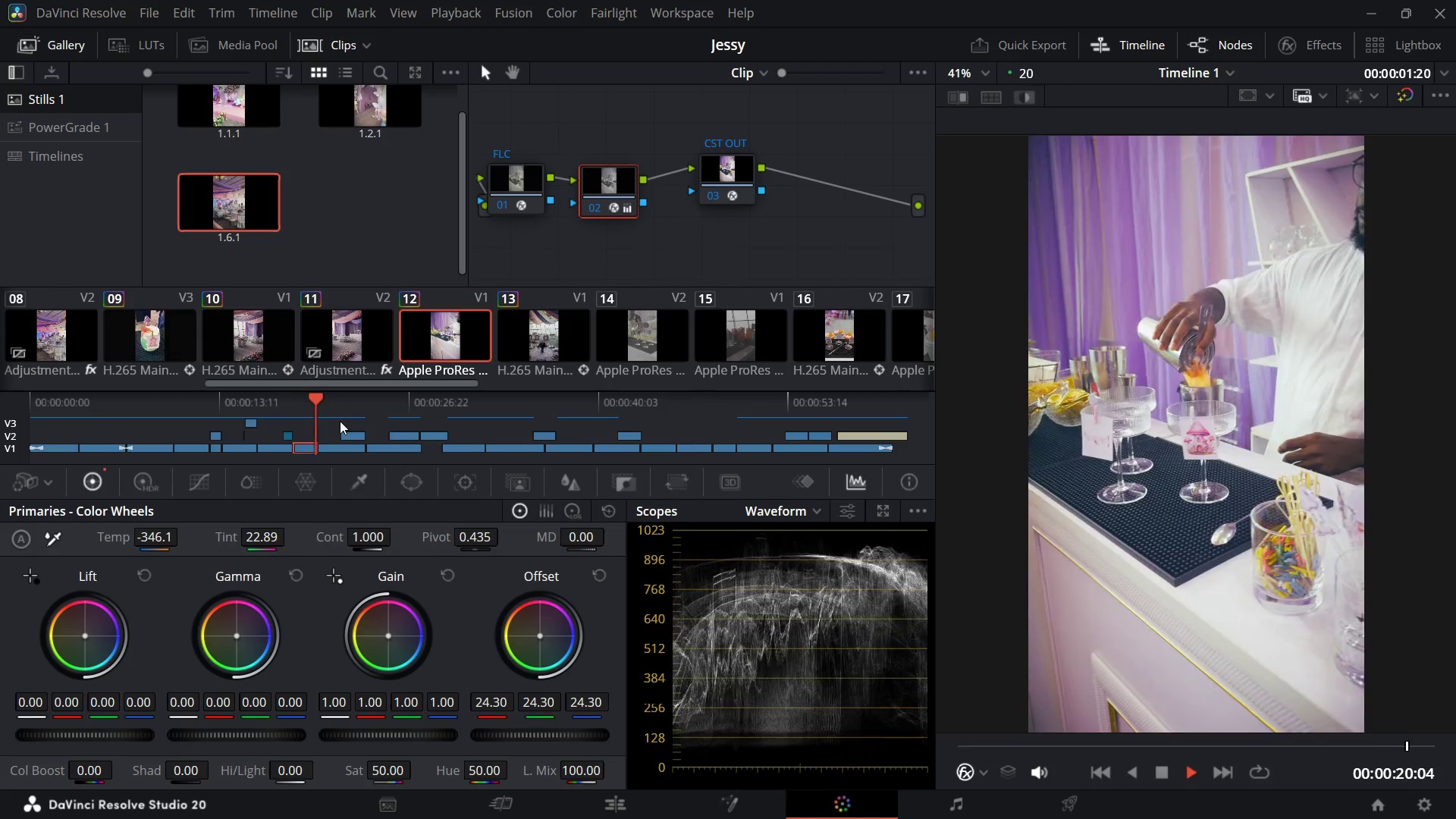 
key(Space)
 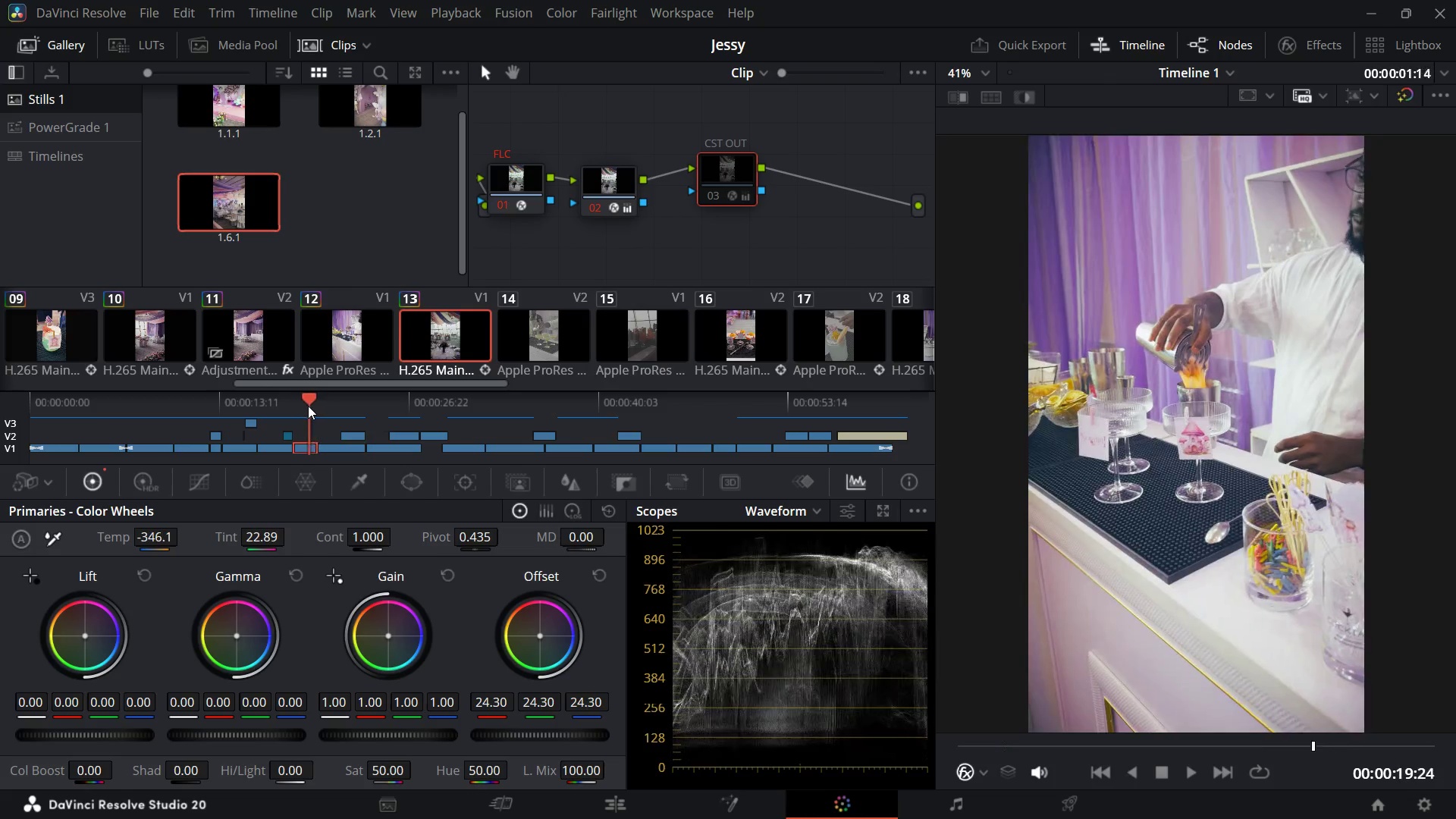 
key(Space)
 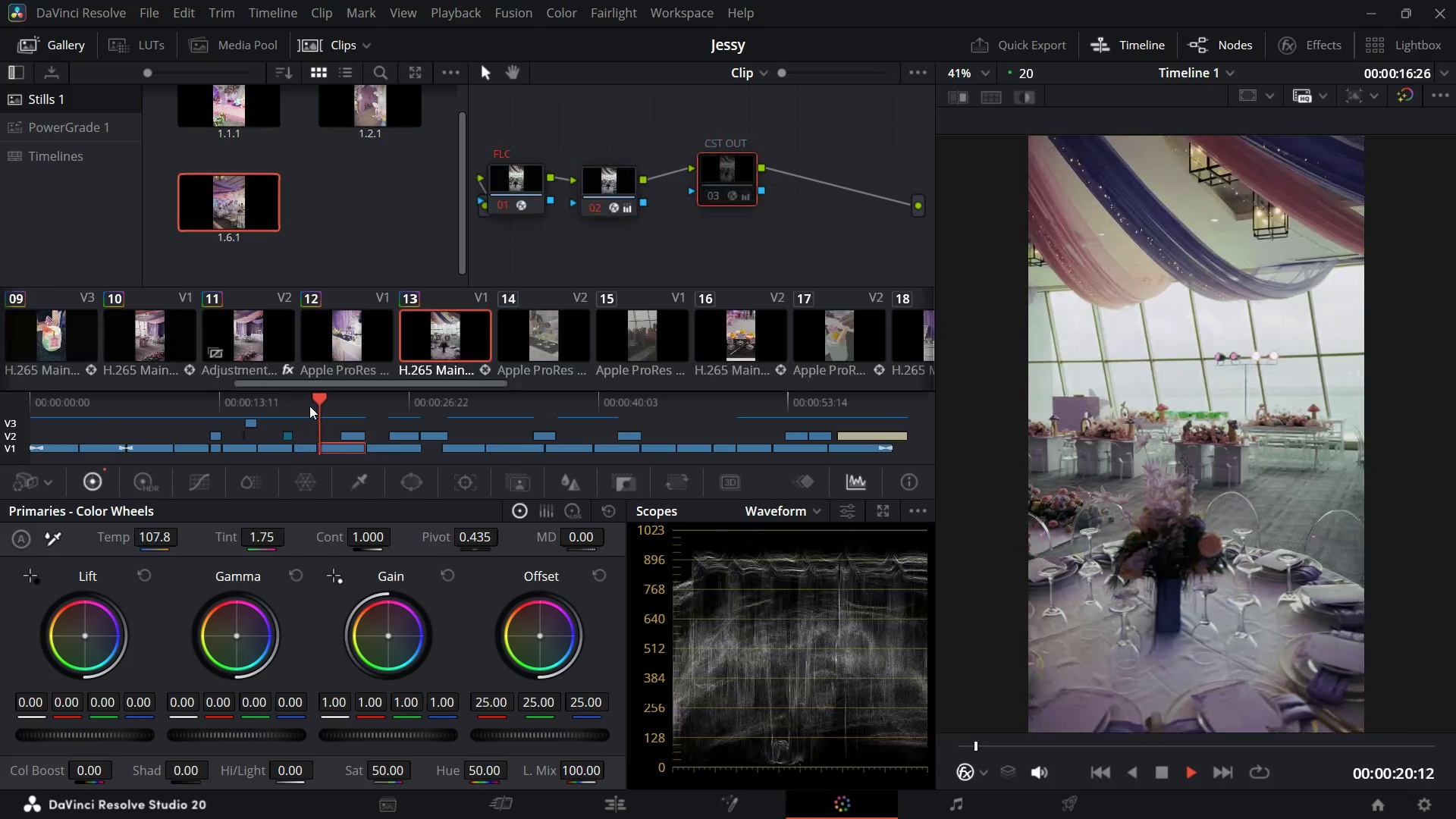 
key(Space)
 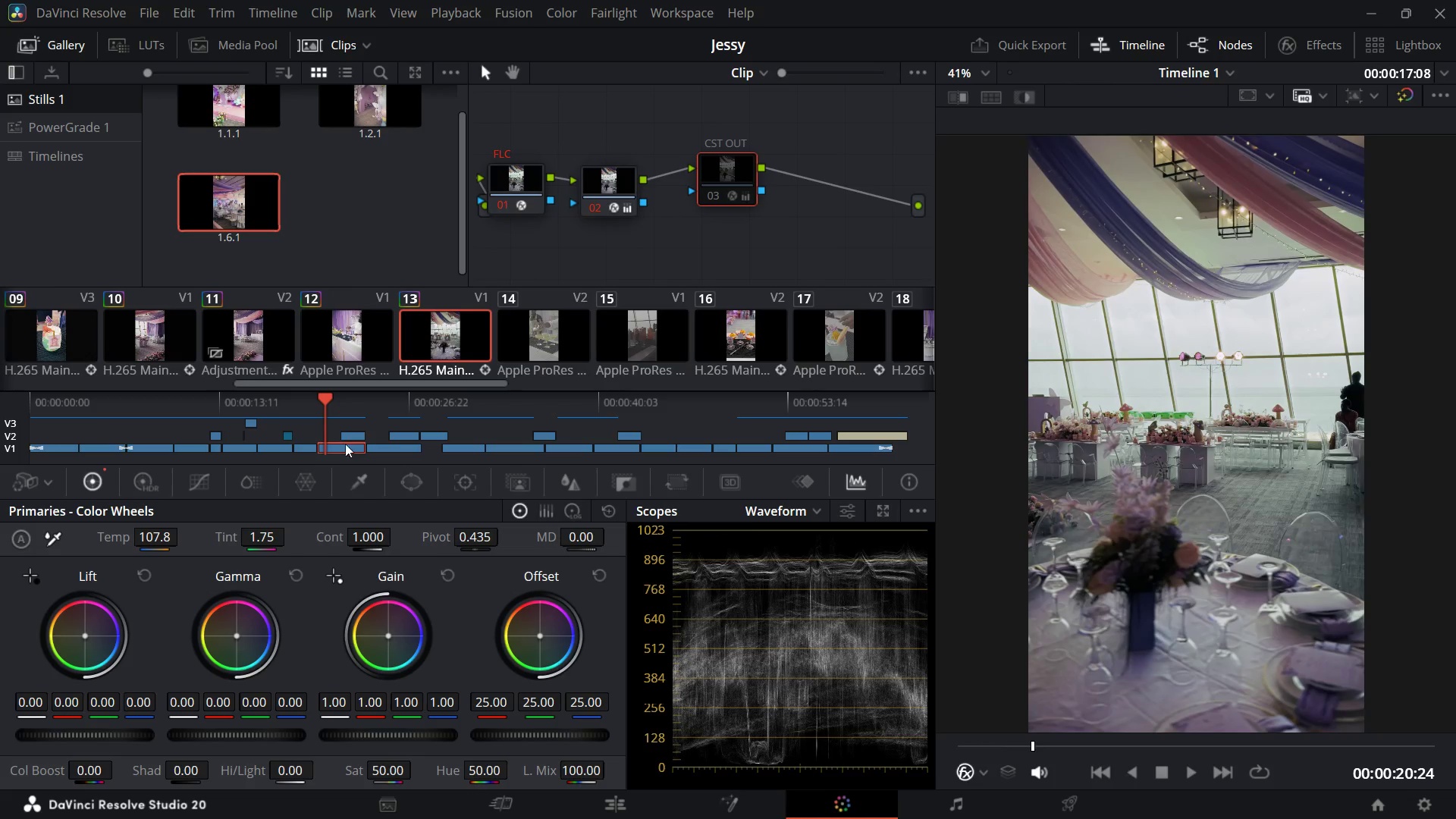 
key(Space)
 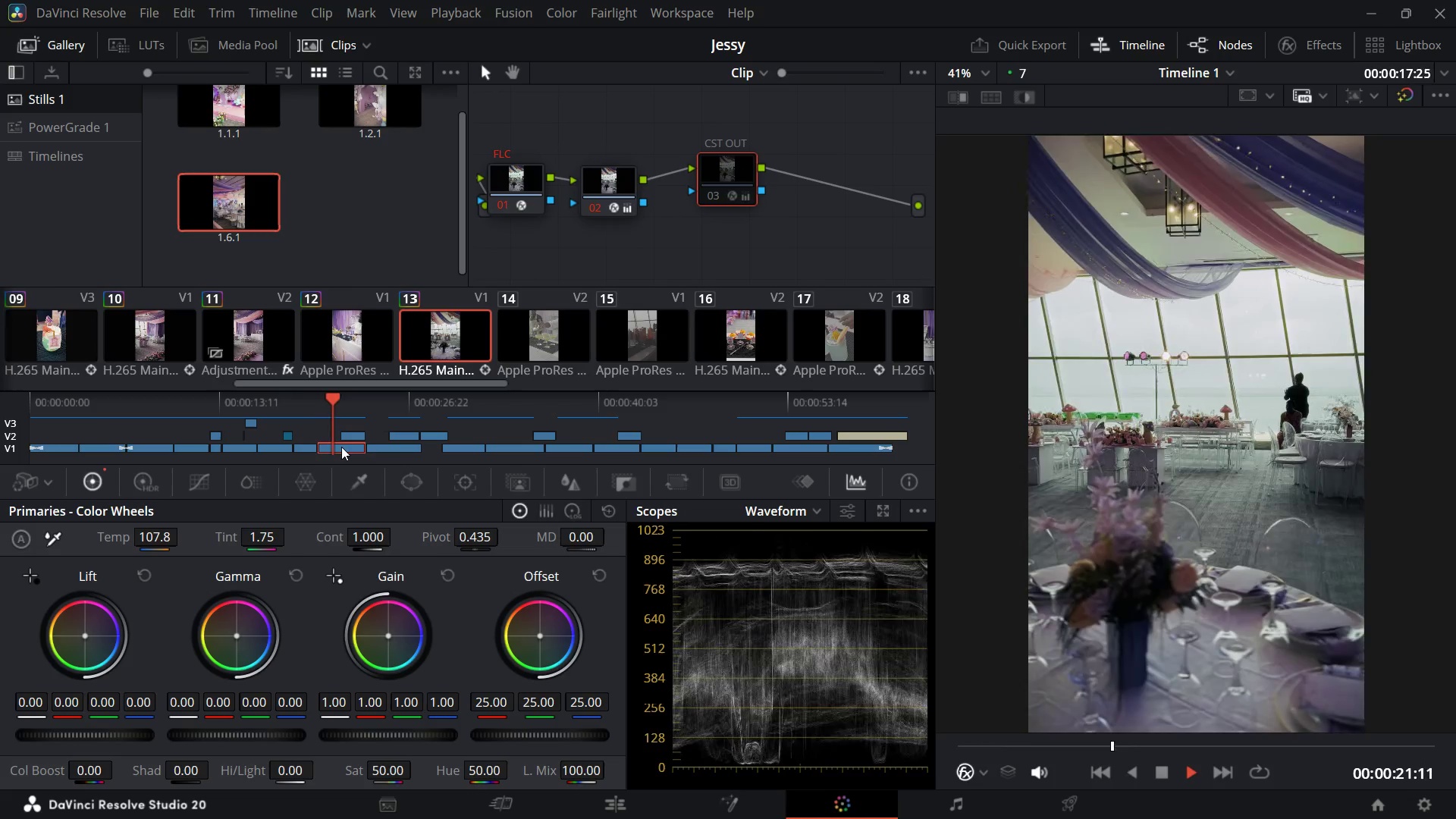 
key(Space)
 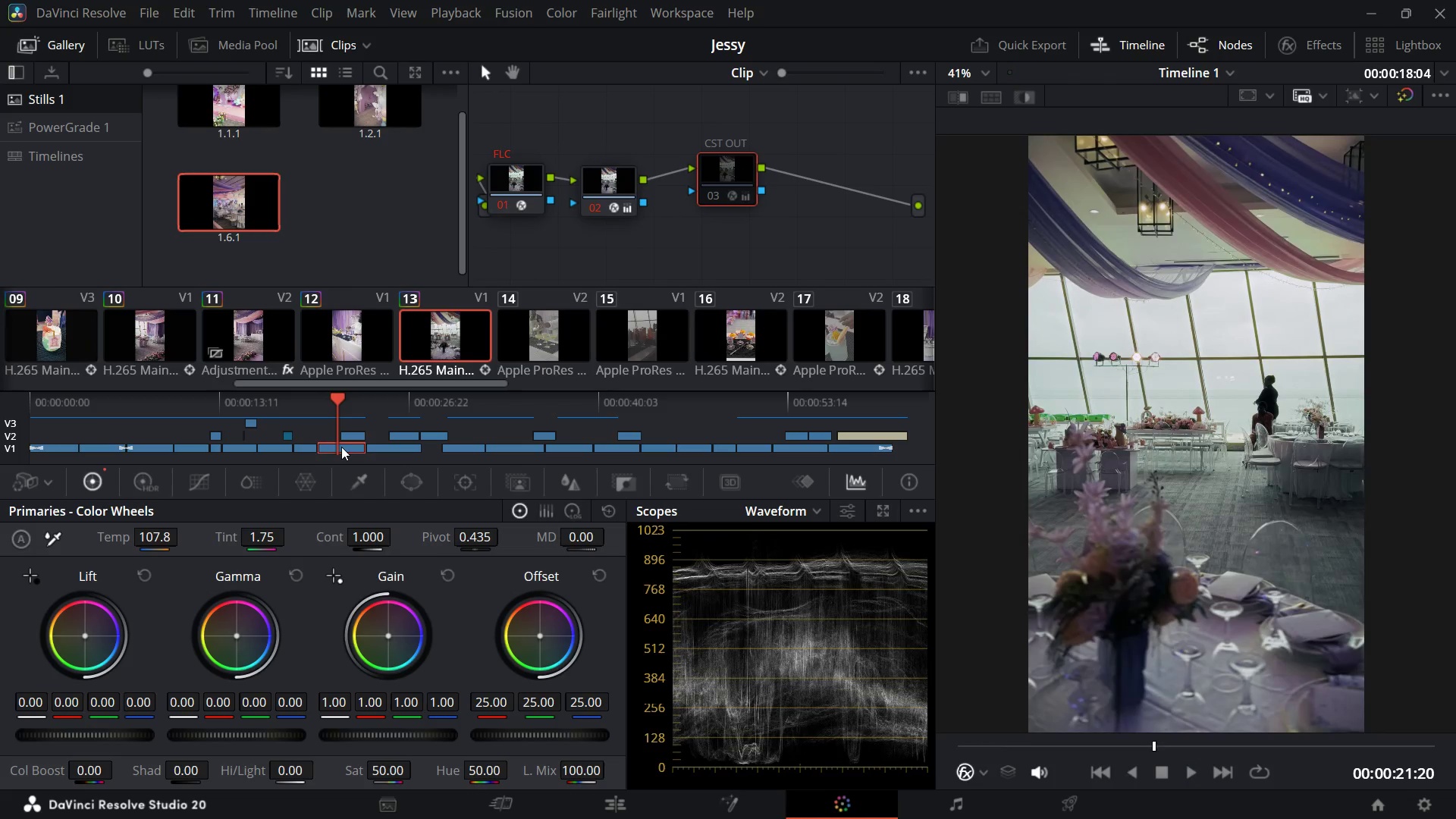 
key(Space)
 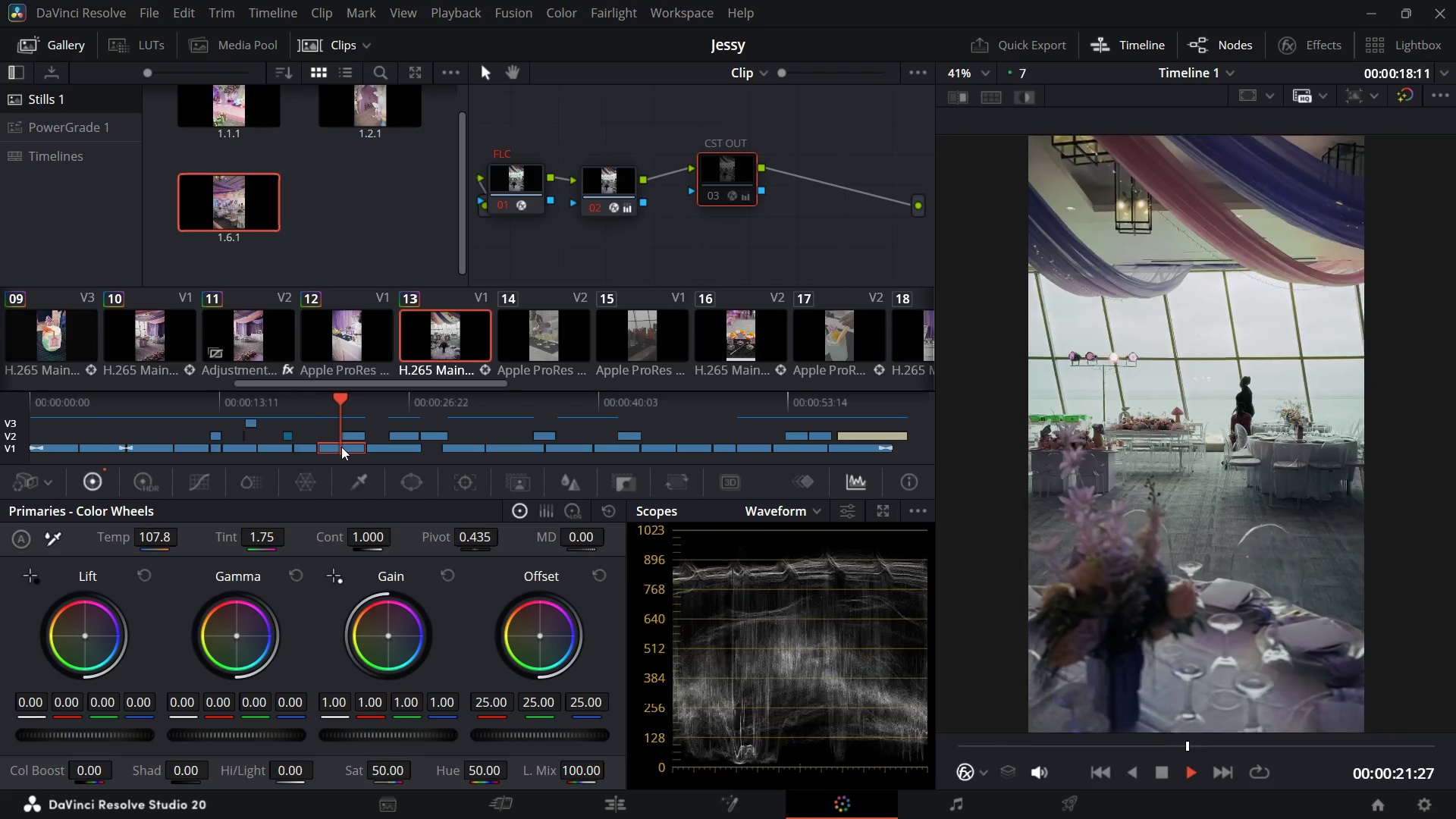 
key(Space)
 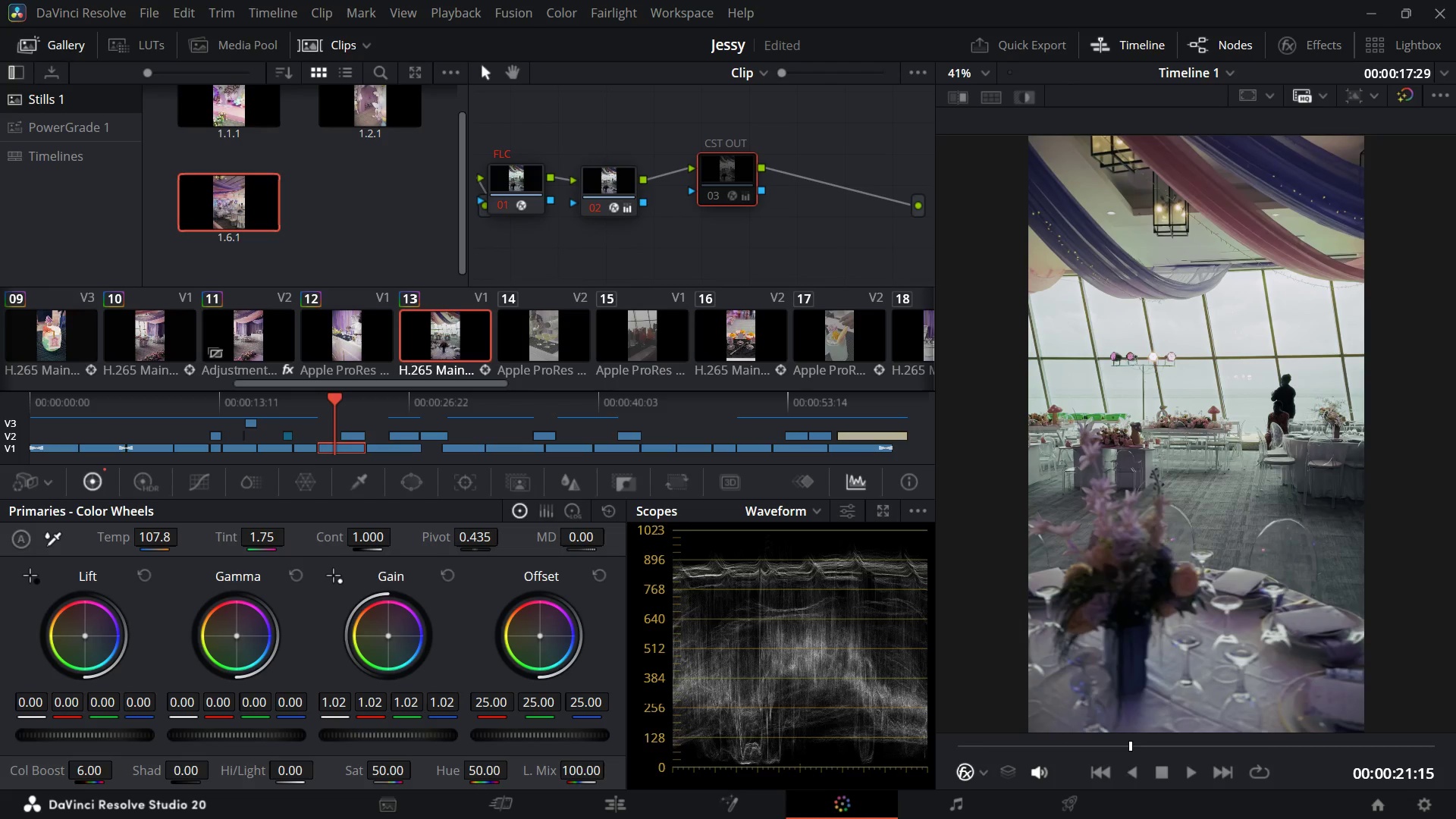 
wait(18.17)
 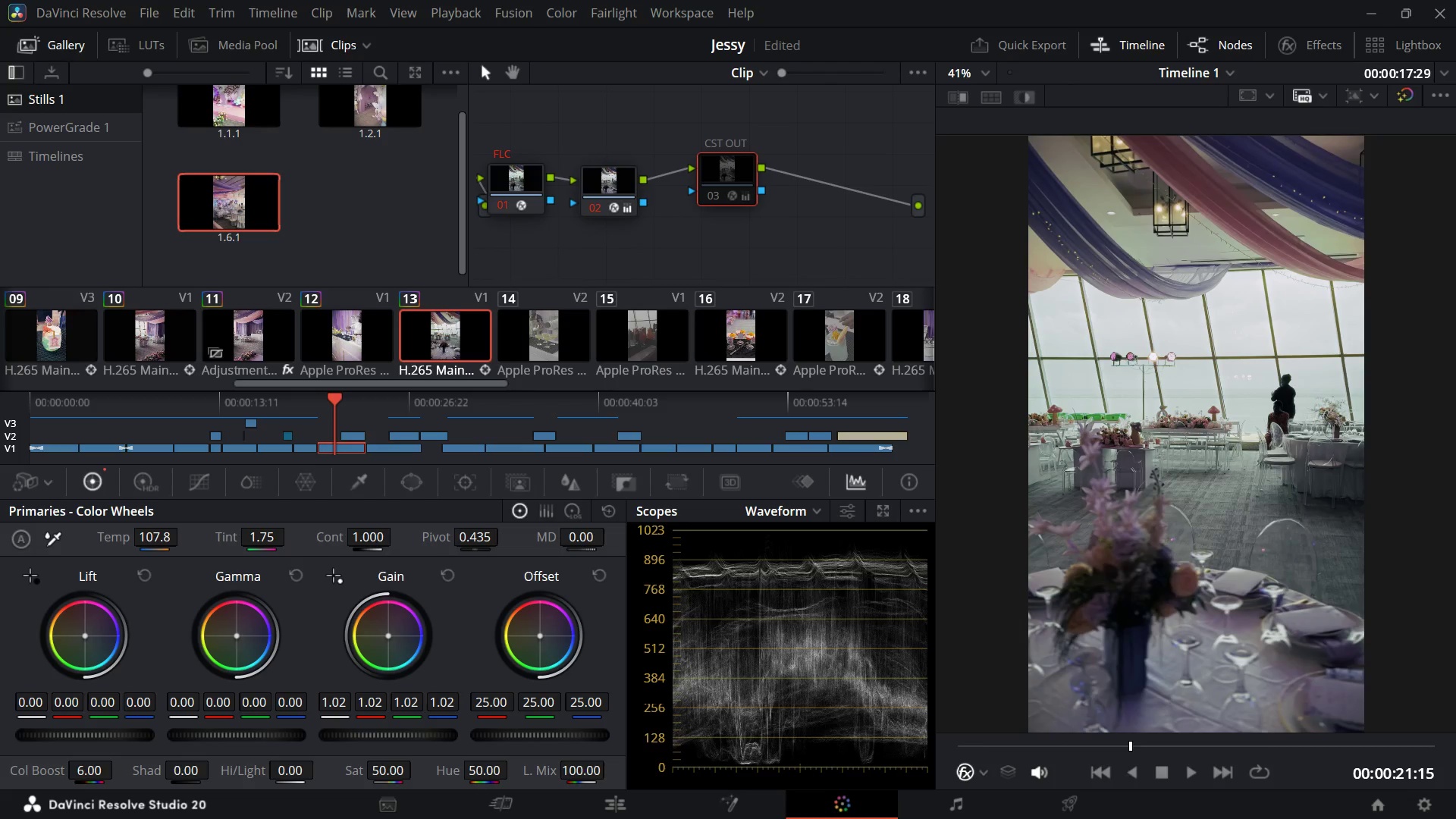 
mouse_move([654, 186])
 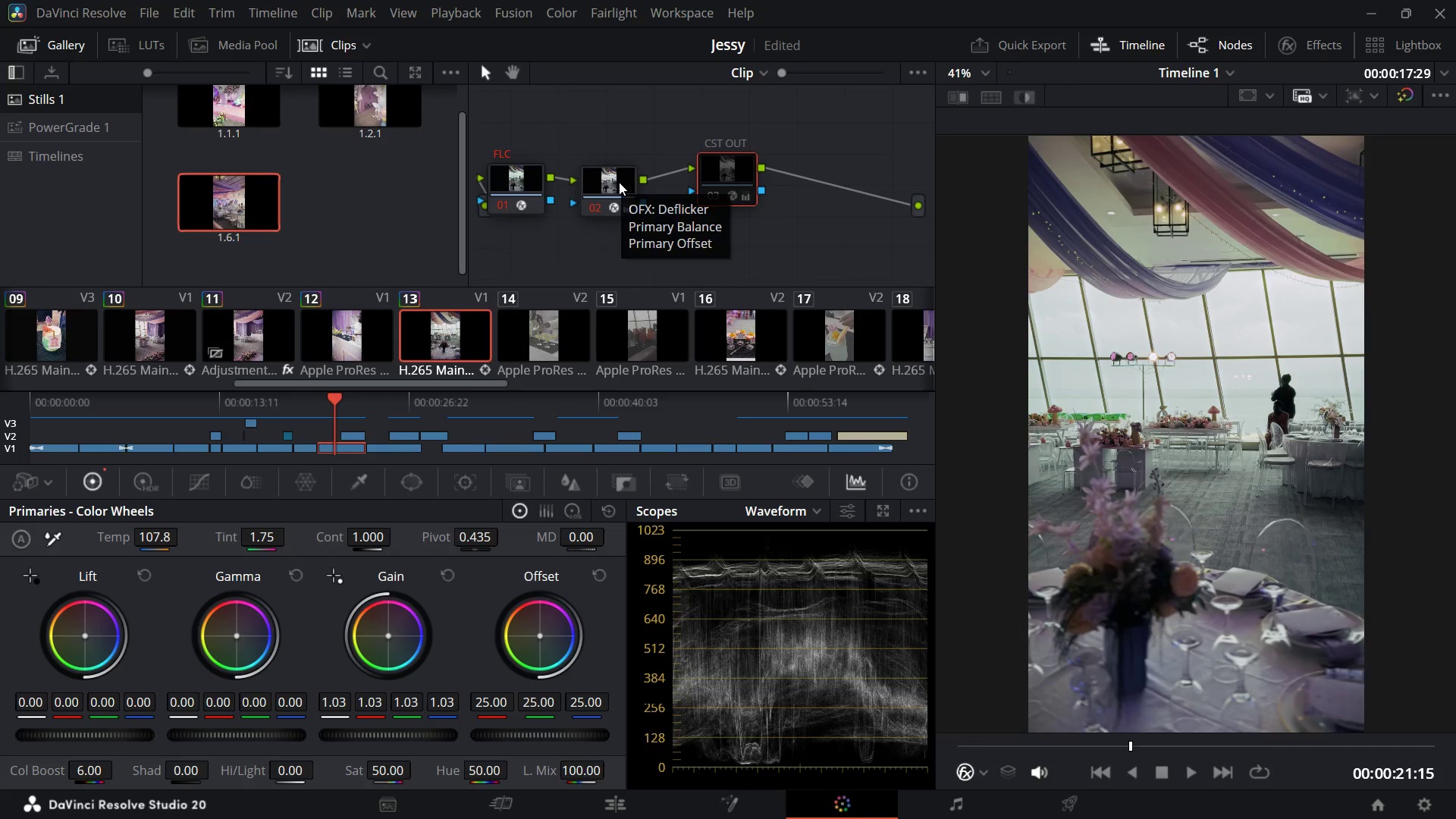 
left_click([619, 182])
 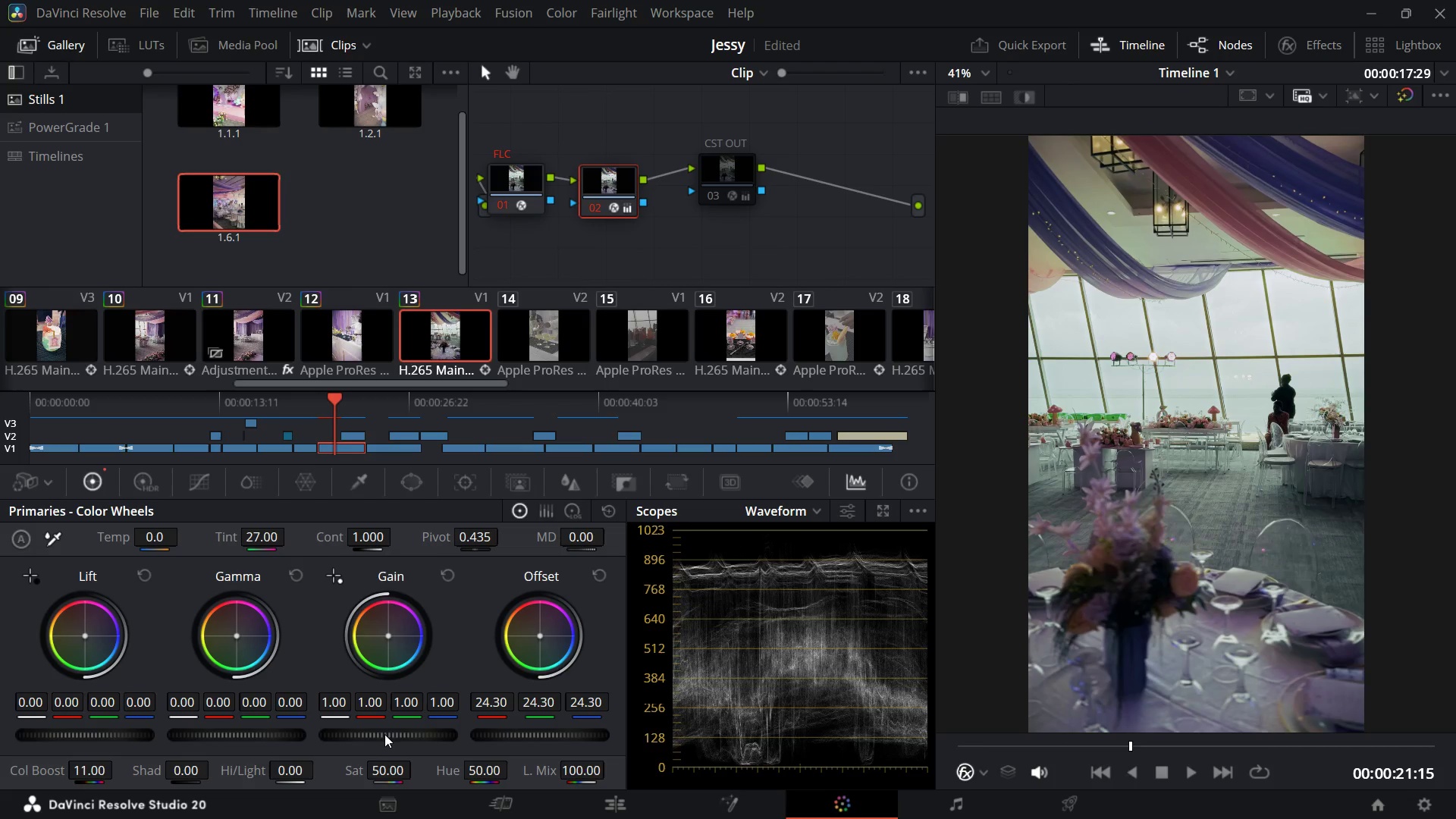 
wait(16.47)
 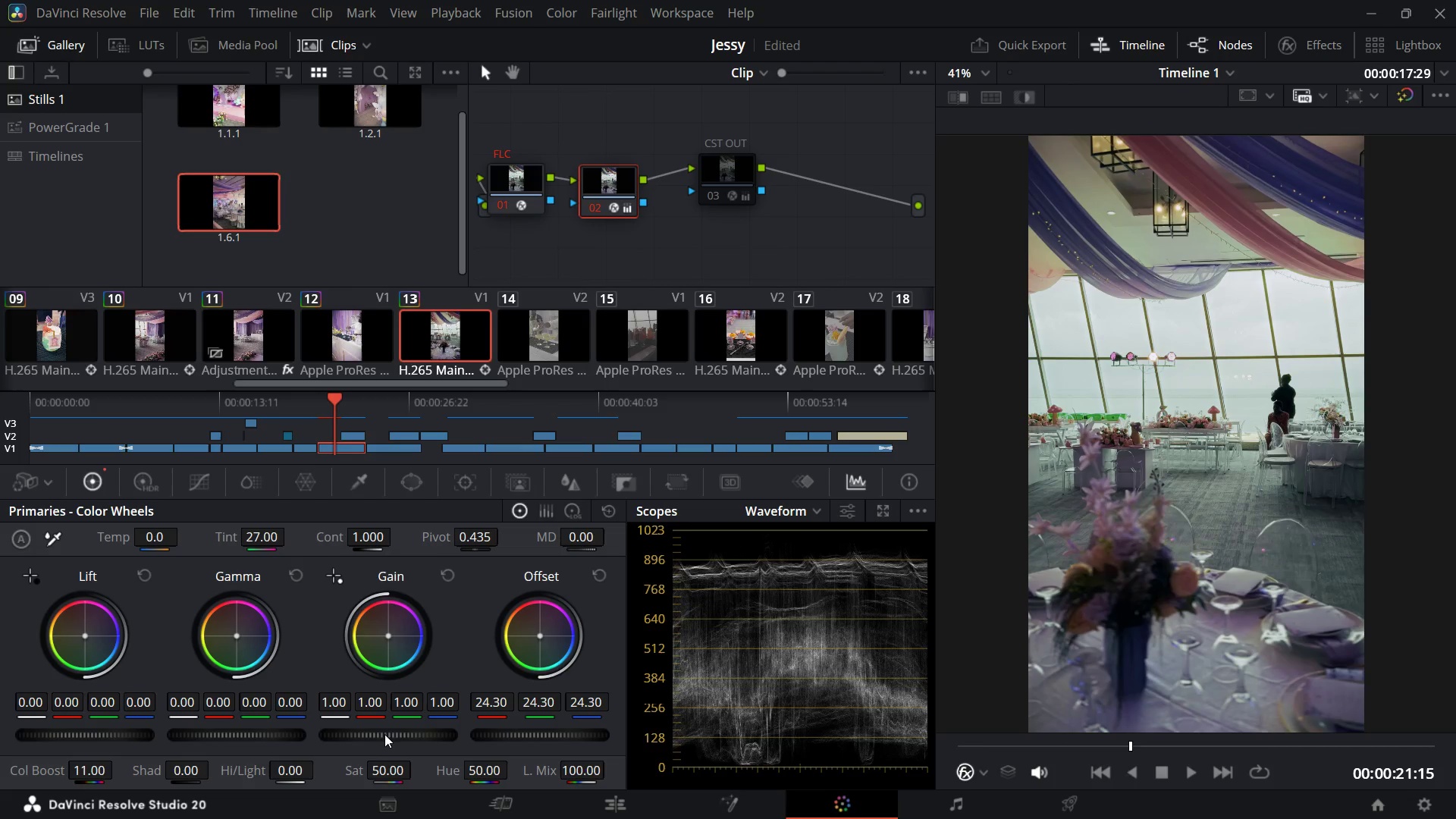 
key(Space)
 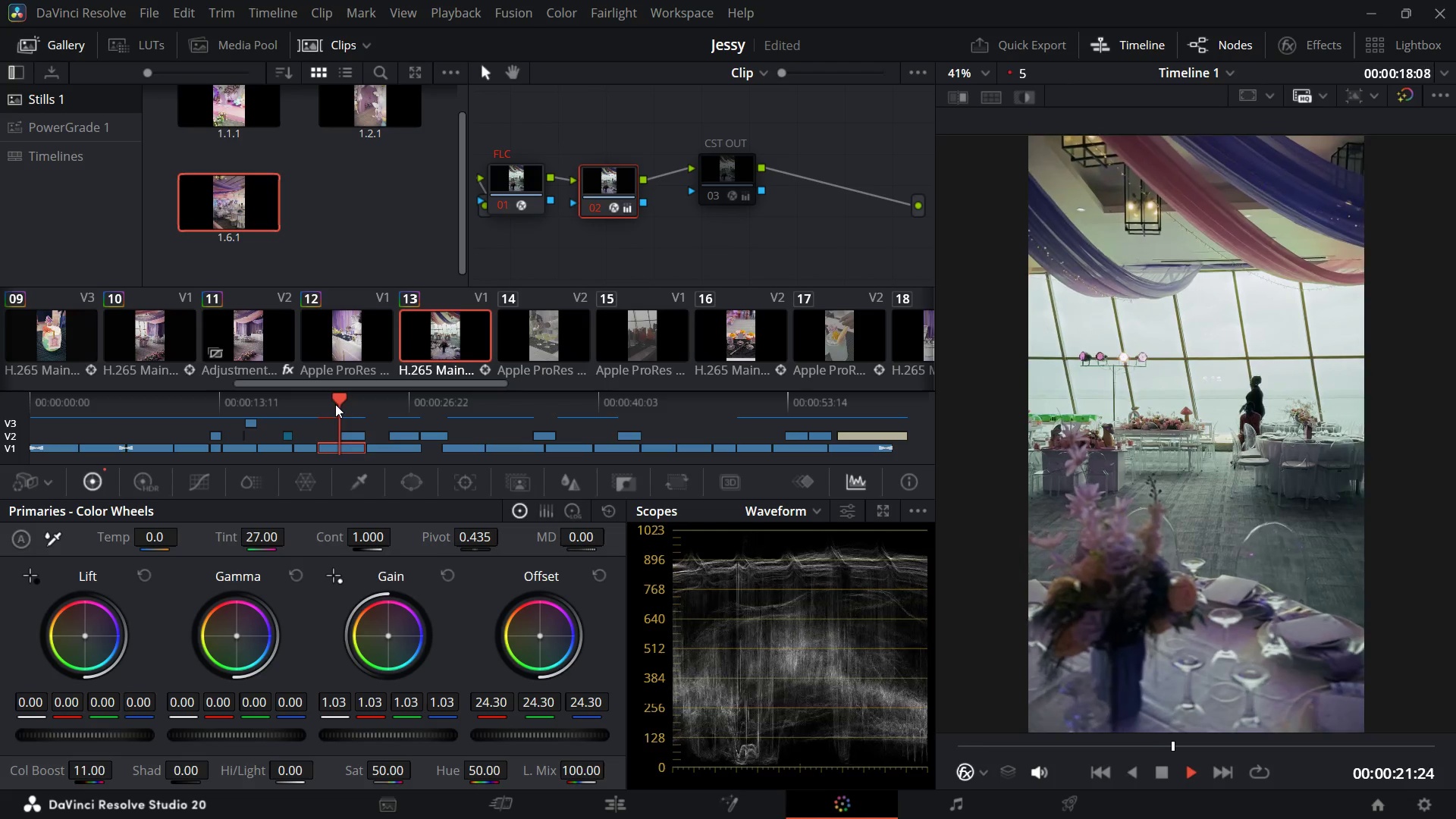 
key(Space)
 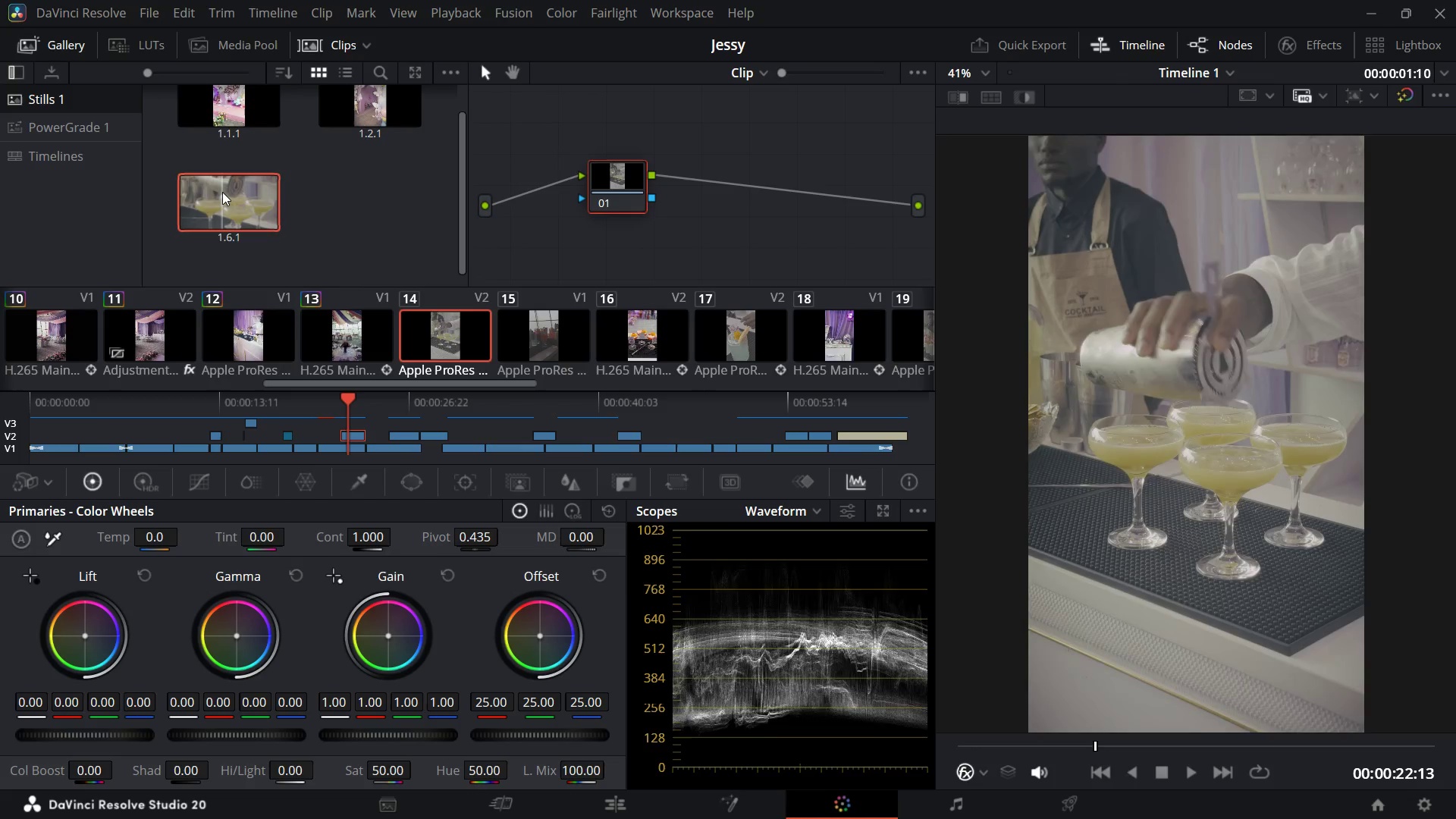 
wait(12.62)
 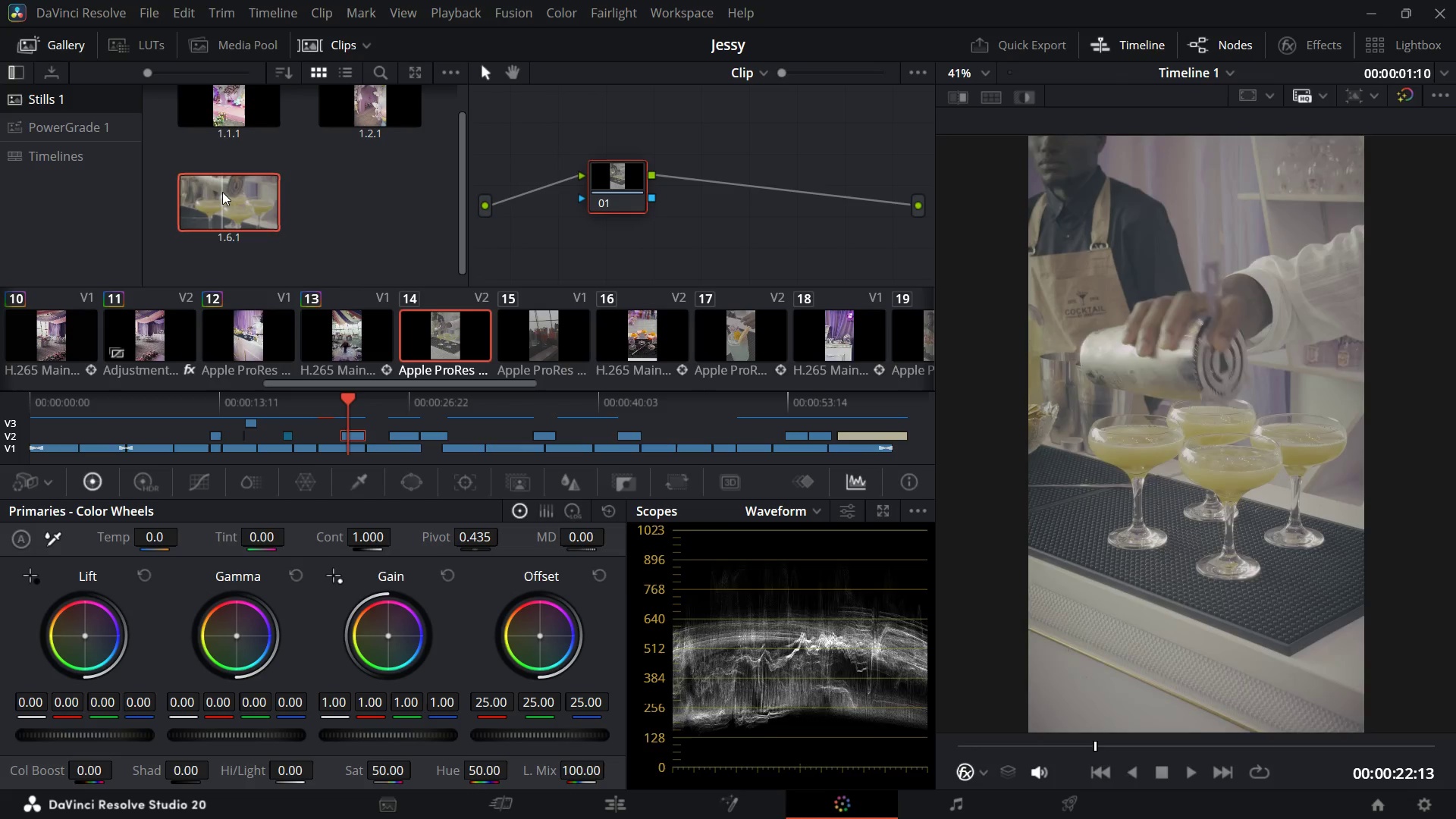 
left_click([76, 133])
 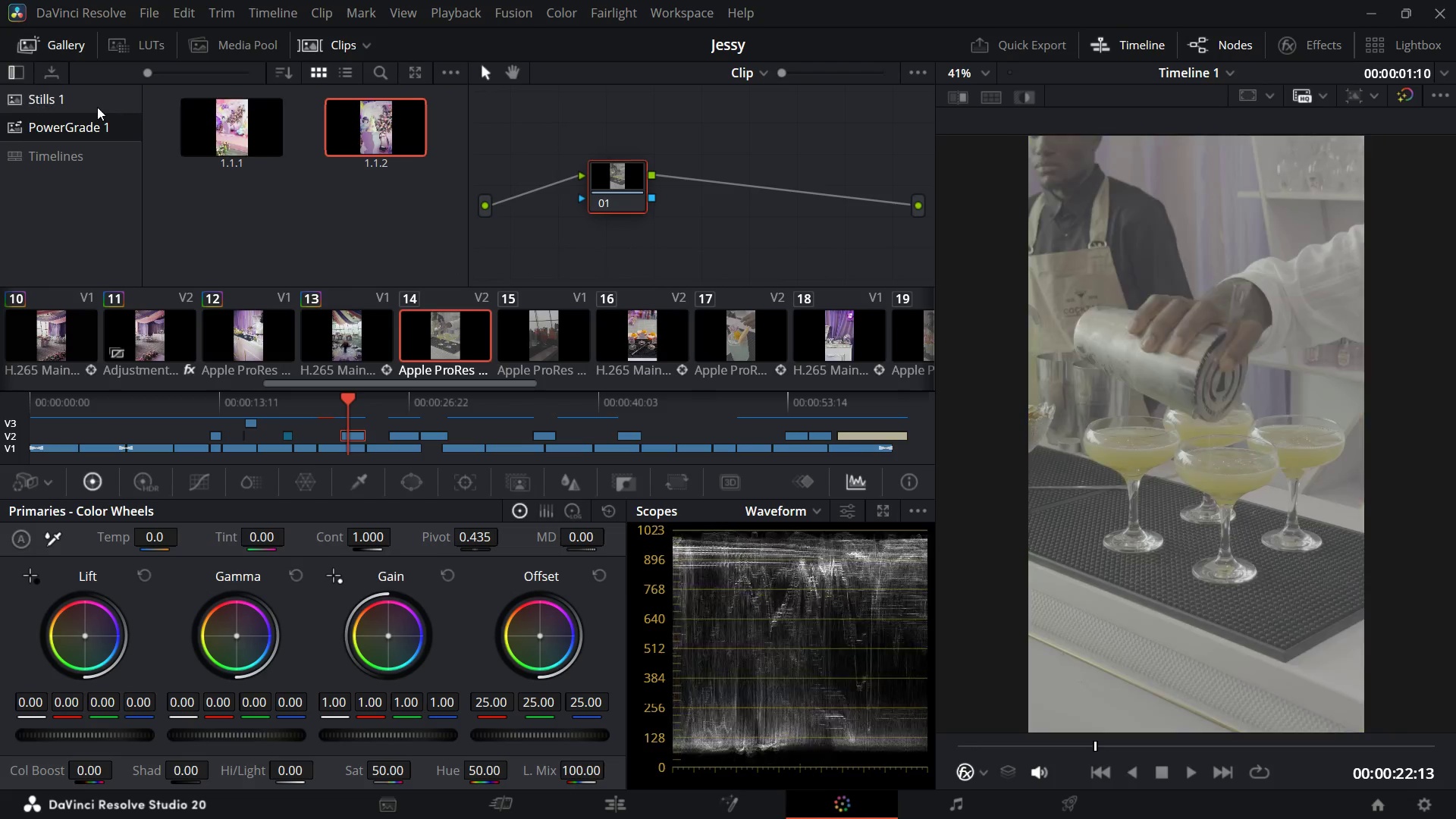 
left_click([92, 102])
 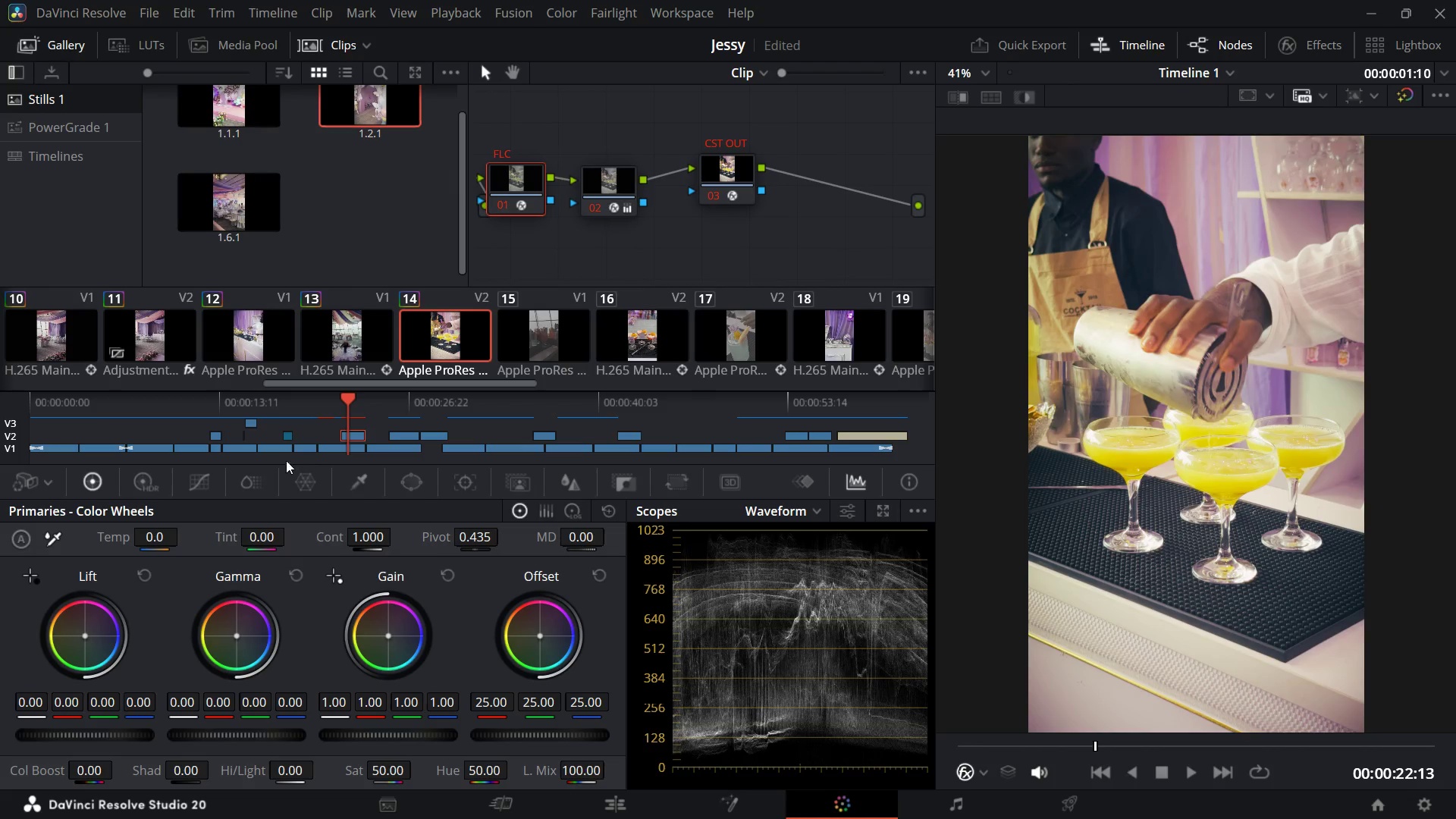 
wait(5.42)
 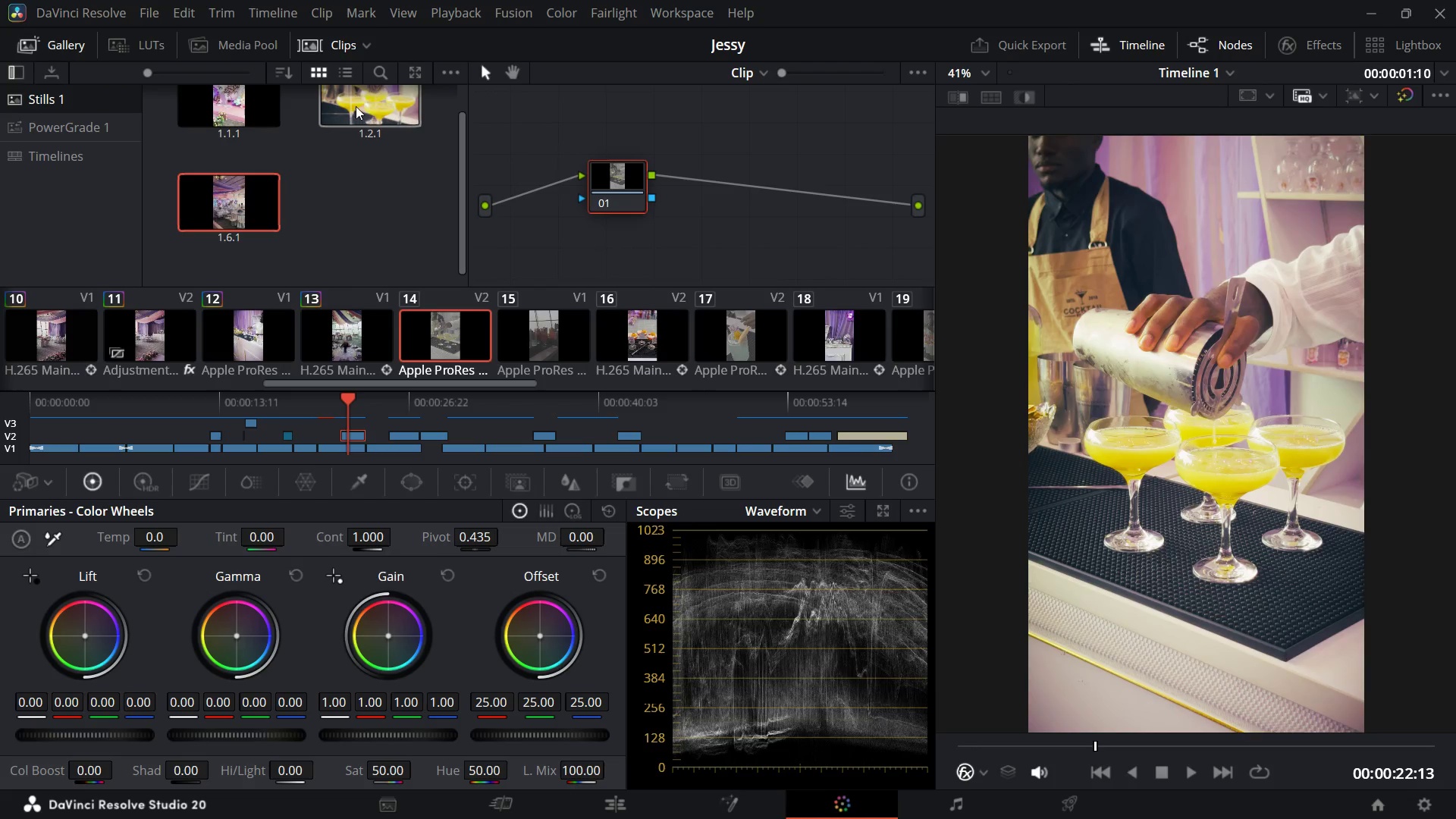 
left_click([56, 536])
 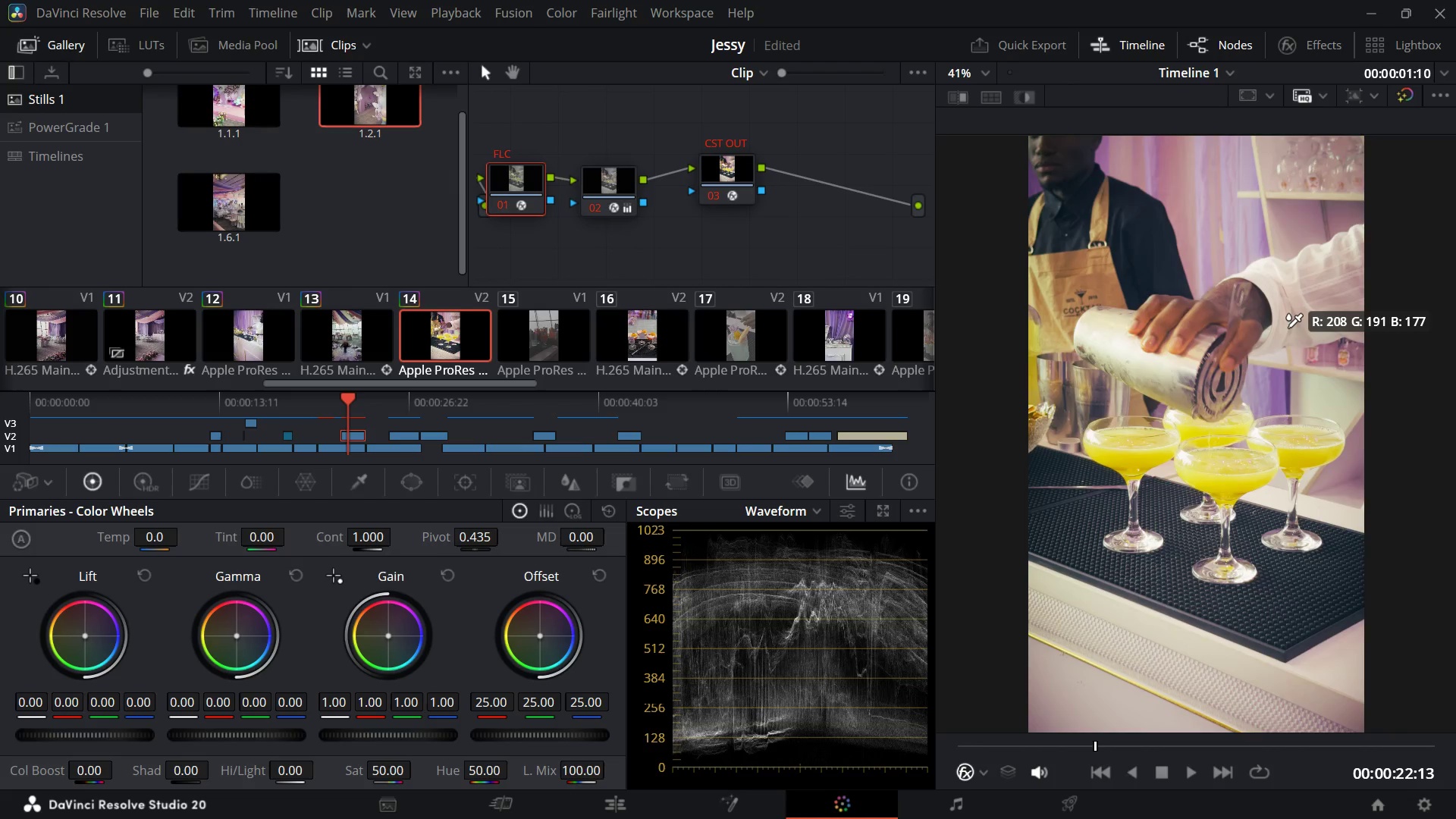 
left_click([1288, 329])
 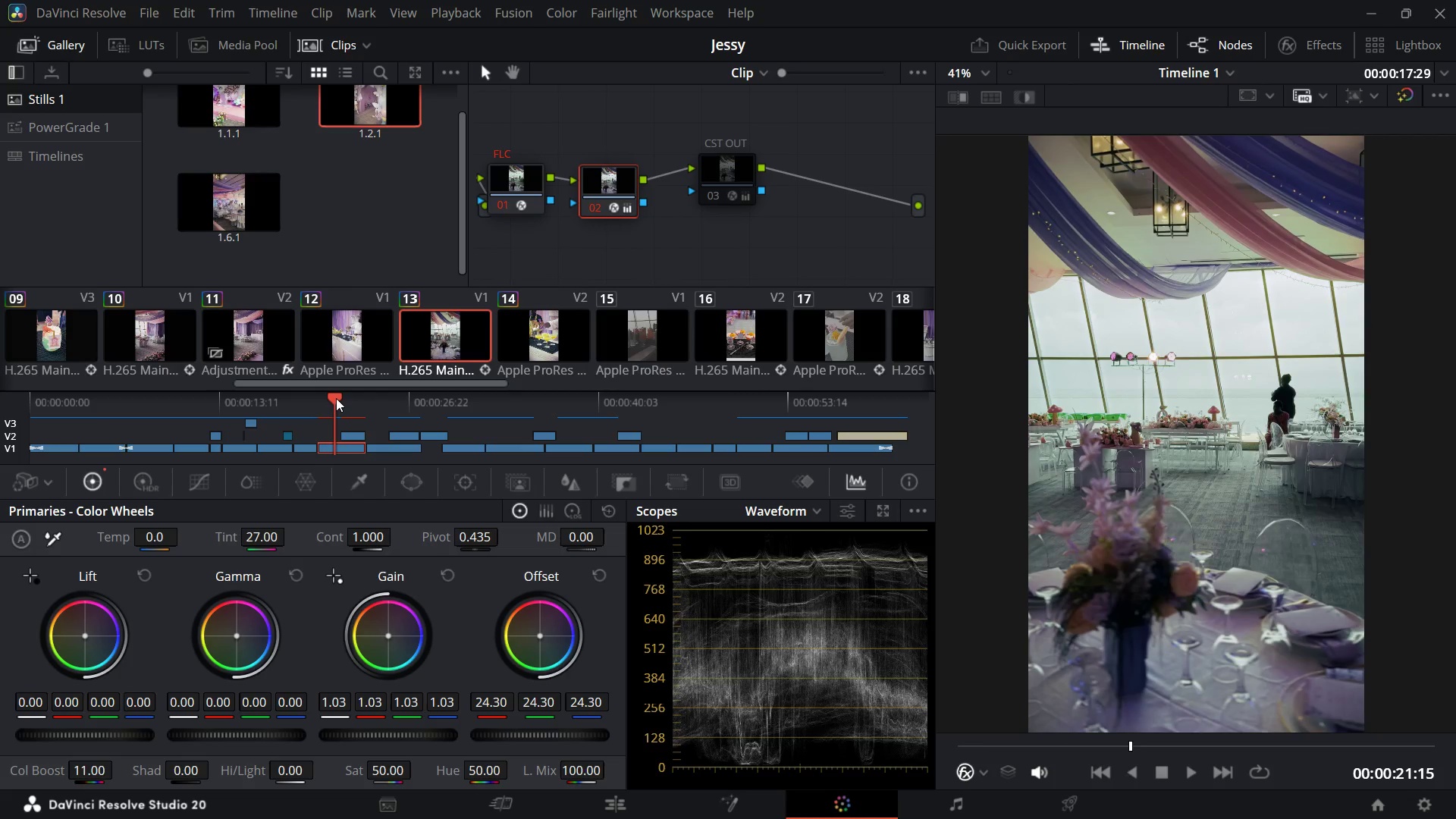 
wait(7.9)
 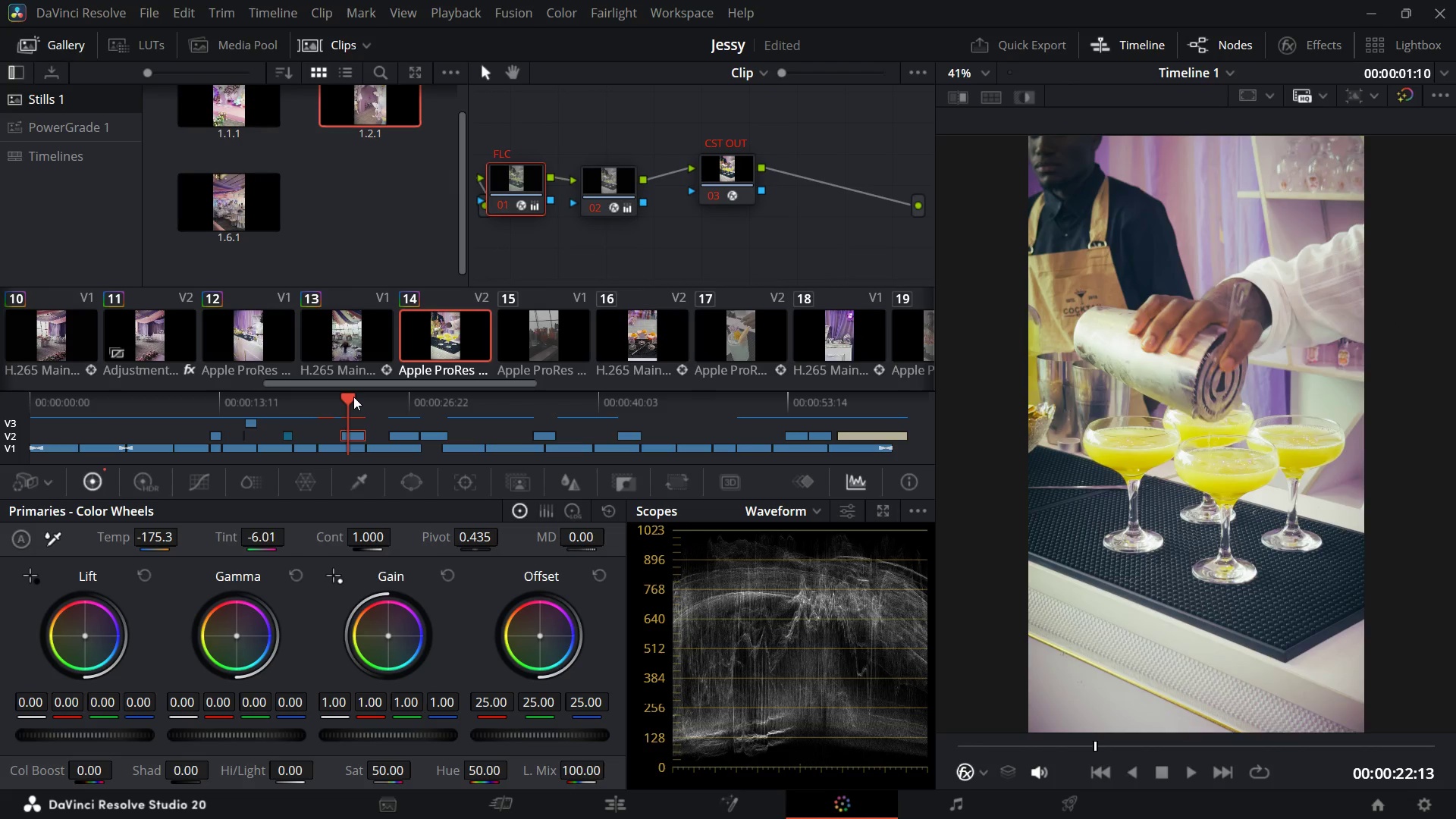 
left_click([356, 436])
 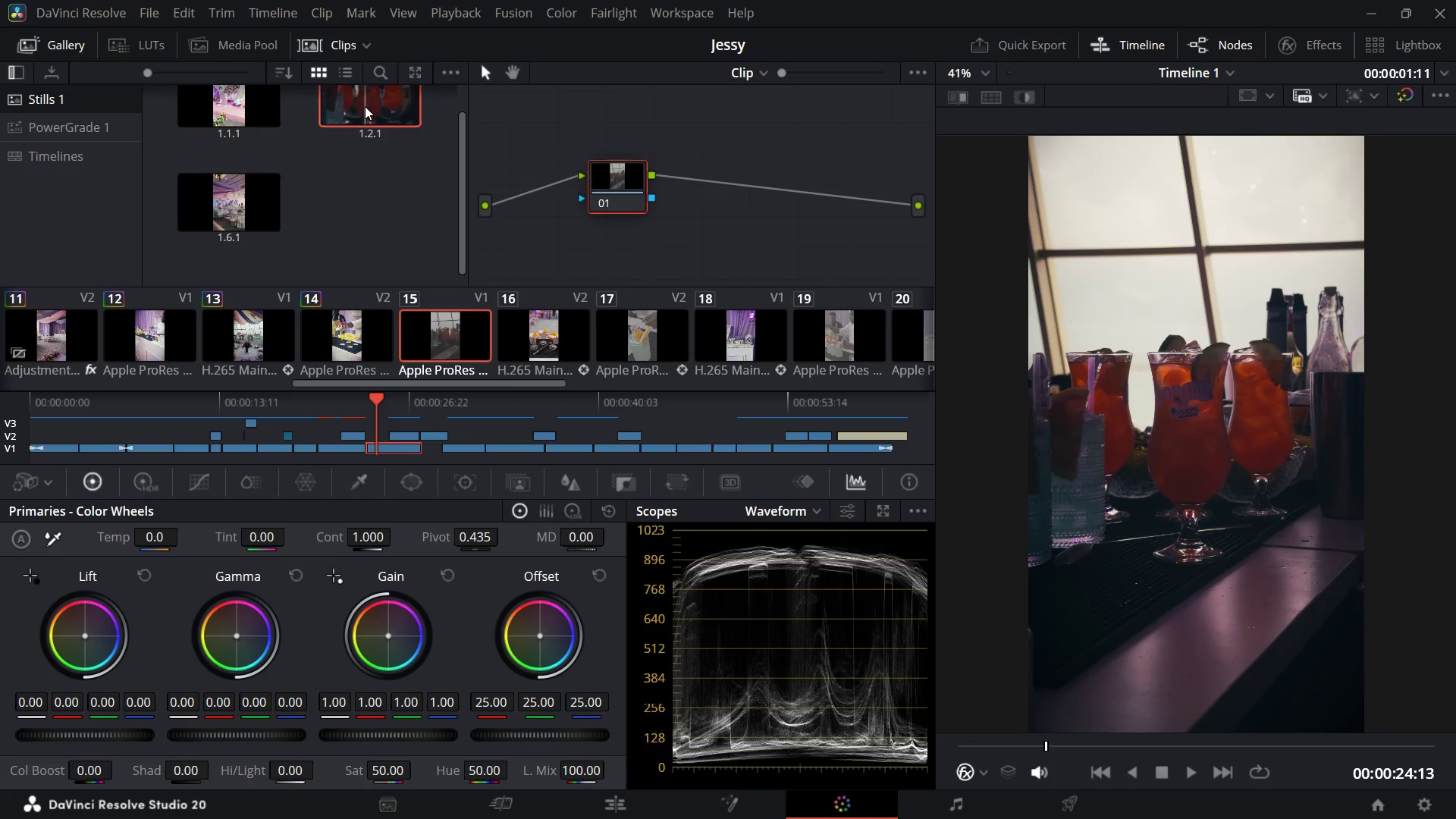 
wait(16.09)
 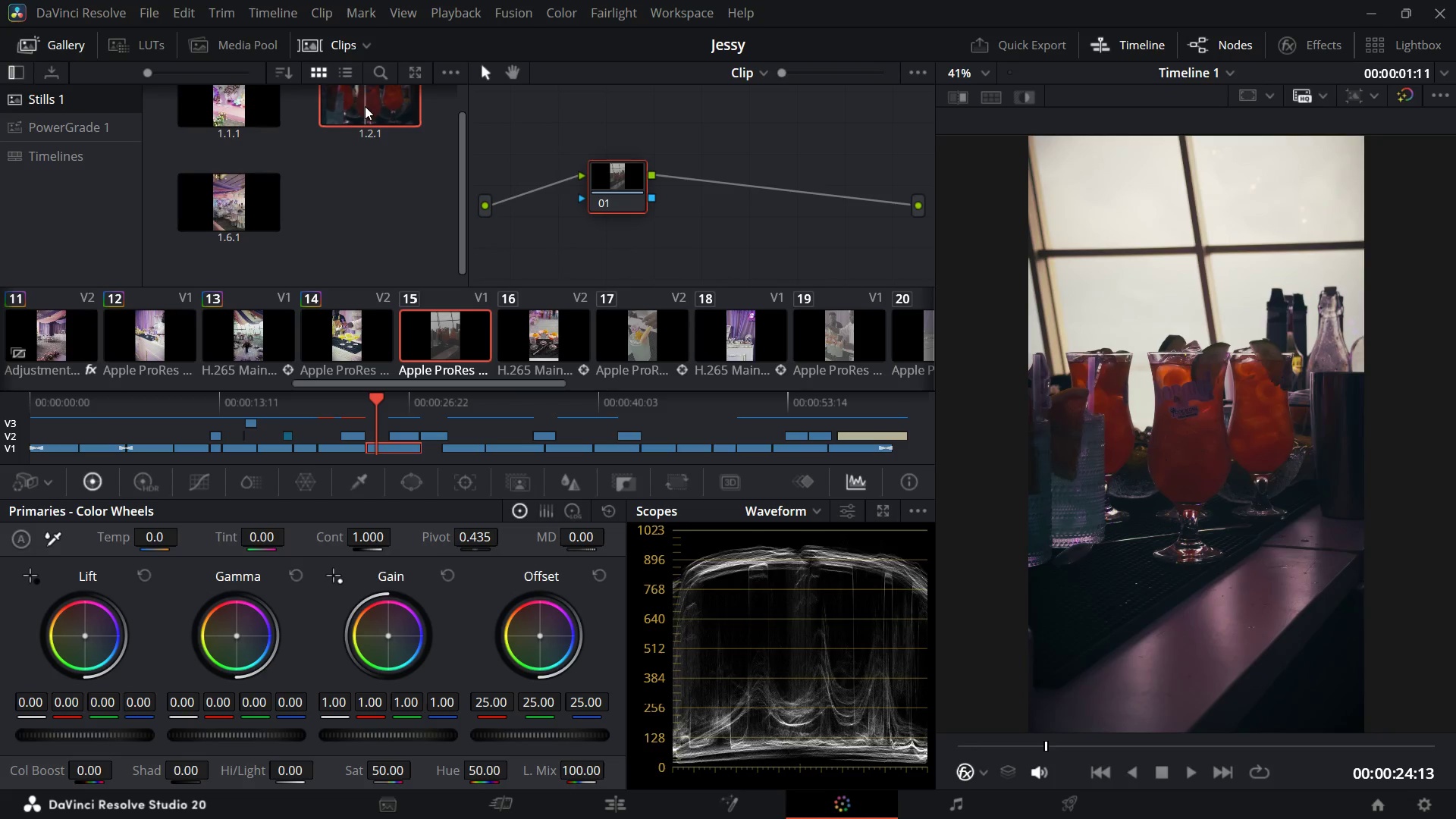 
left_click([610, 184])
 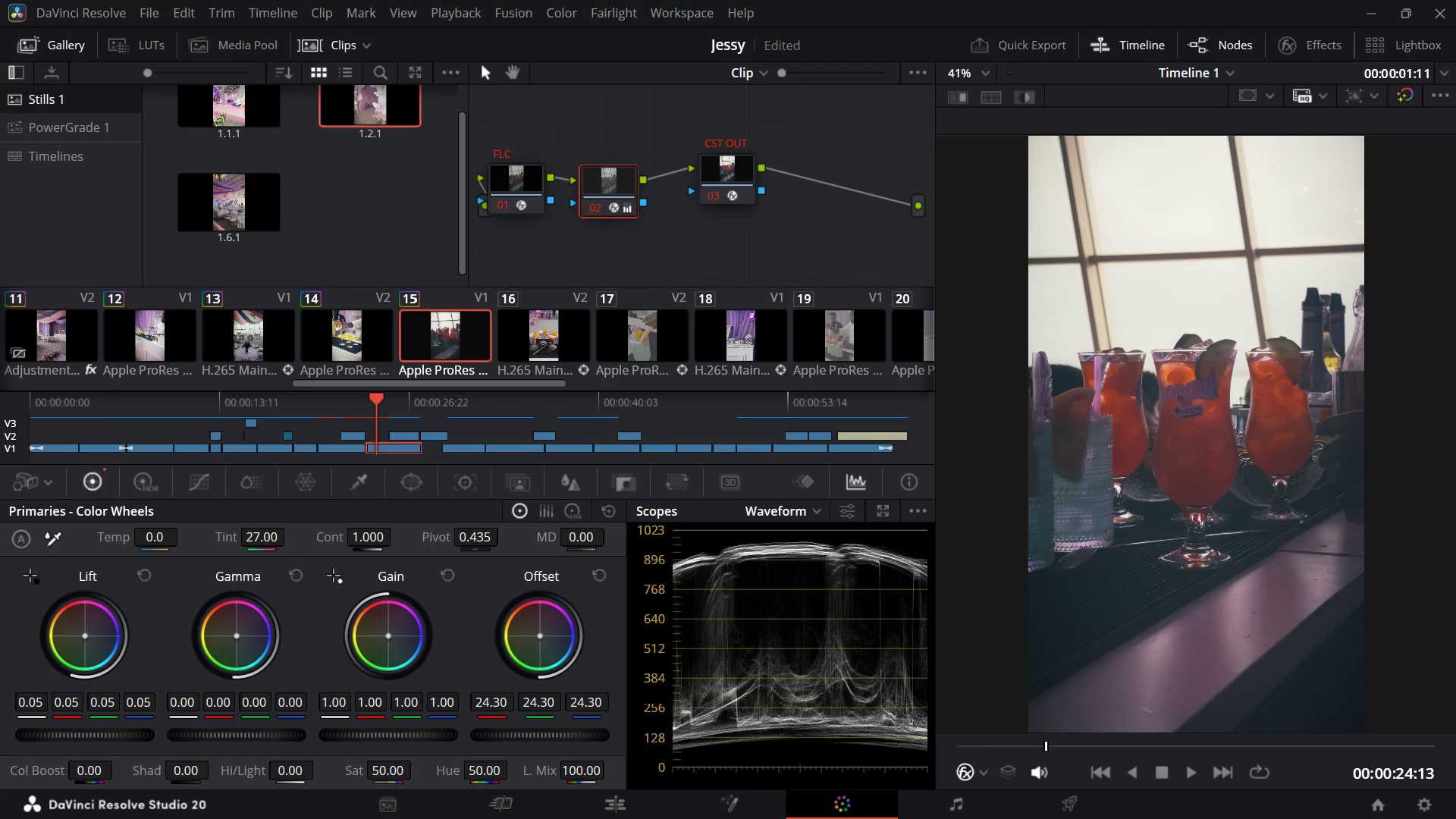 
wait(12.63)
 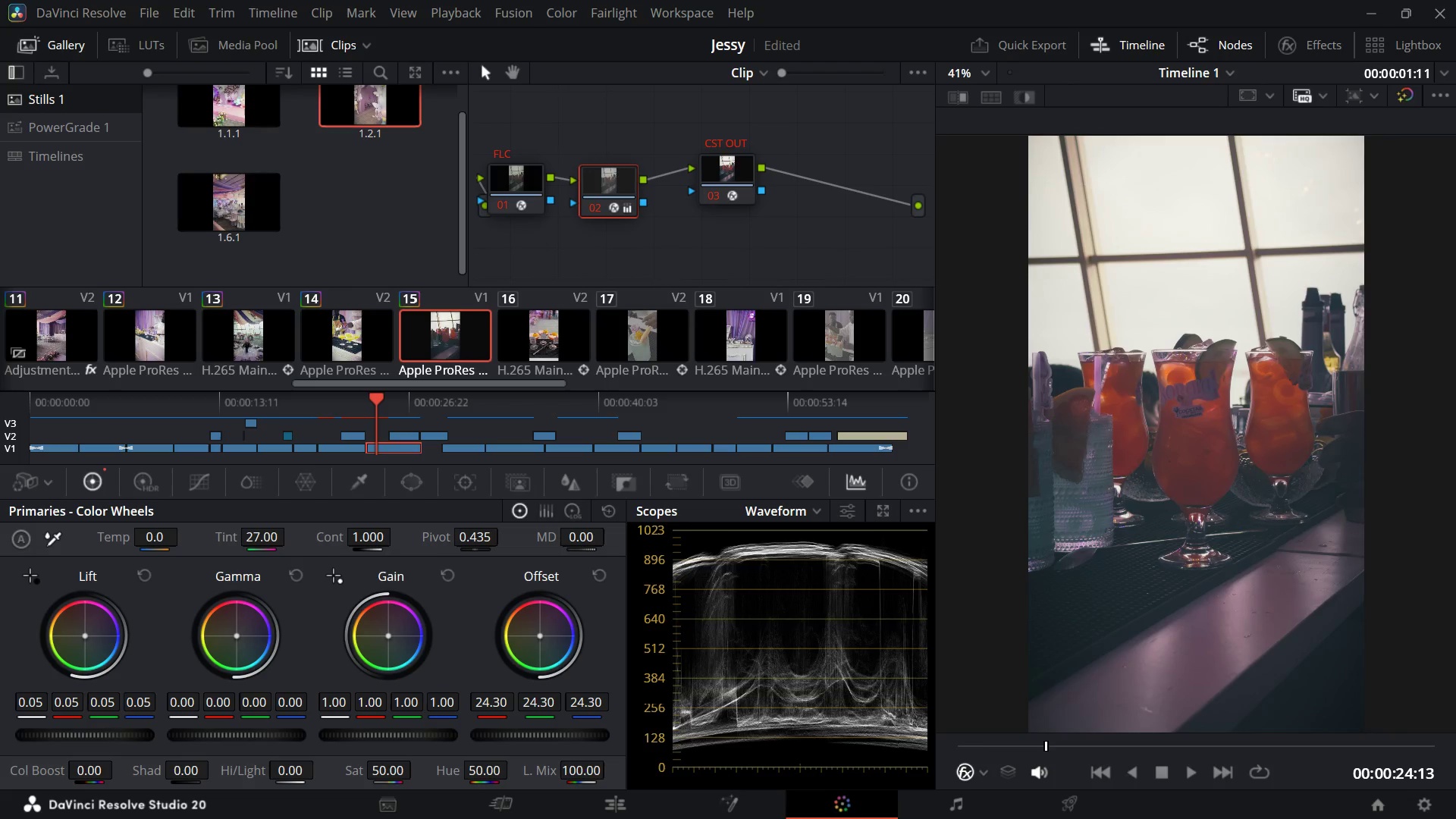 
left_click([141, 574])
 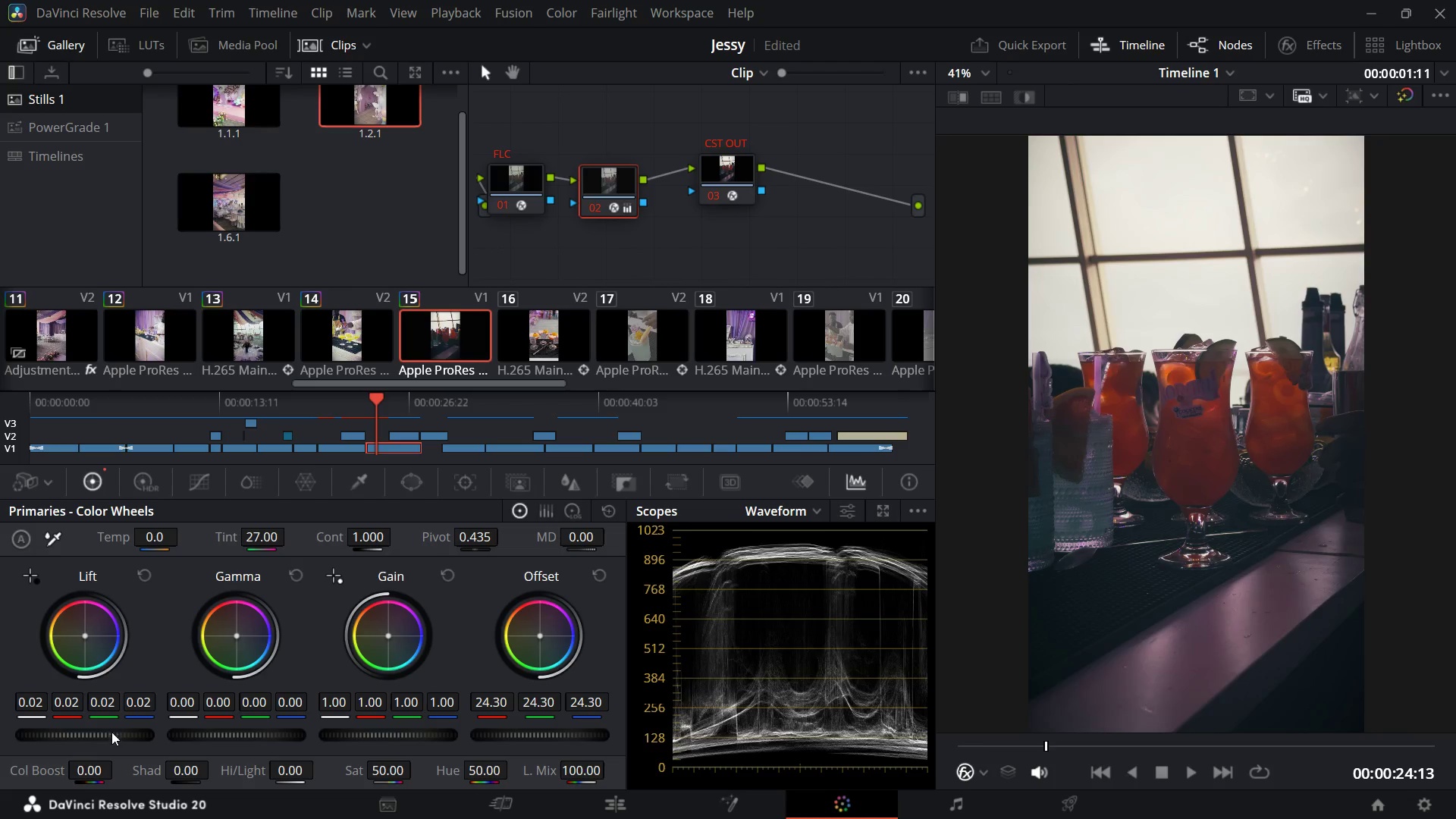 
wait(6.54)
 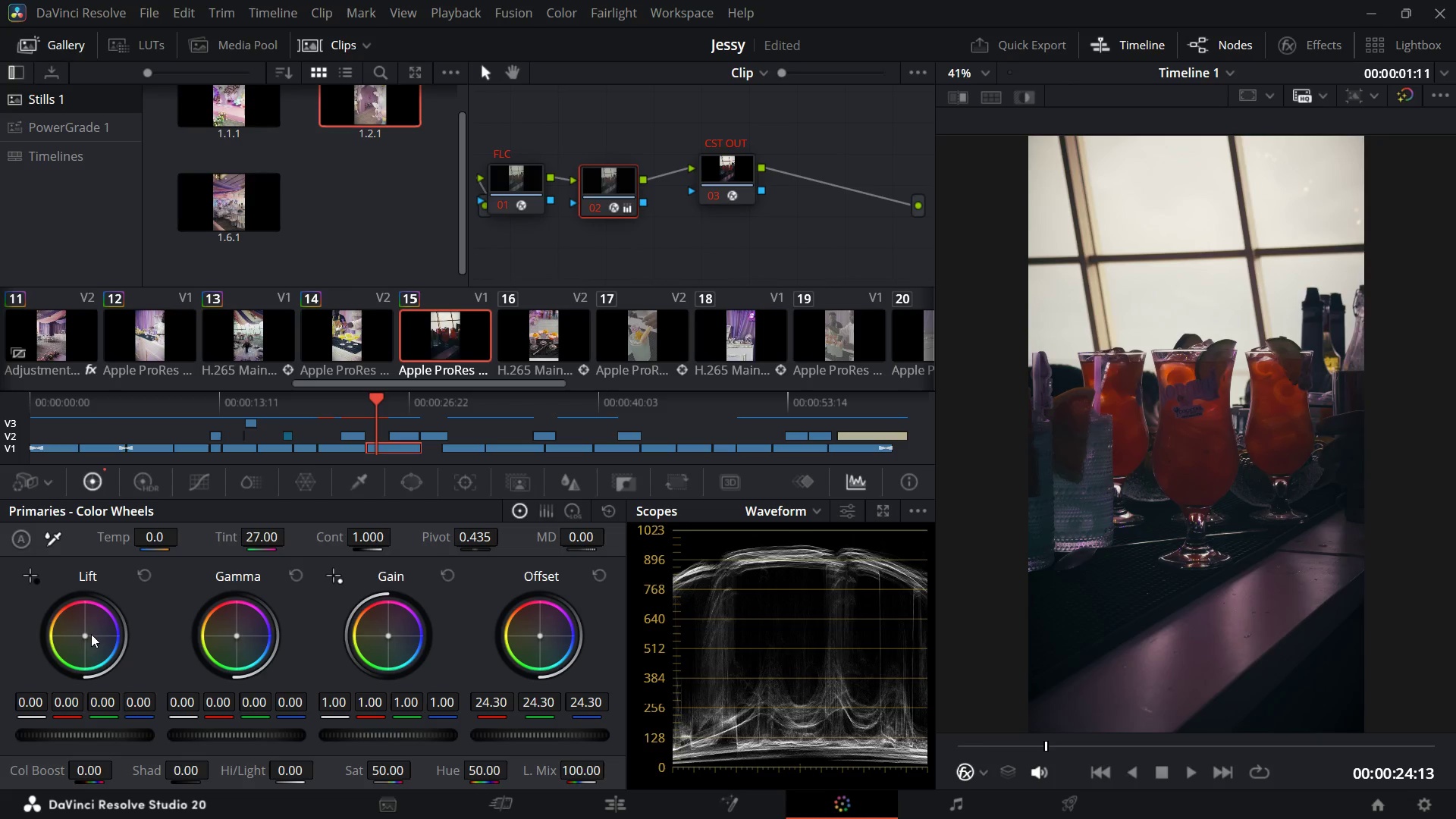 
left_click([136, 576])
 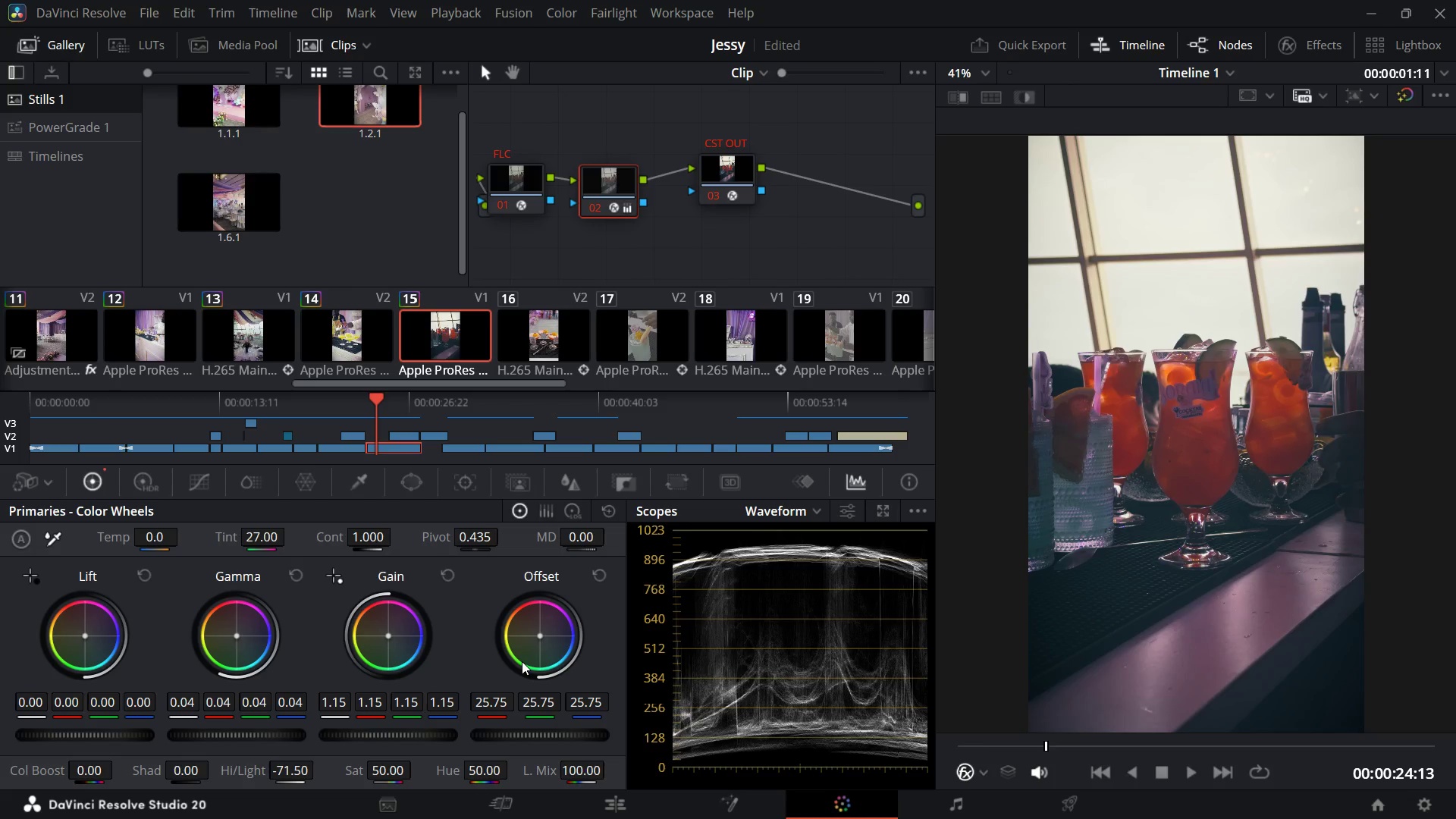 
wait(63.57)
 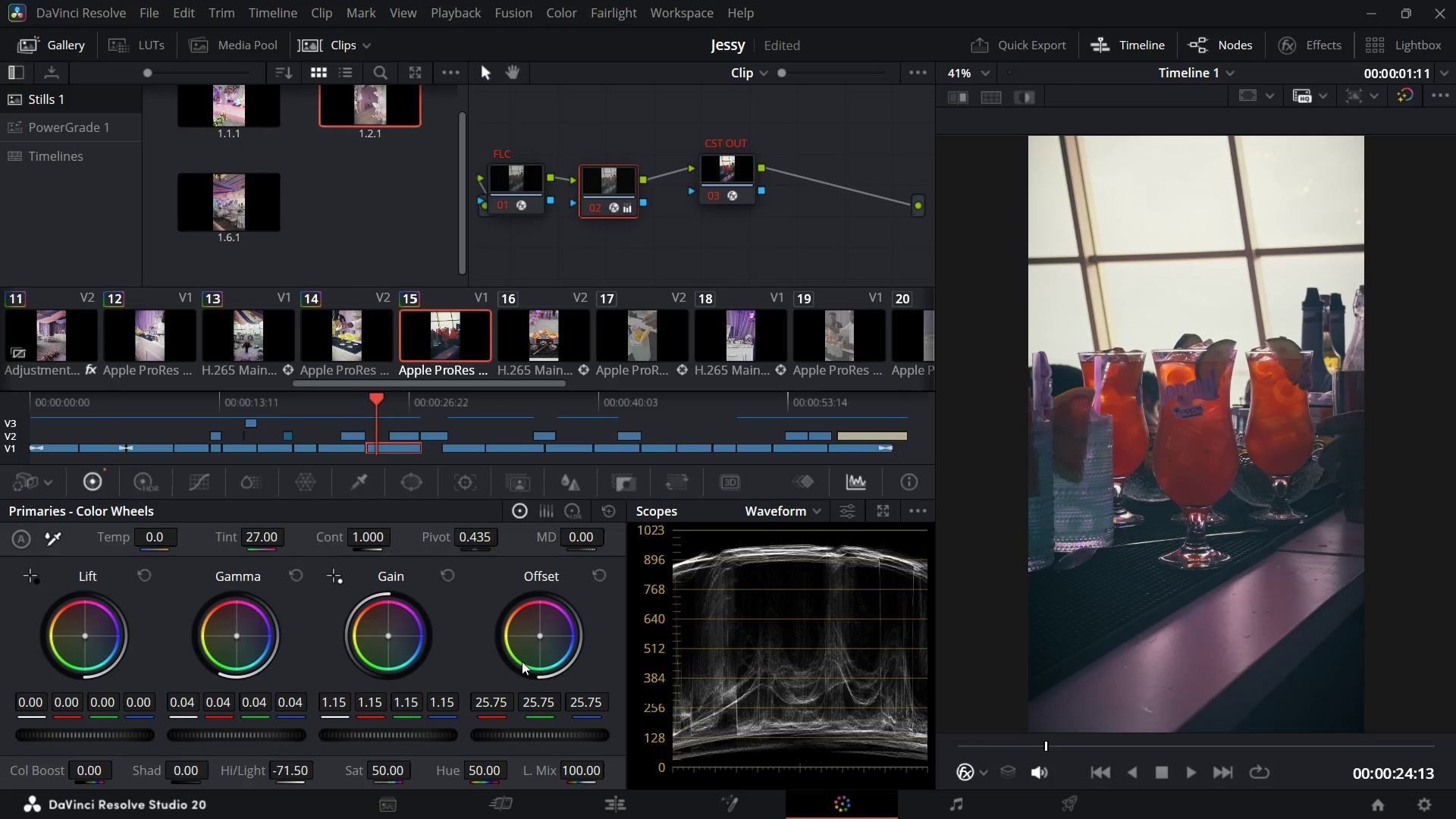 
right_click([1197, 228])
 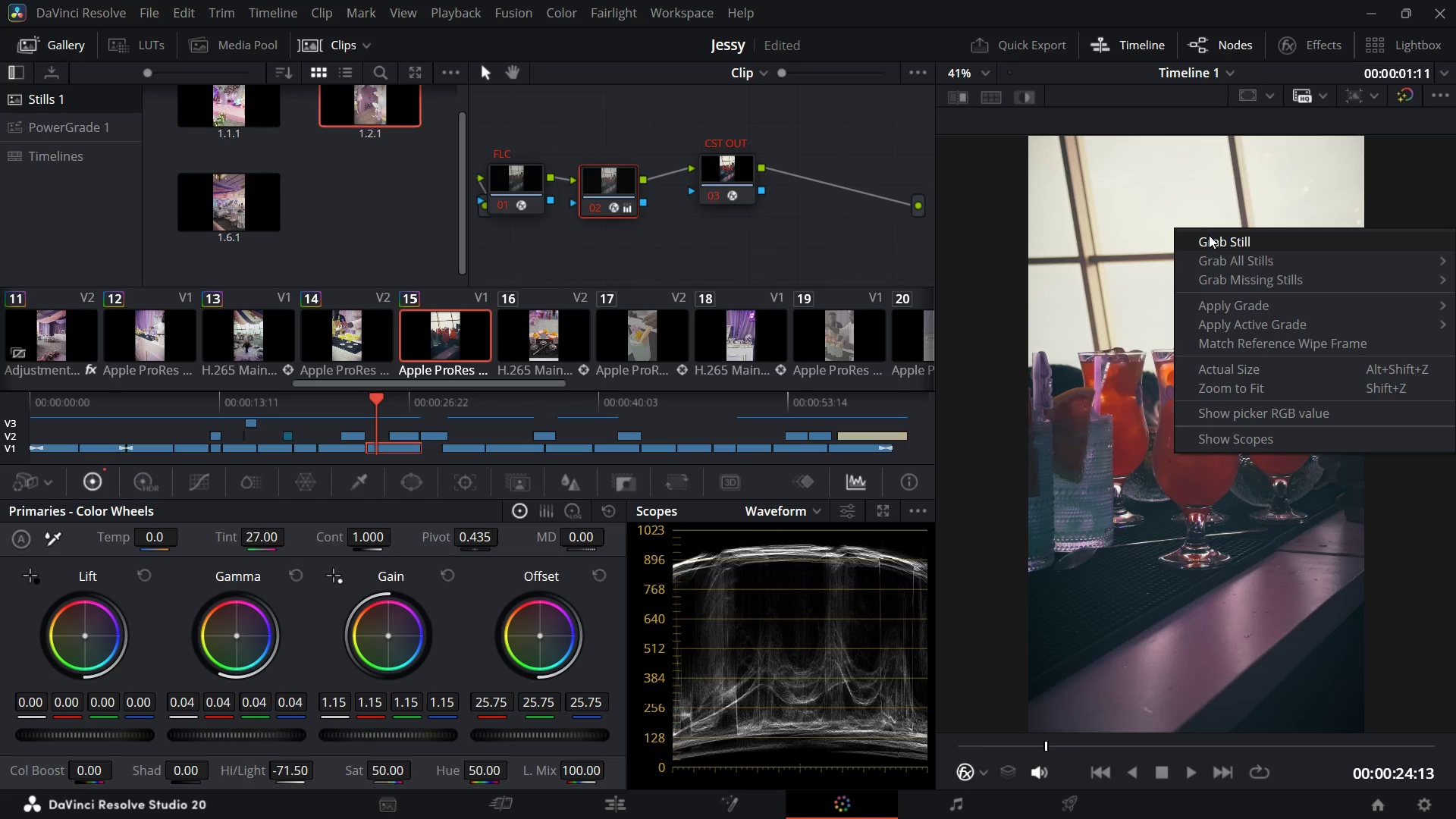 
left_click([1209, 235])
 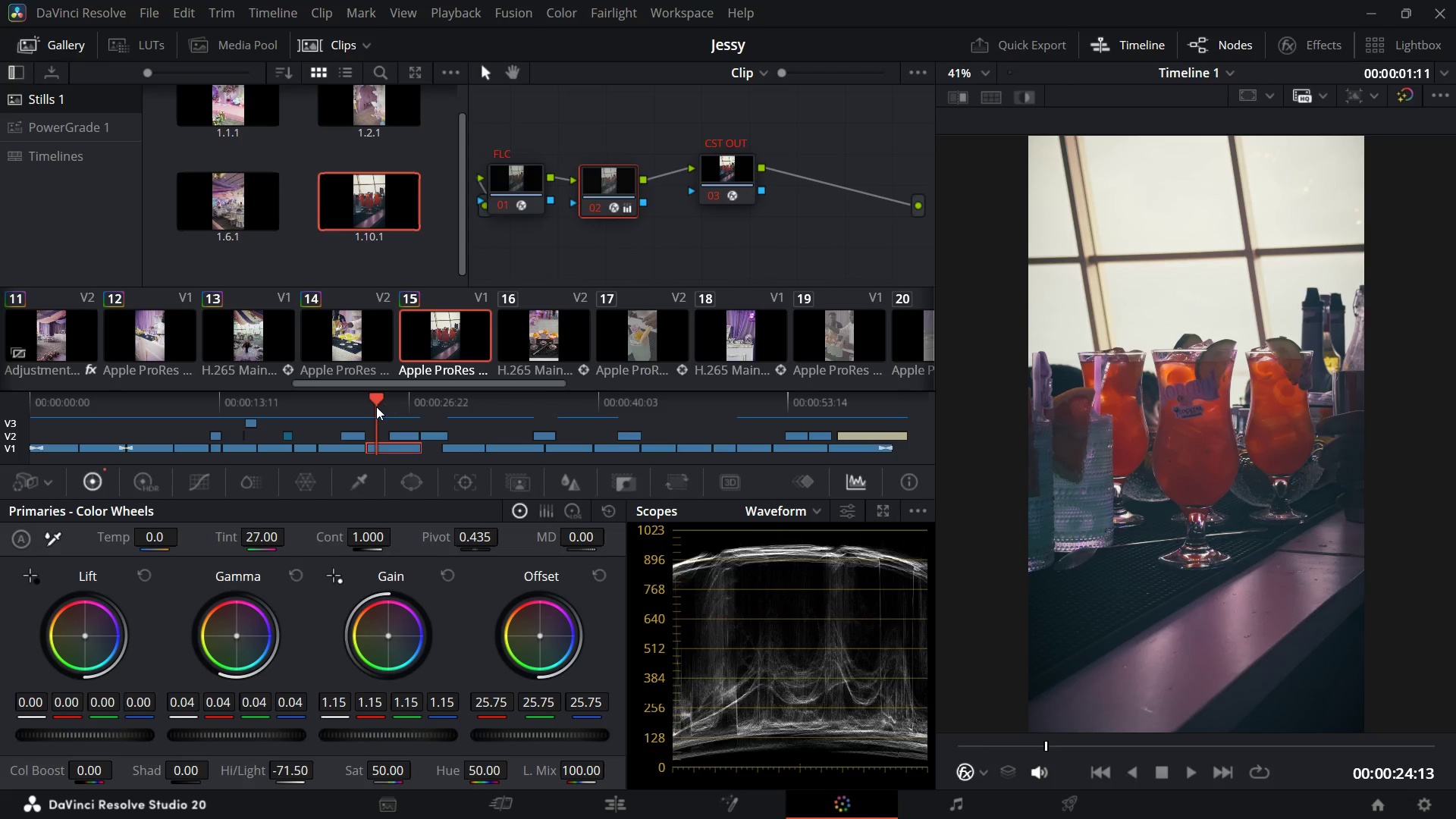 
wait(10.53)
 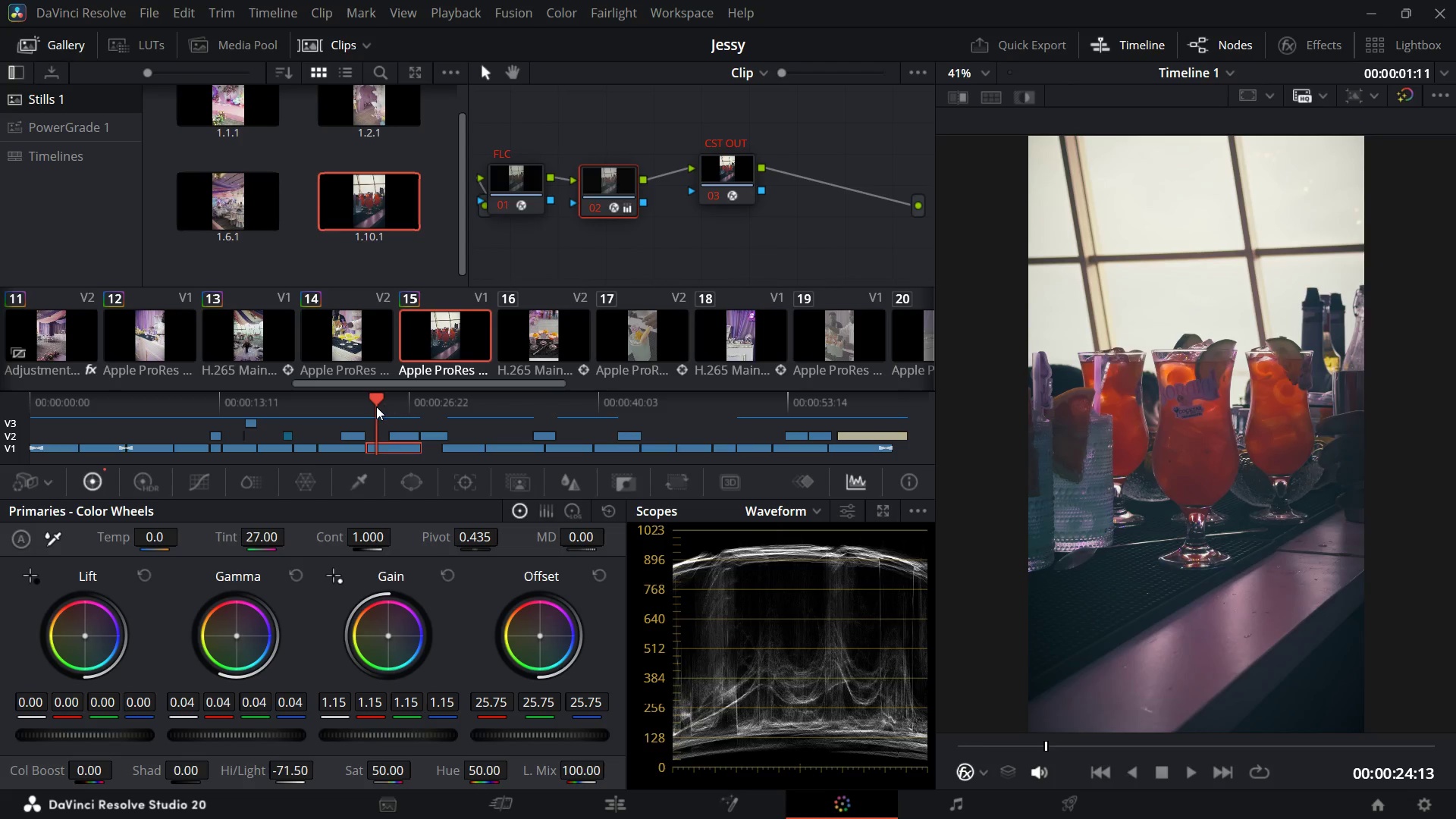 
left_click([406, 435])
 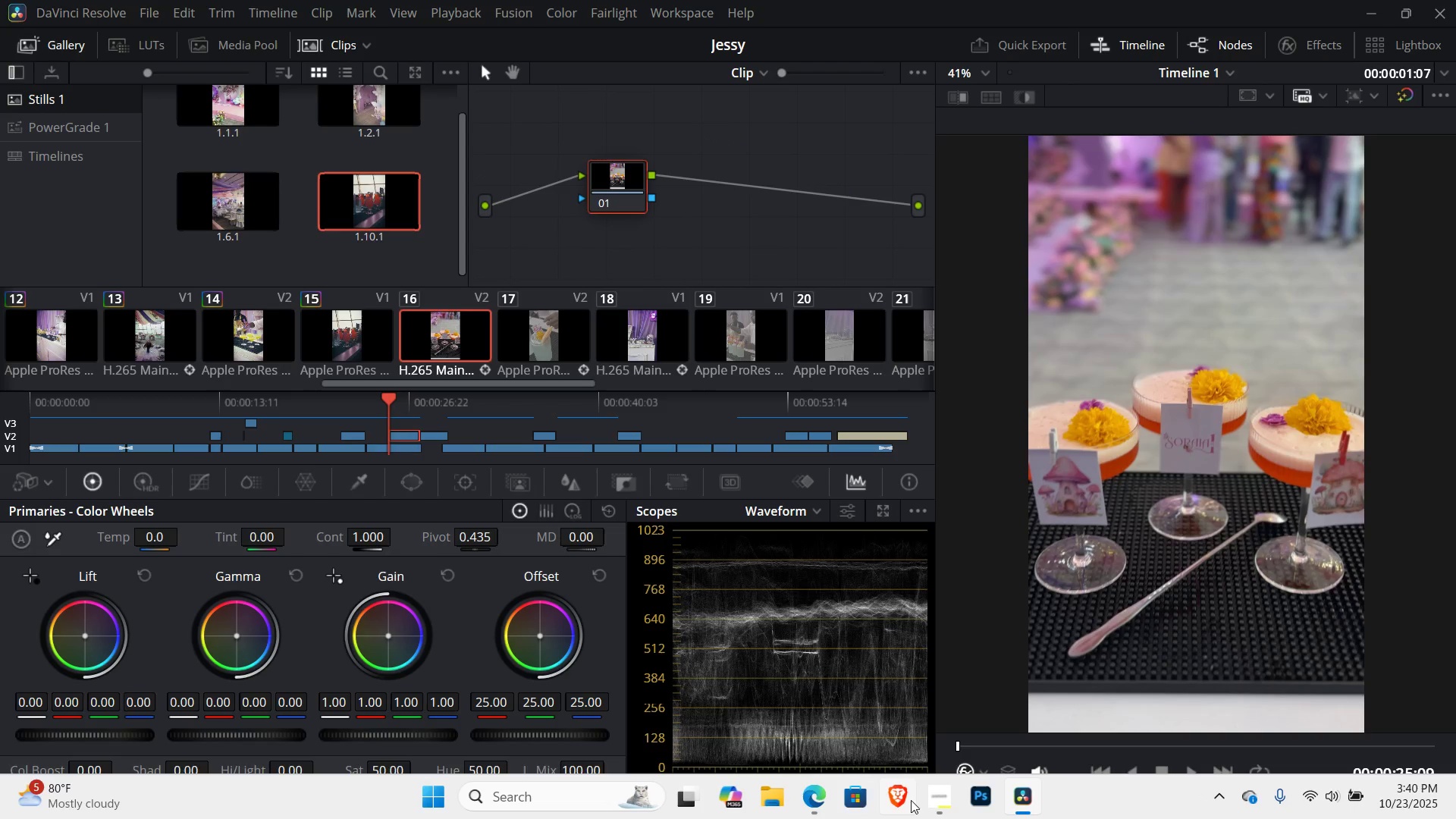 
left_click([941, 793])